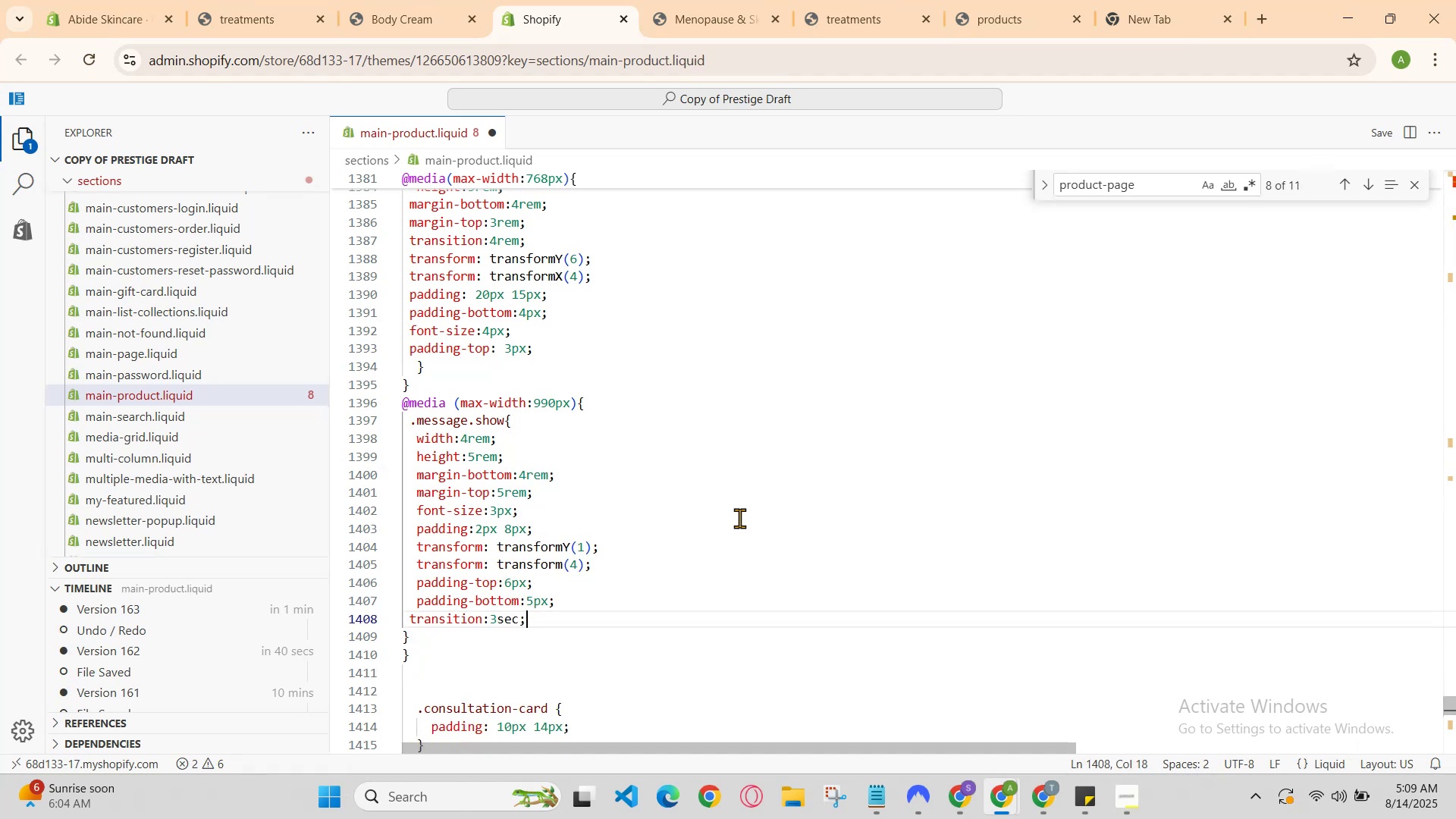 
key(Backspace)
 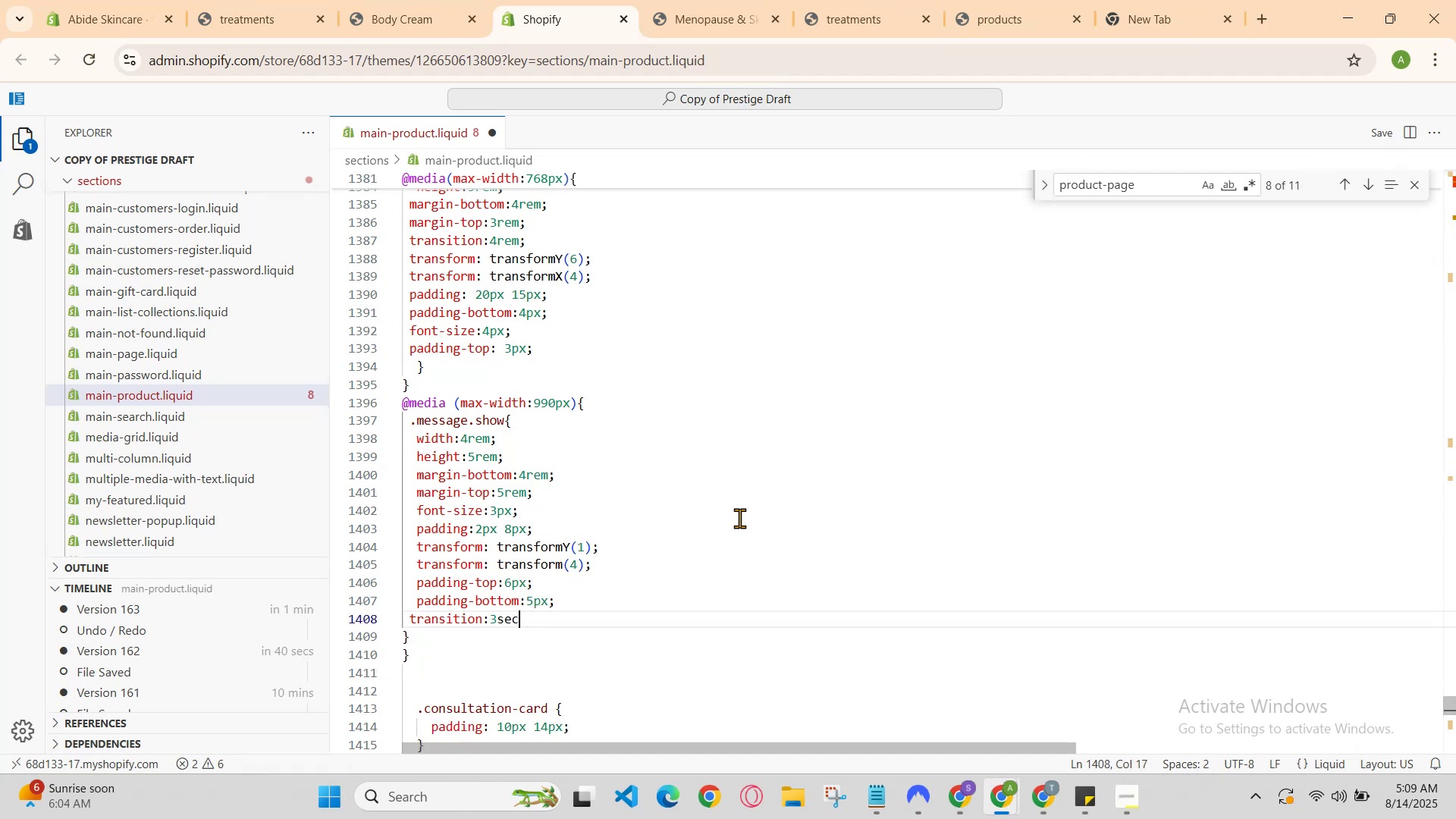 
key(Backspace)
 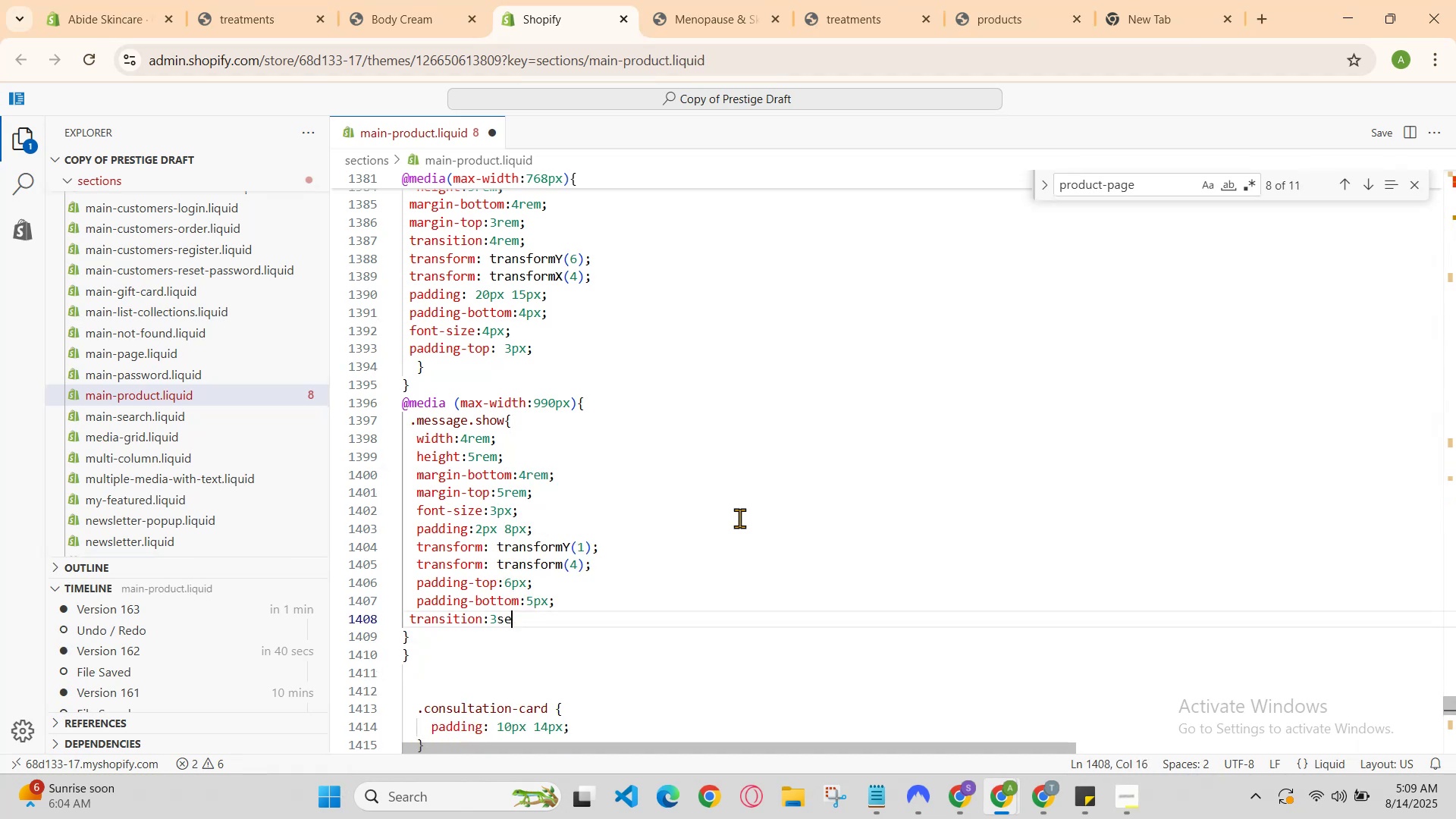 
key(Backspace)
 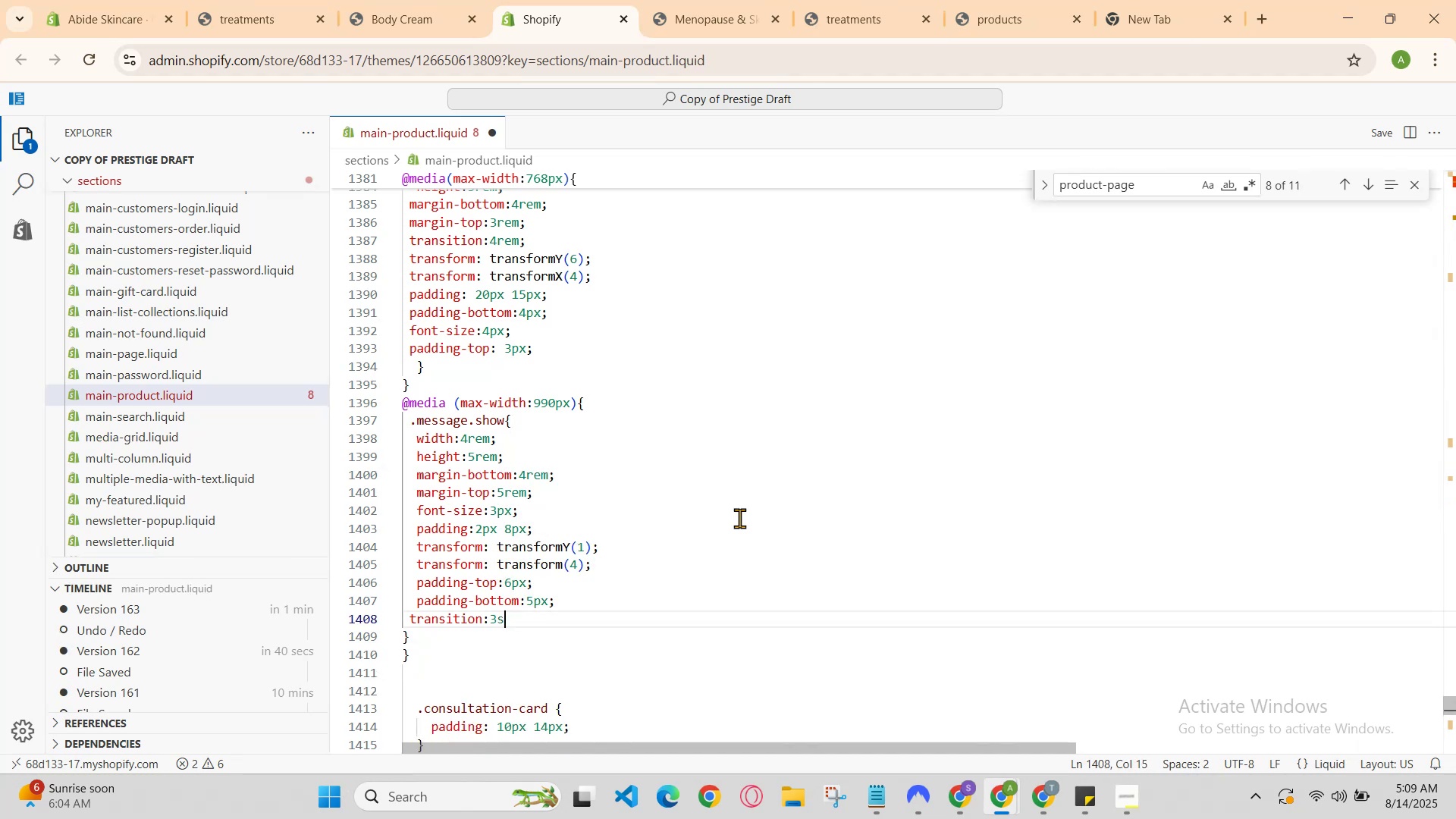 
key(Backspace)
 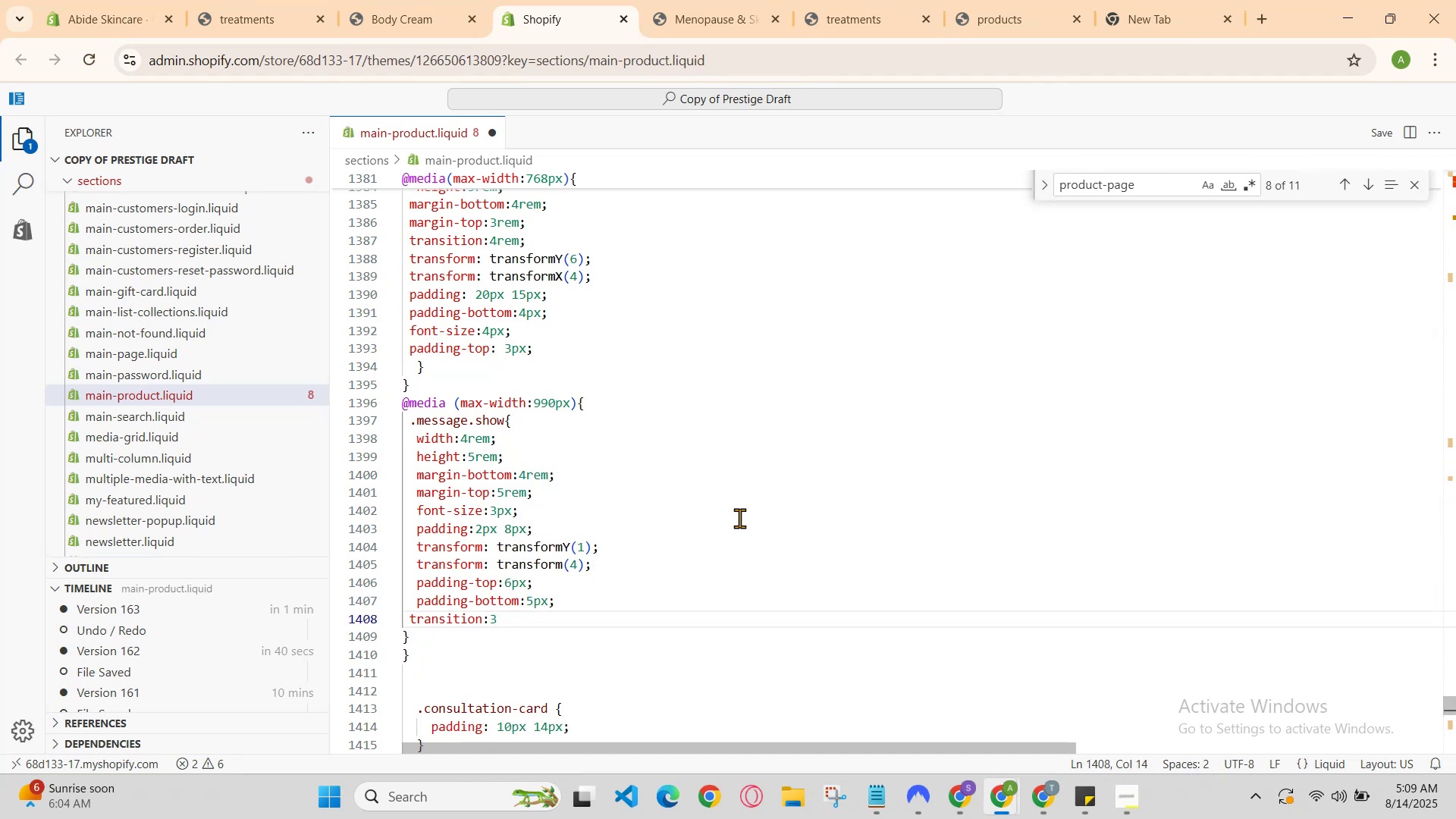 
key(Backspace)
 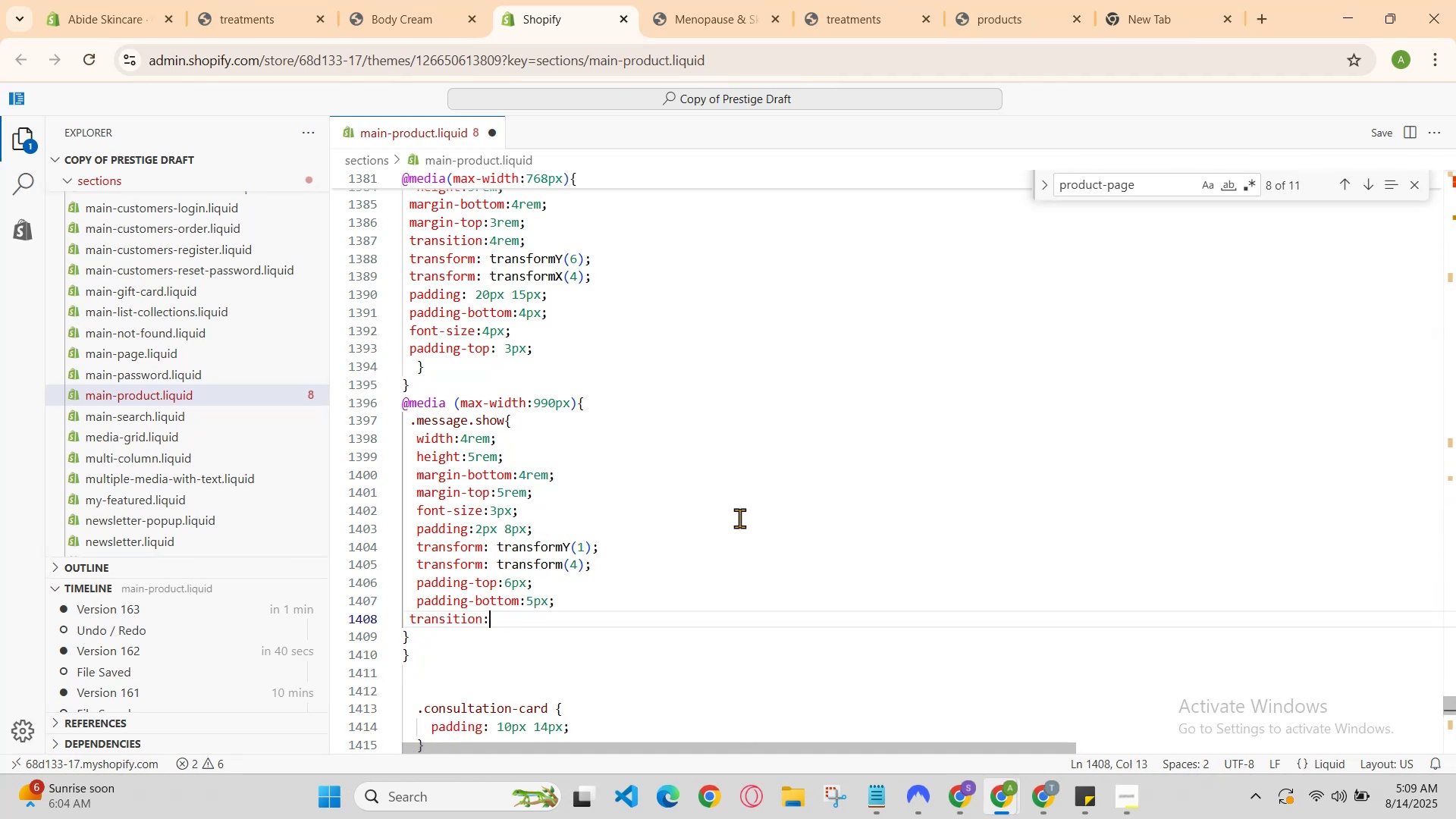 
key(Backspace)
 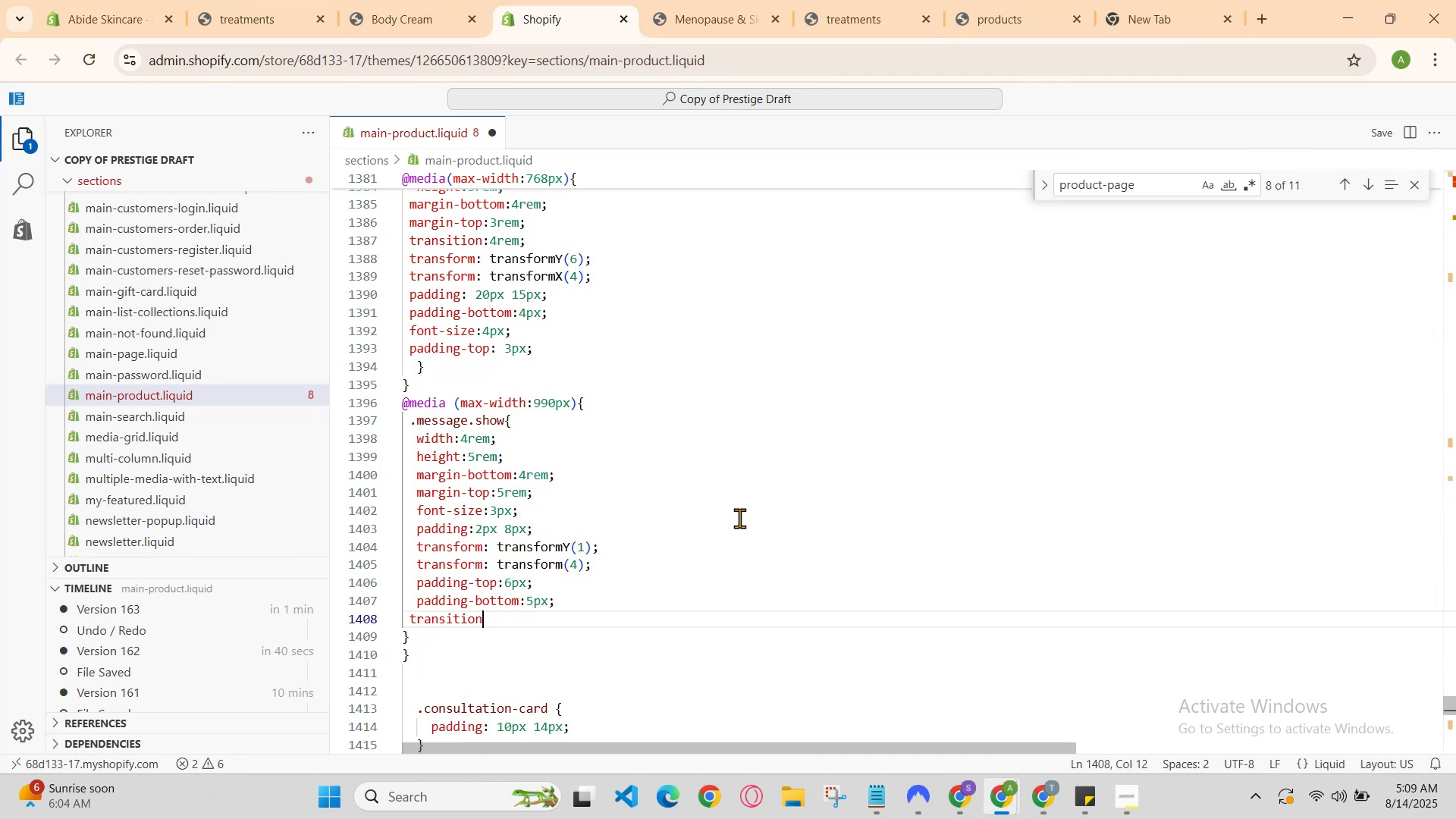 
key(Backspace)
 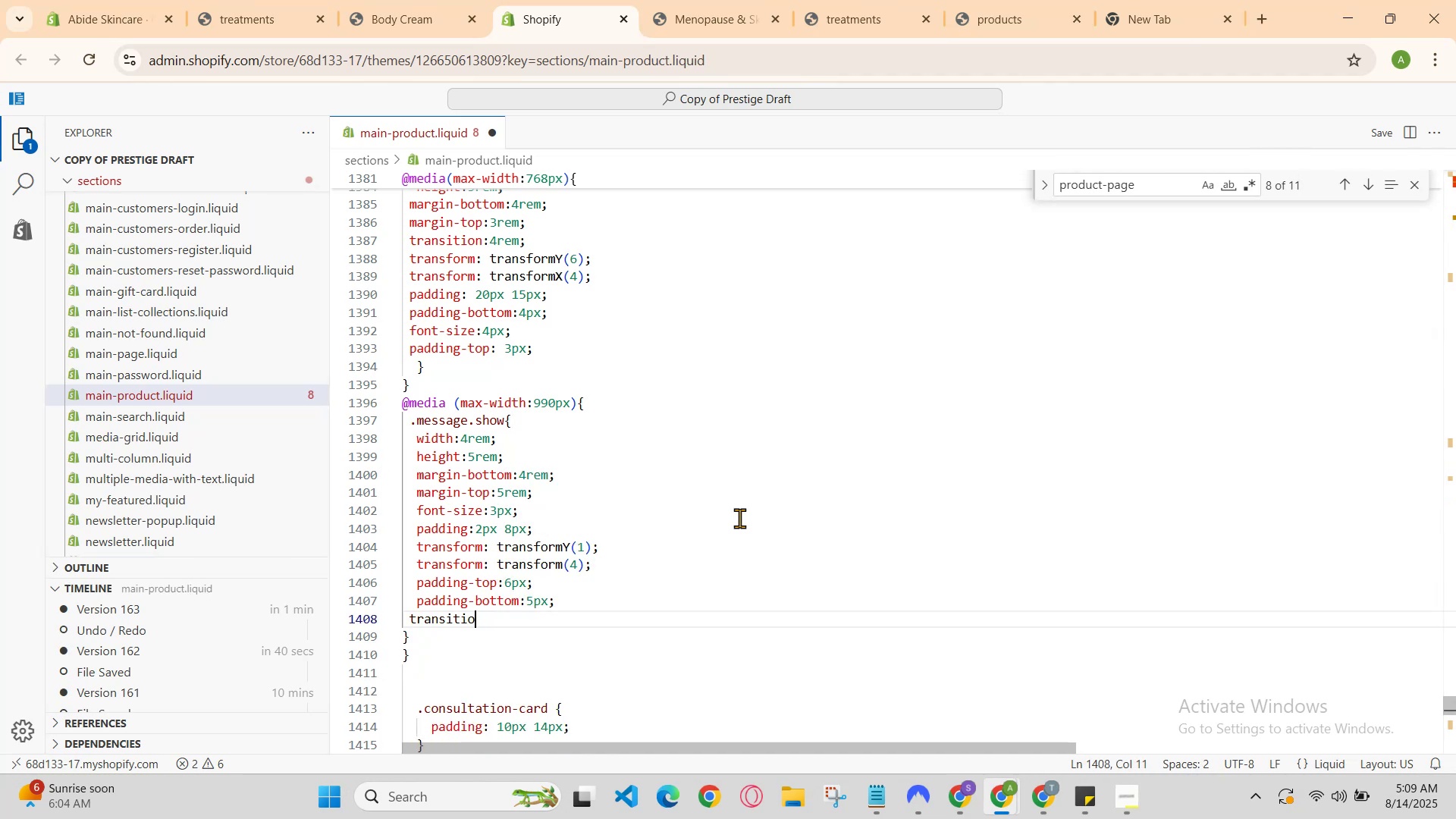 
key(Backspace)
 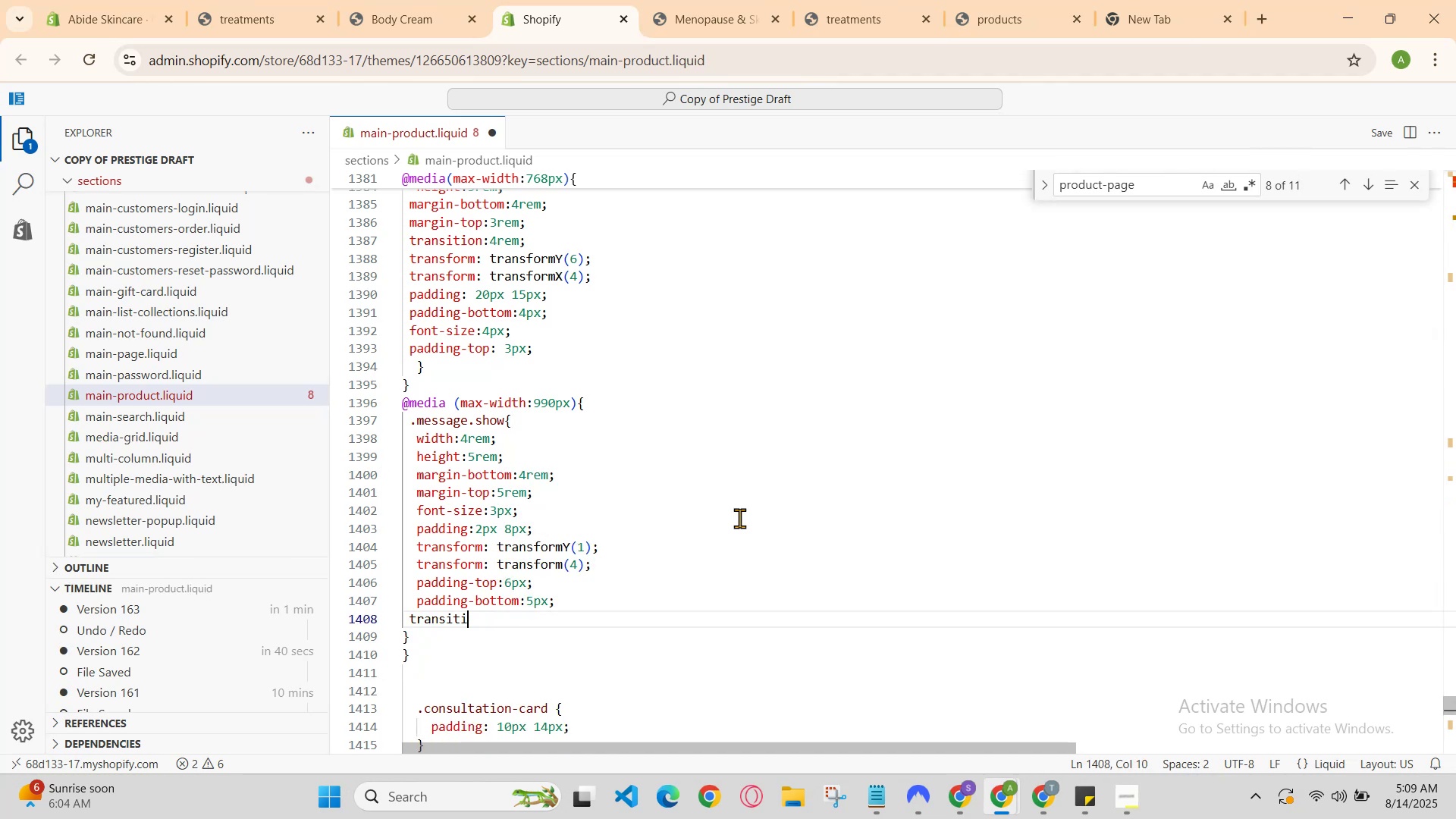 
key(Backspace)
 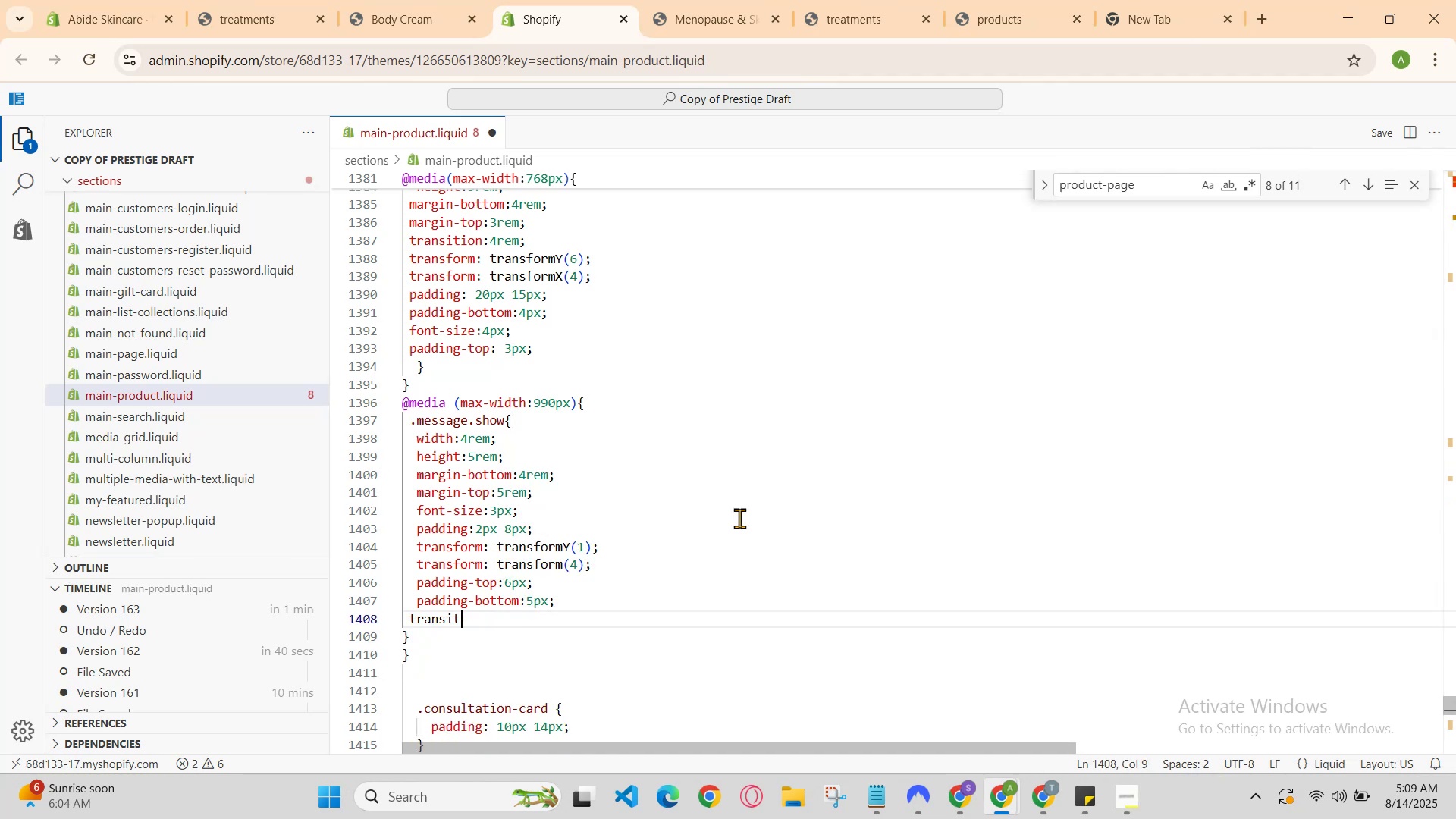 
key(Backspace)
 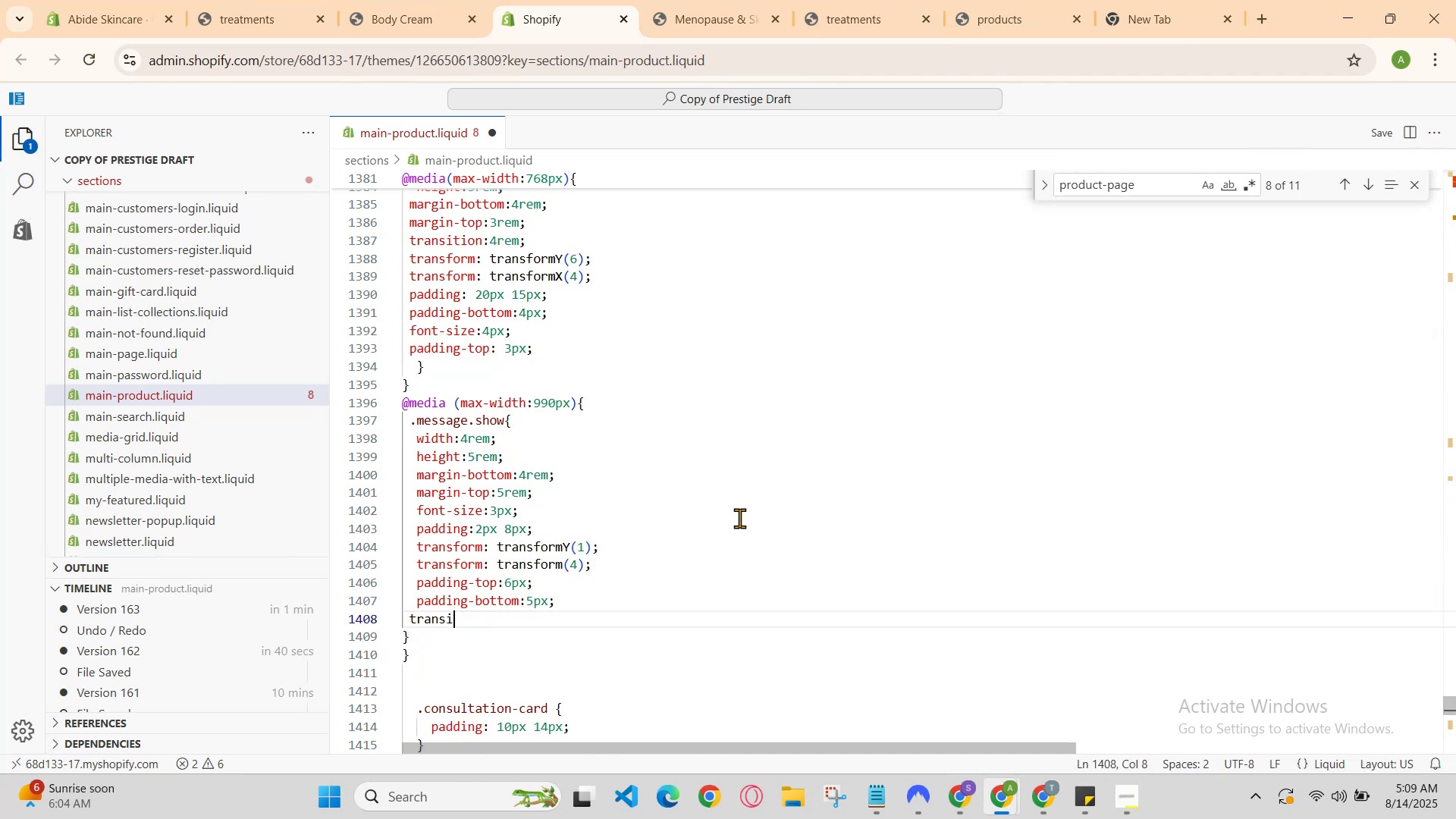 
key(Backspace)
 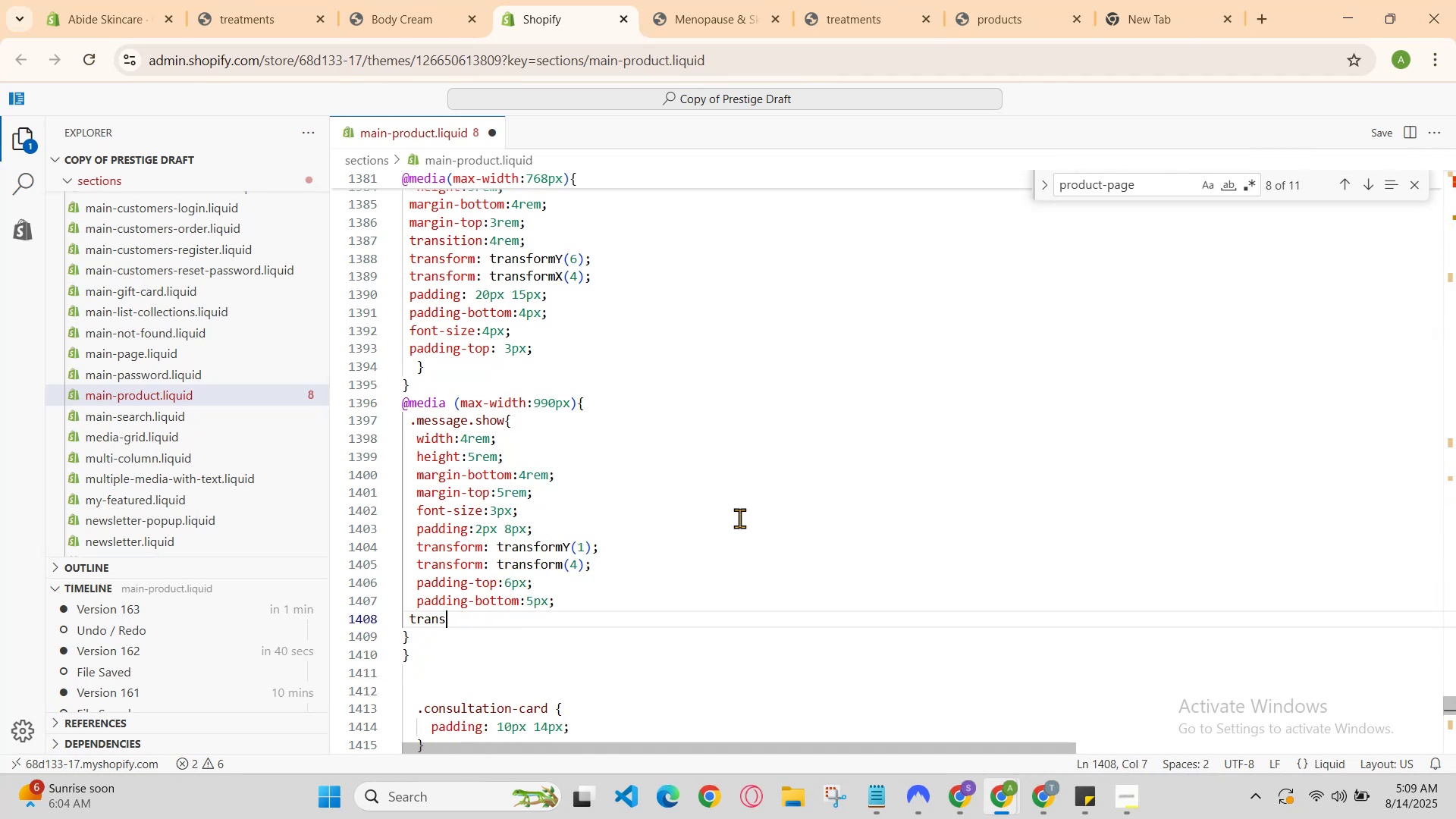 
key(Backspace)
 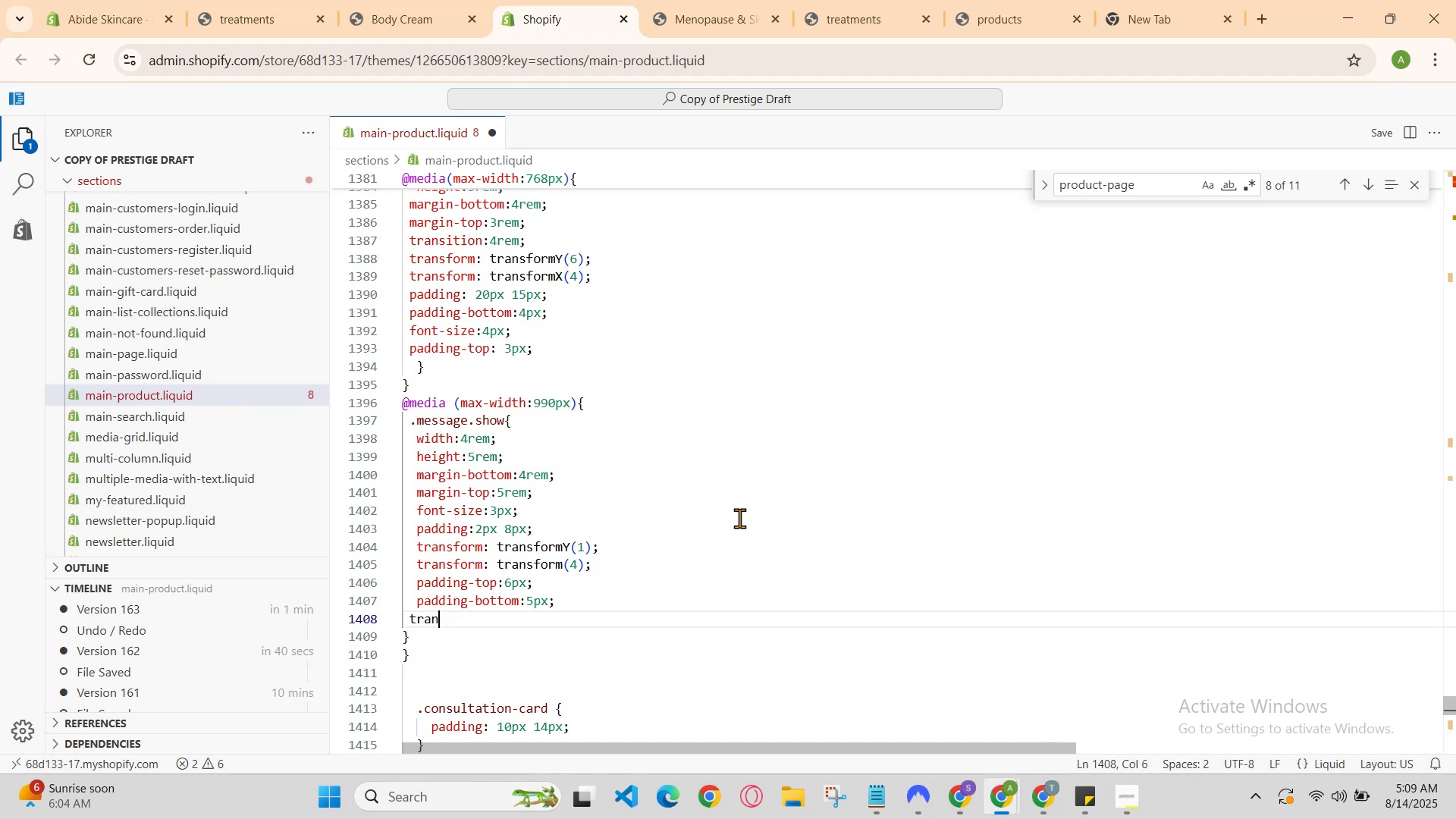 
key(Backspace)
 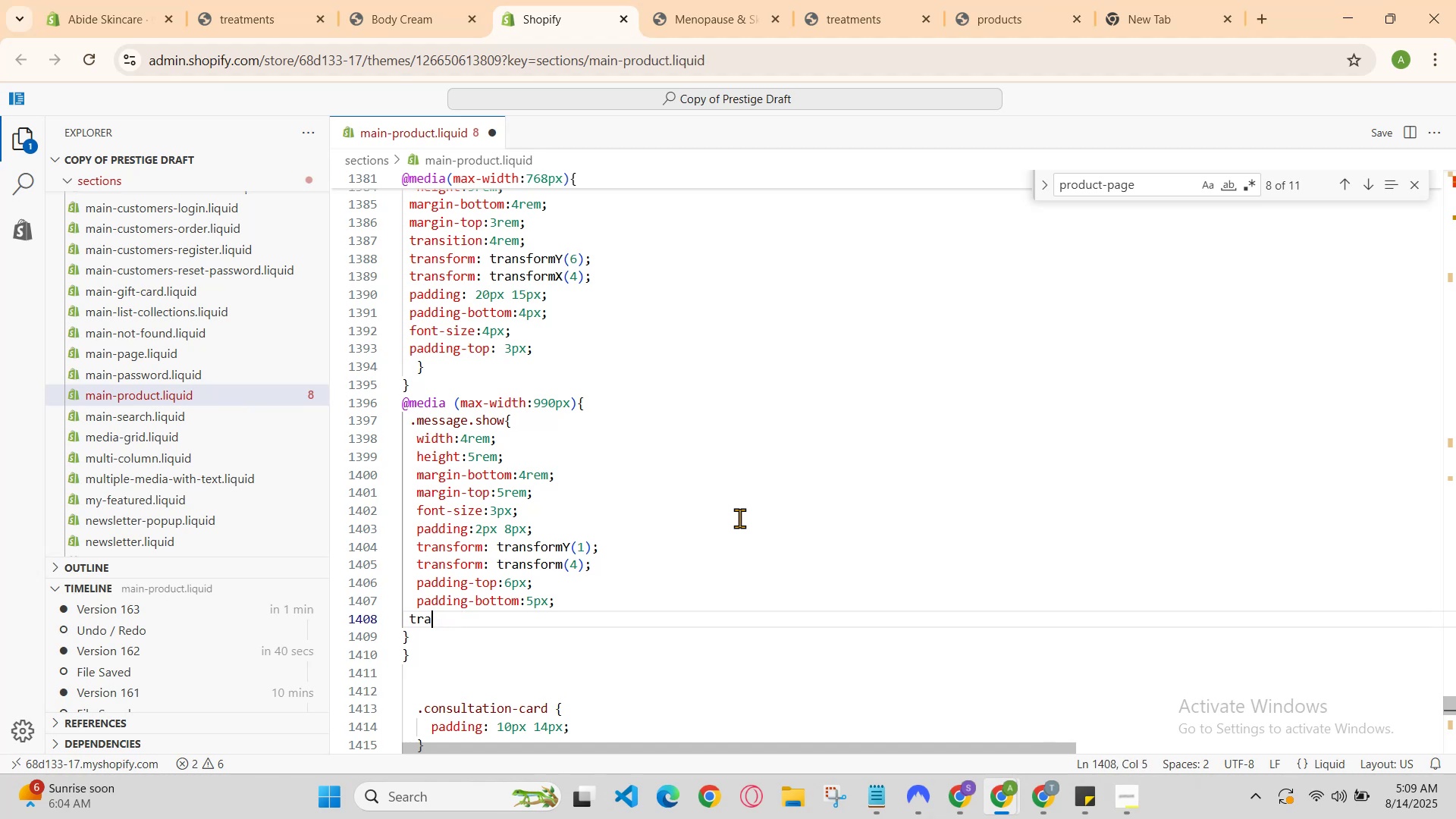 
key(Backspace)
 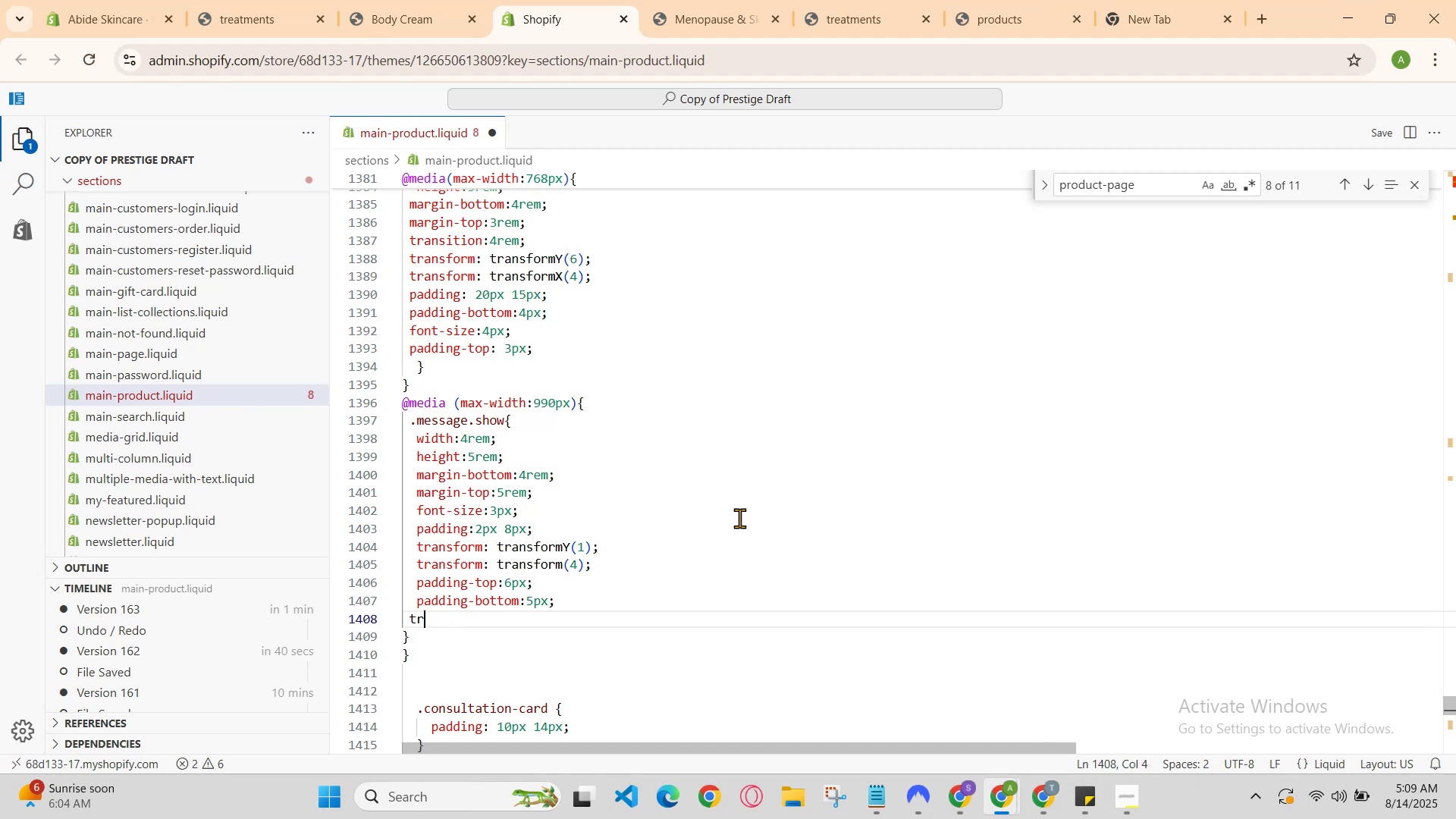 
key(Backspace)
 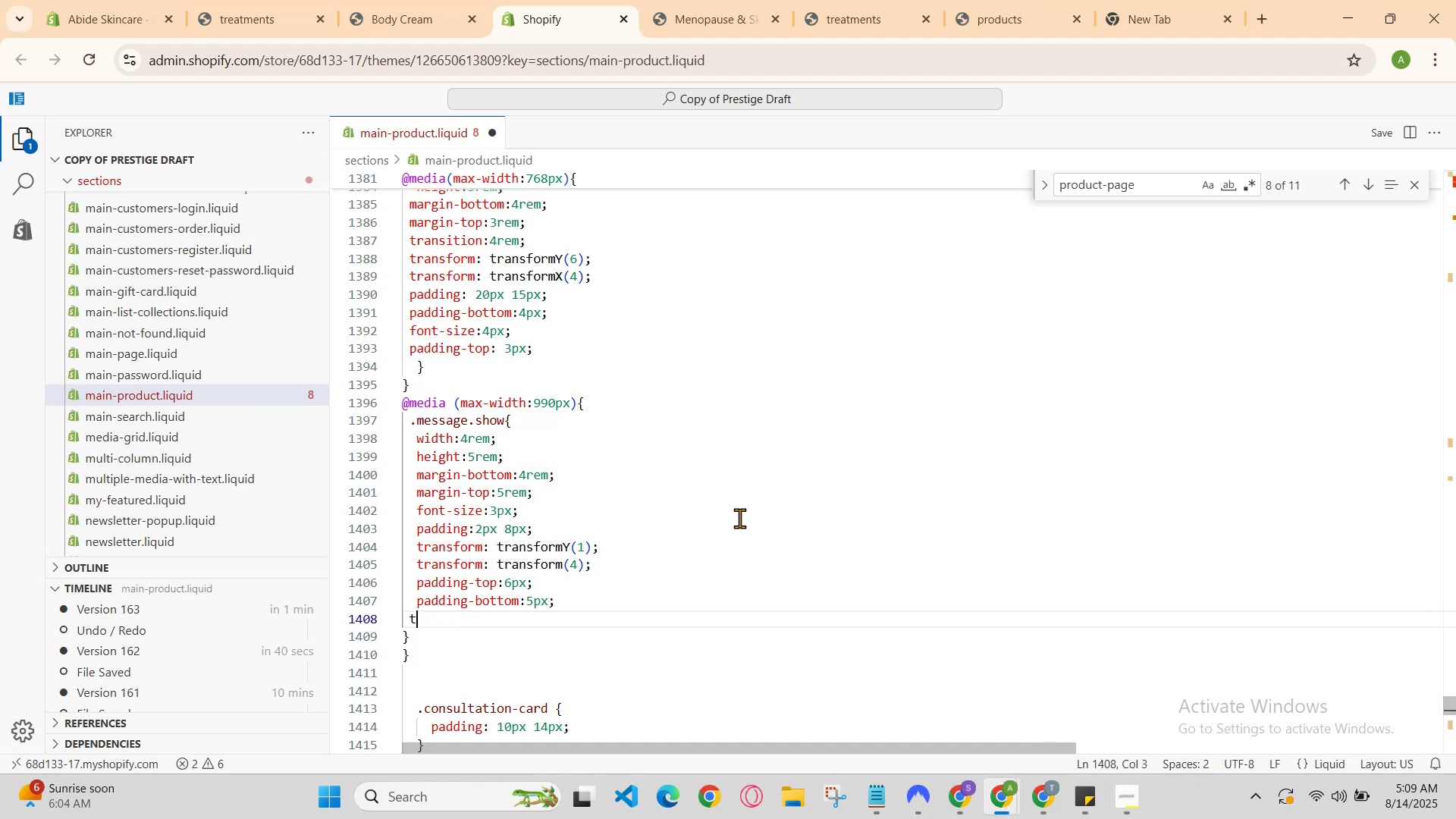 
key(Backspace)
 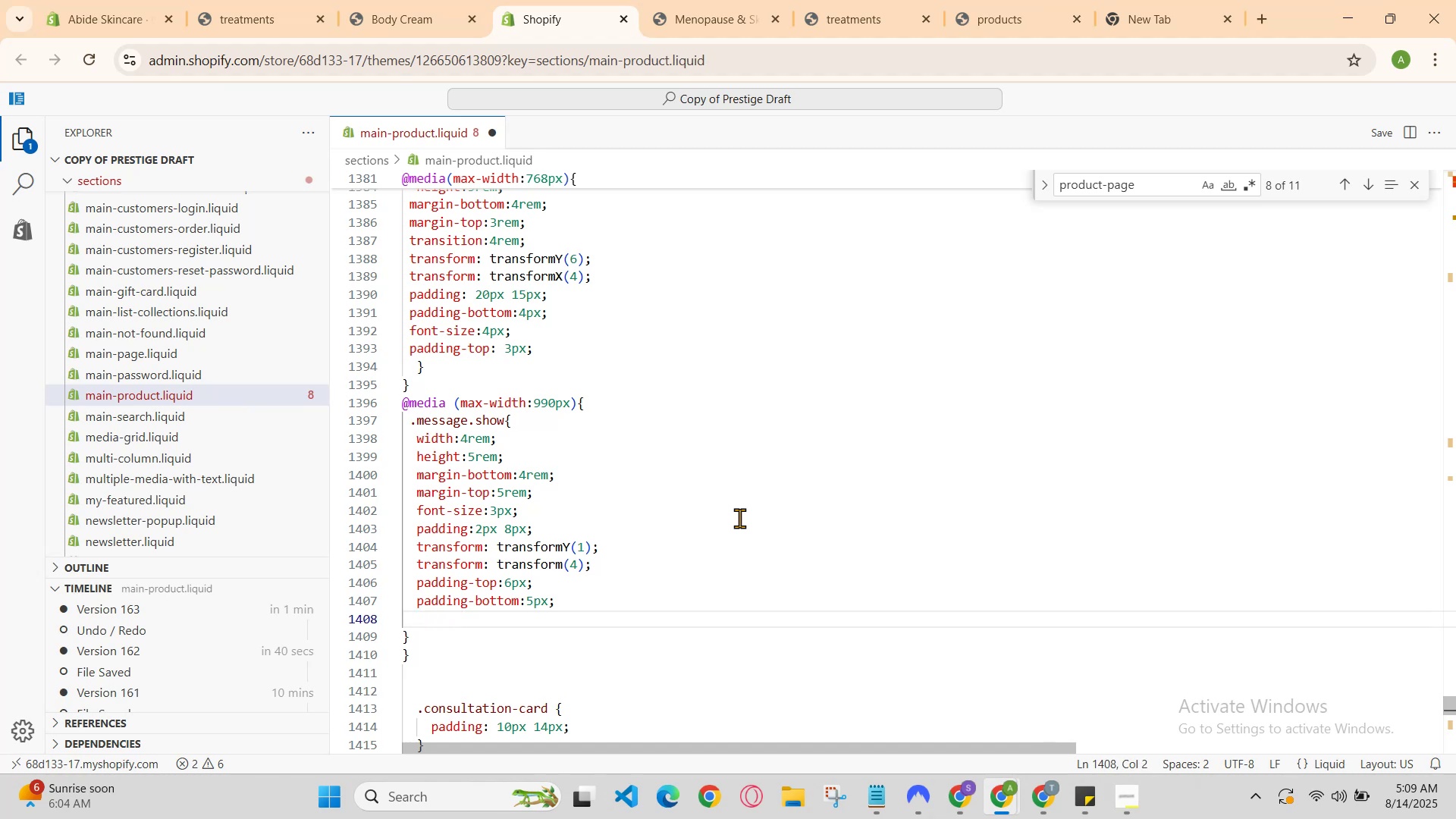 
key(Backspace)
 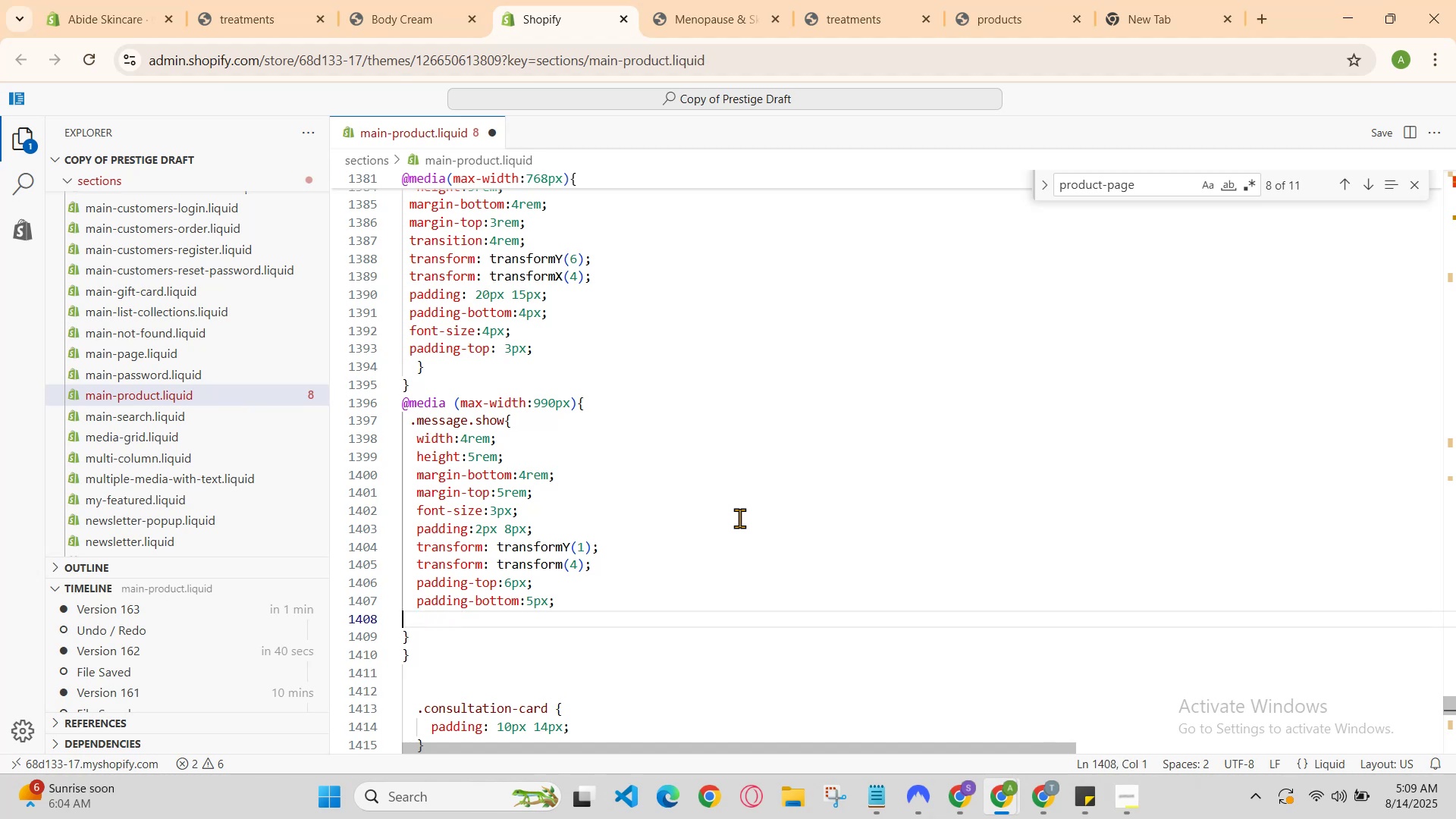 
key(Backspace)
 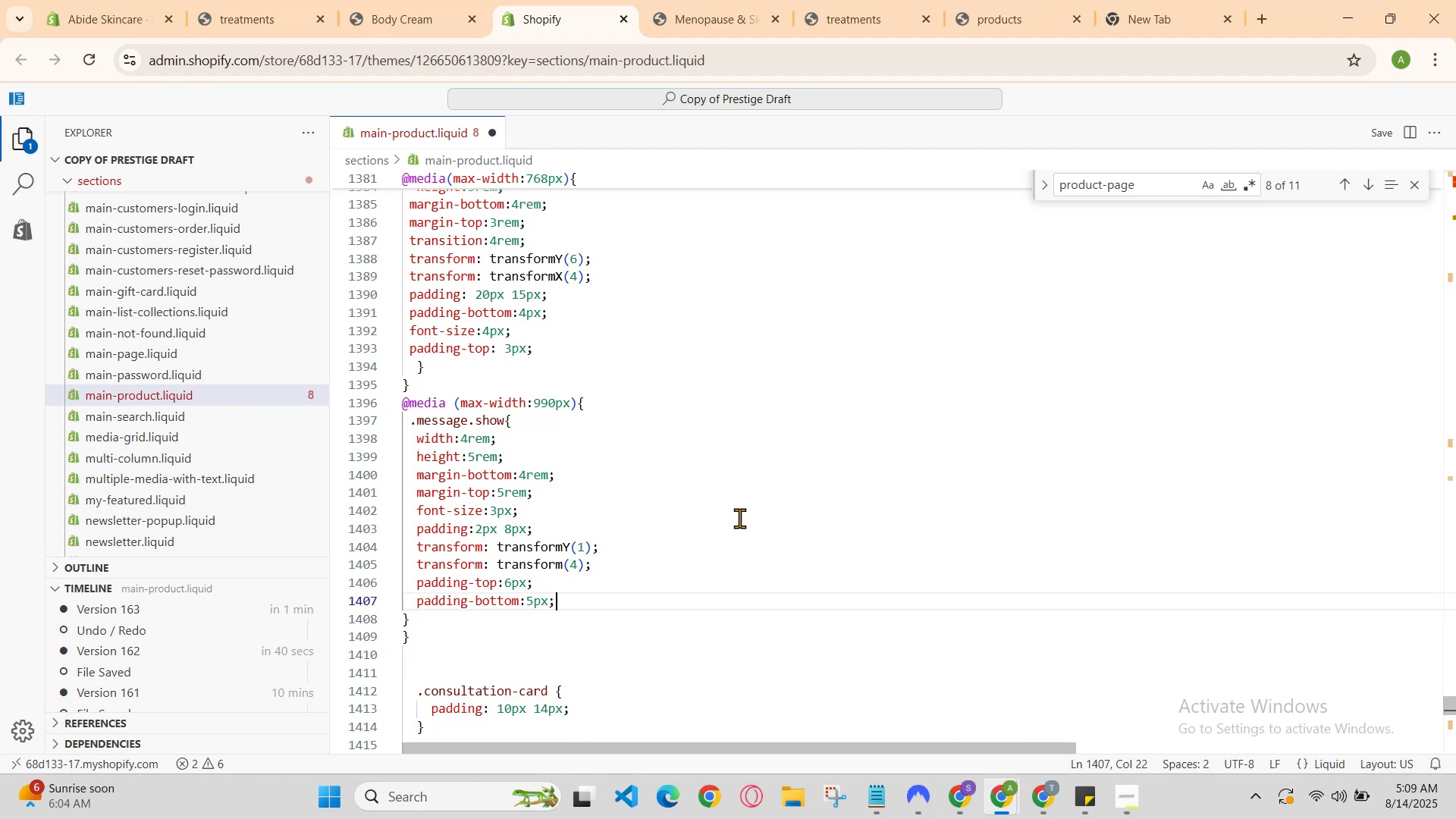 
key(Backspace)
 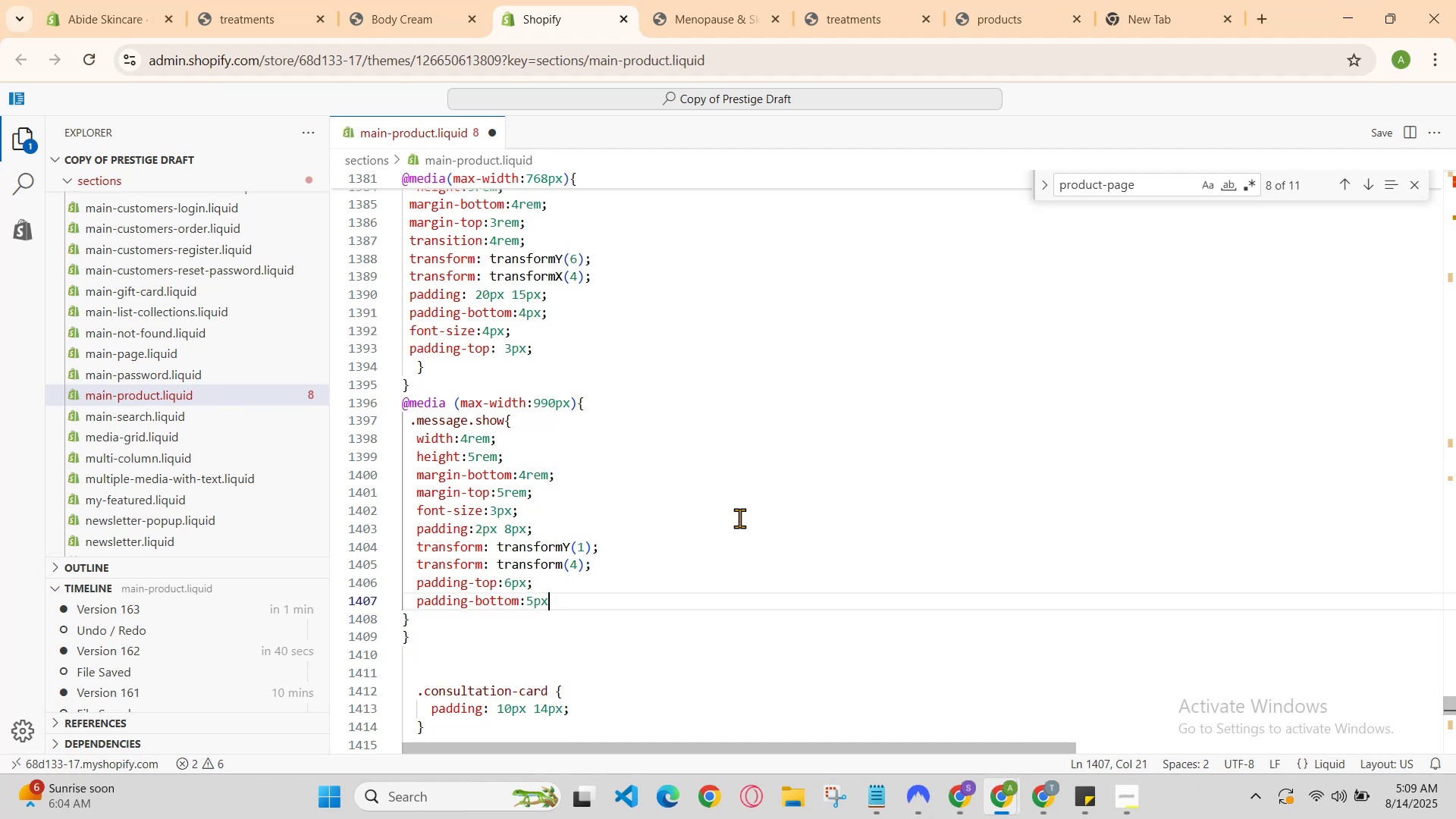 
key(Semicolon)
 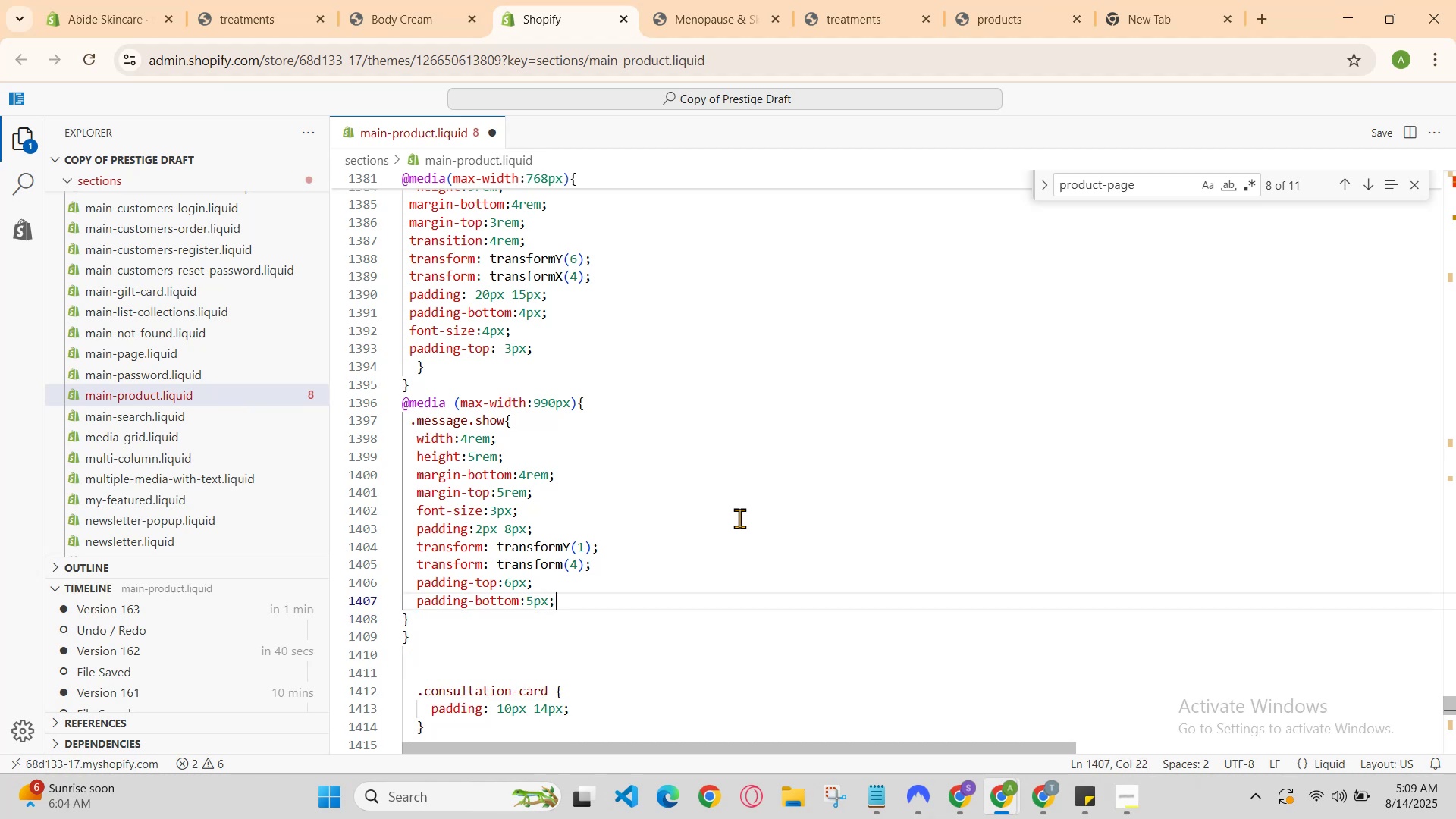 
key(Enter)
 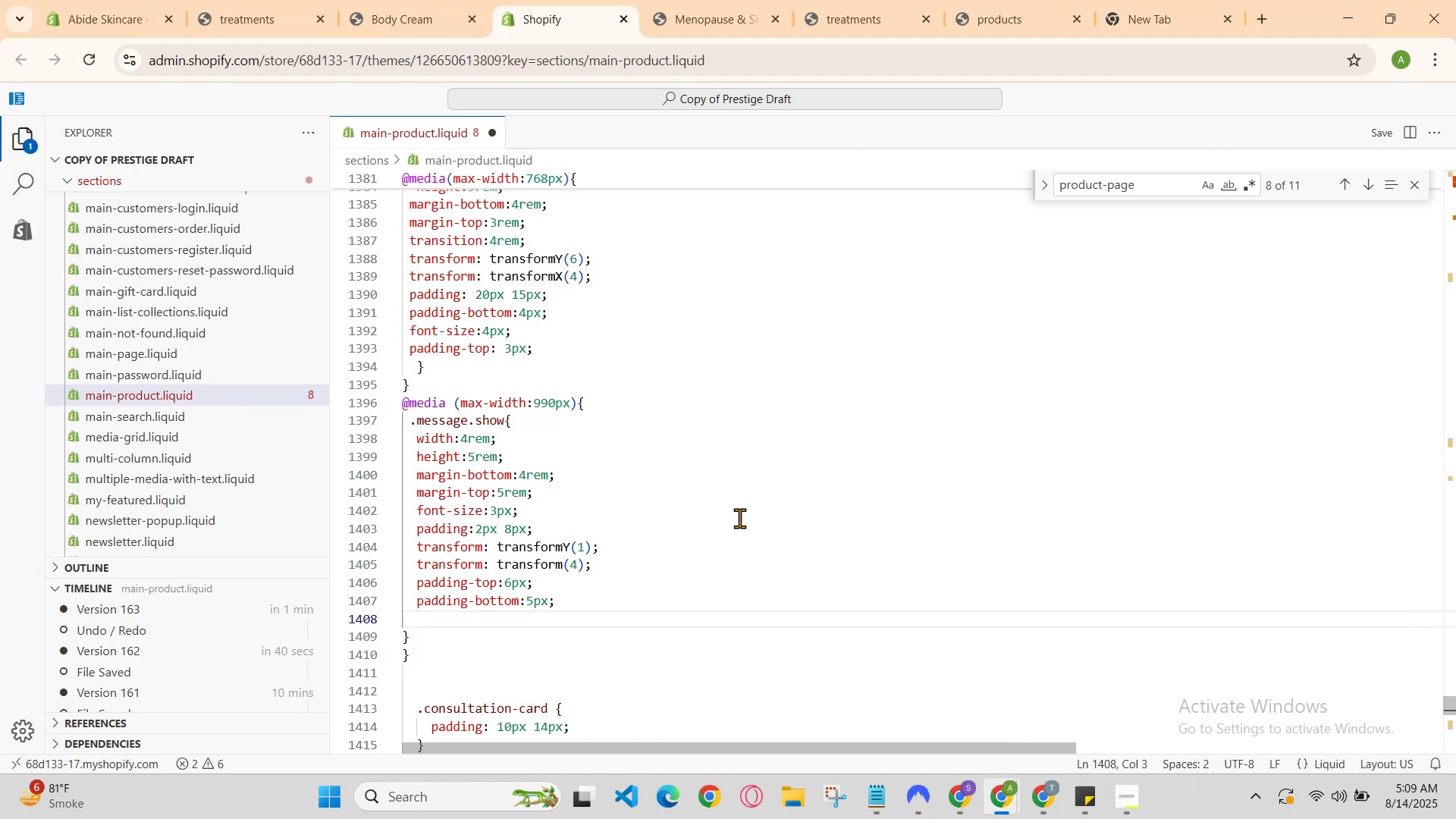 
type(padi)
key(Backspace)
type(ding)
key(Backspace)
key(Backspace)
key(Backspace)
key(Backspace)
key(Backspace)
key(Backspace)
key(Backspace)
type(paddi)
key(Backspace)
key(Backspace)
key(Backspace)
key(Backspace)
key(Backspace)
type(p)
key(Backspace)
 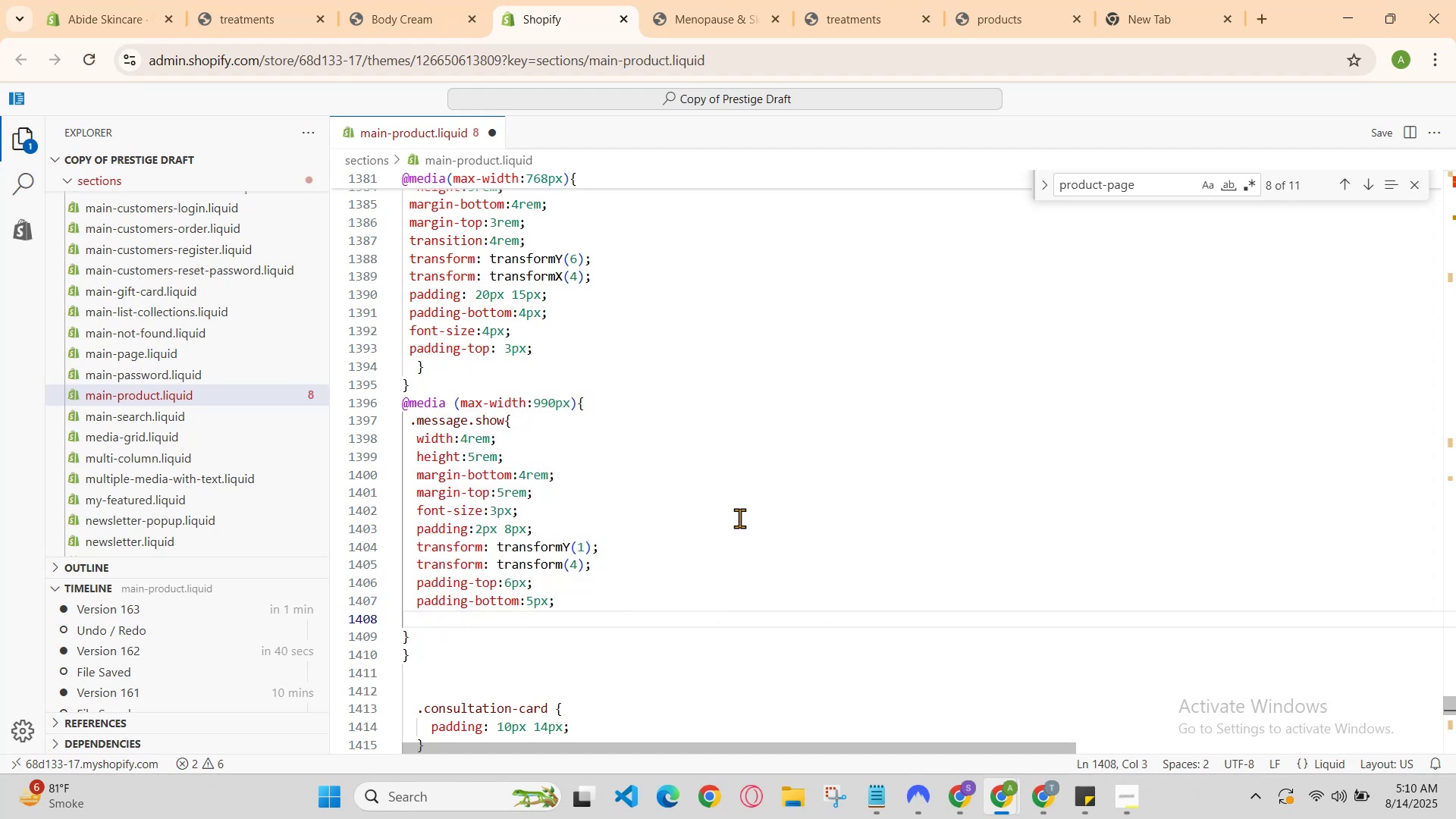 
wait(8.73)
 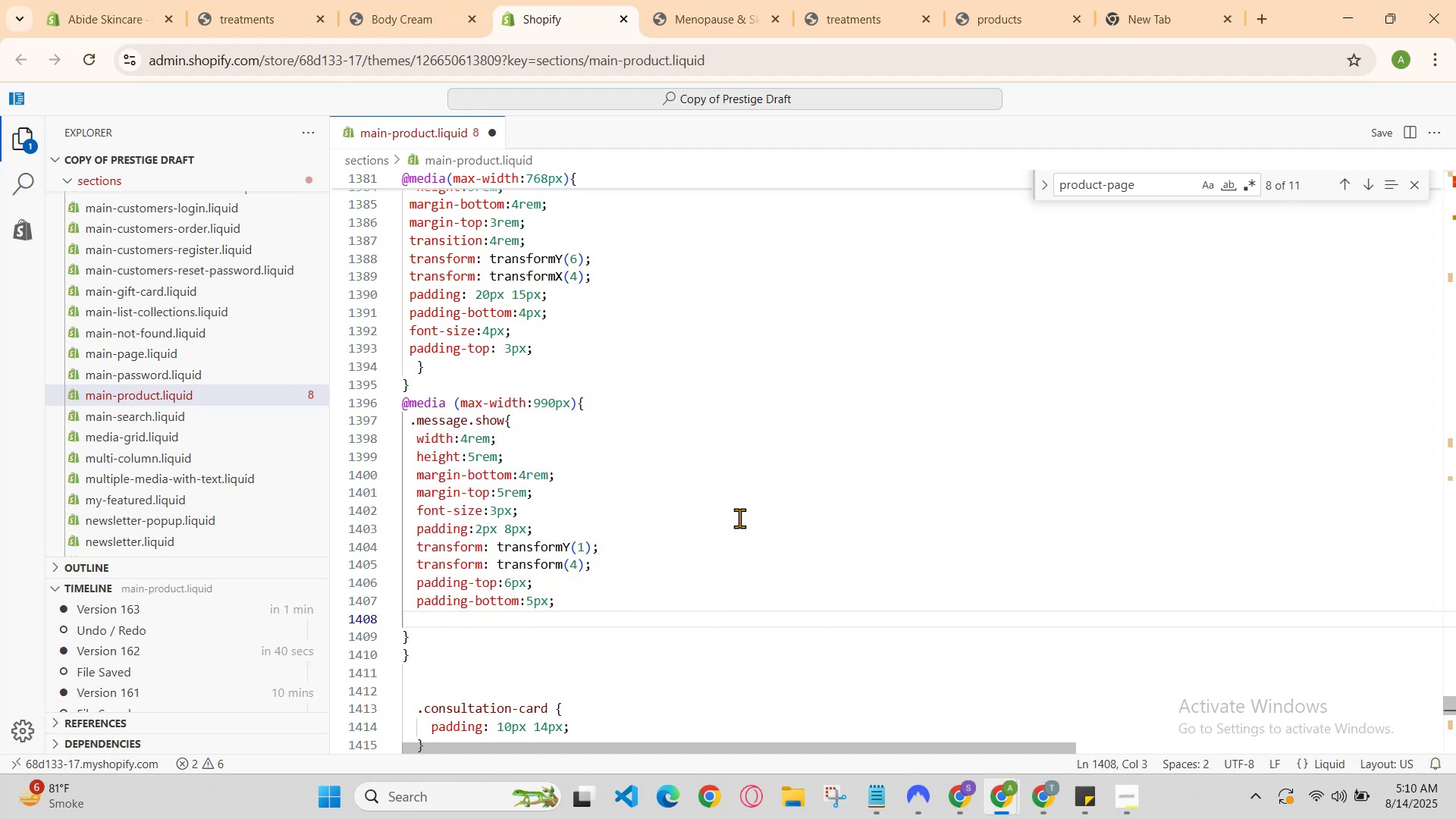 
left_click_drag(start_coordinate=[487, 670], to_coordinate=[483, 675])
 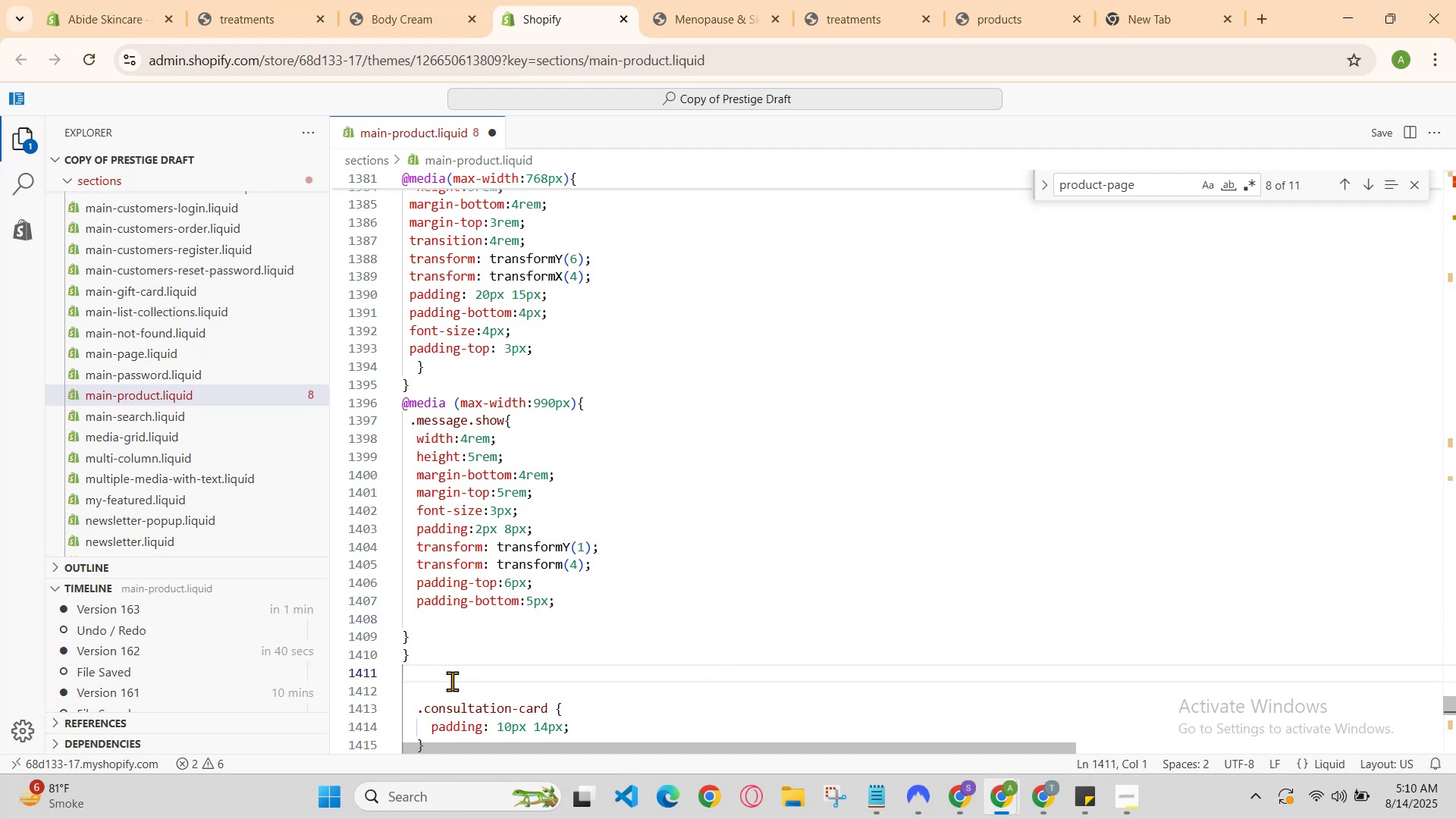 
type(@media )
key(Backspace)
type( (max-width)
key(Backspace)
key(Backspace)
type(th)
key(Backspace)
type(h)
key(Backspace)
type(g)
key(Backspace)
type(h:120)
key(Backspace)
key(Backspace)
type(200px;)
key(Backspace)
type(;)
key(Backspace)
 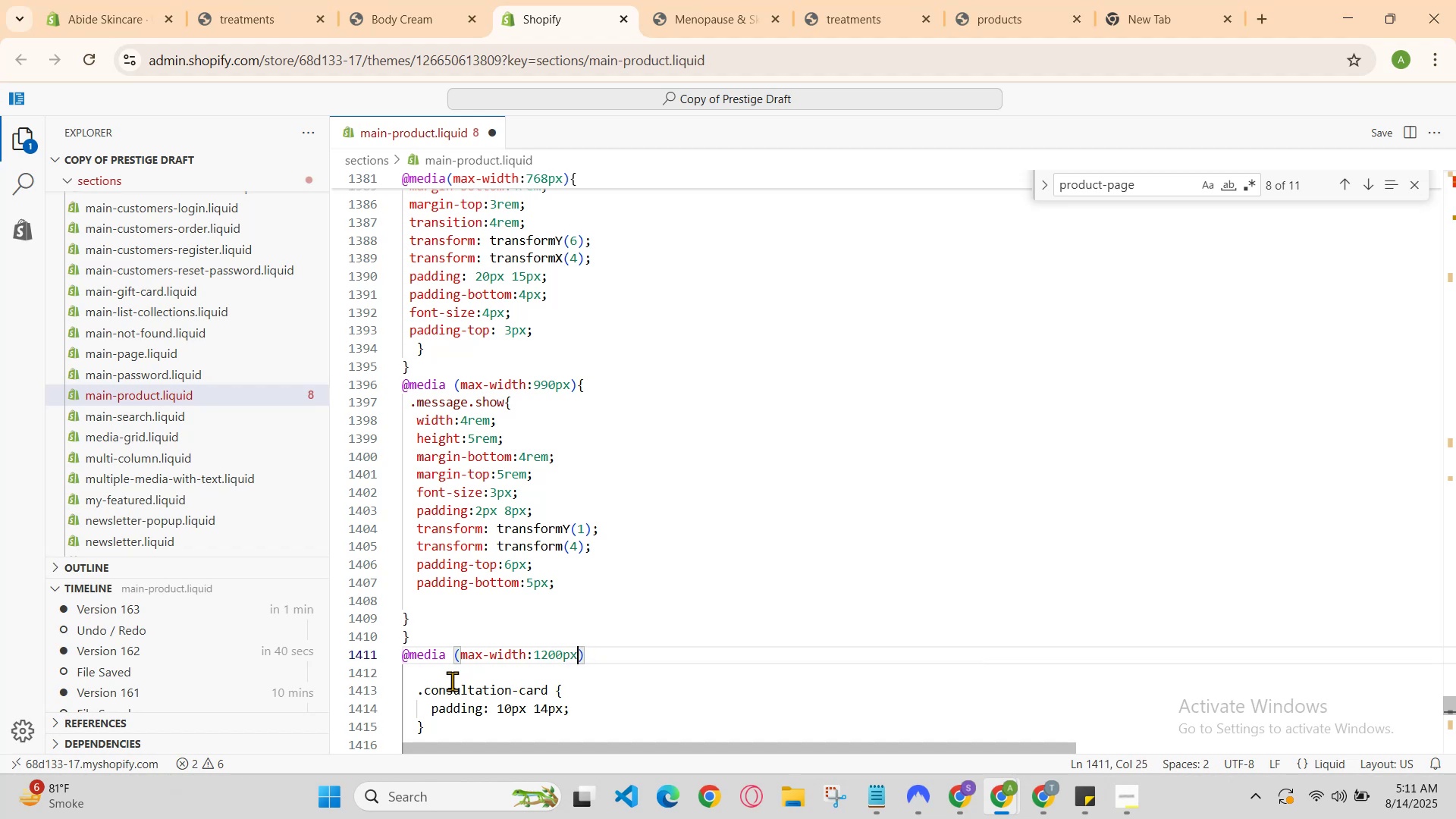 
key(ArrowRight)
 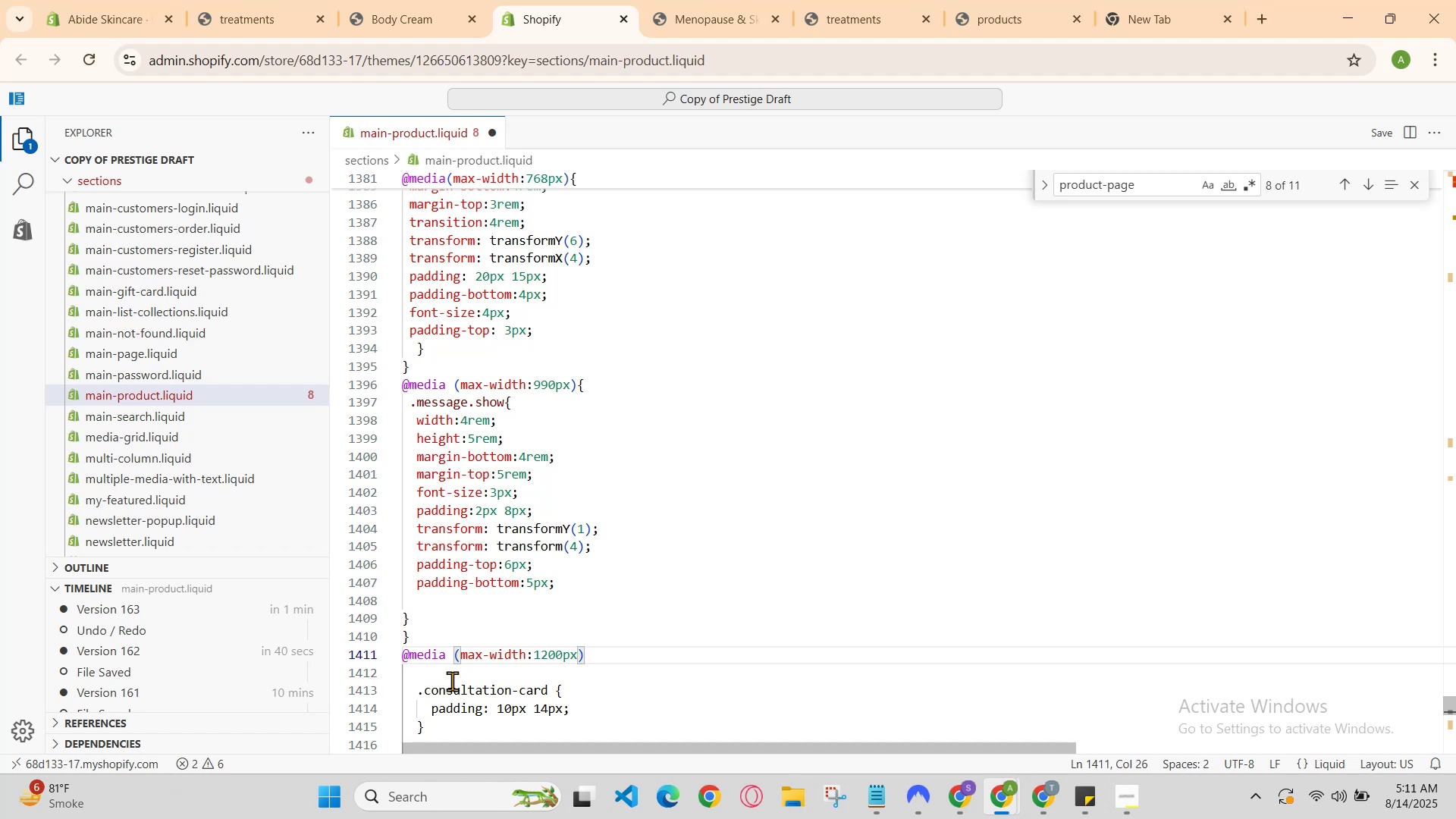 
key(Shift+BracketLeft)
 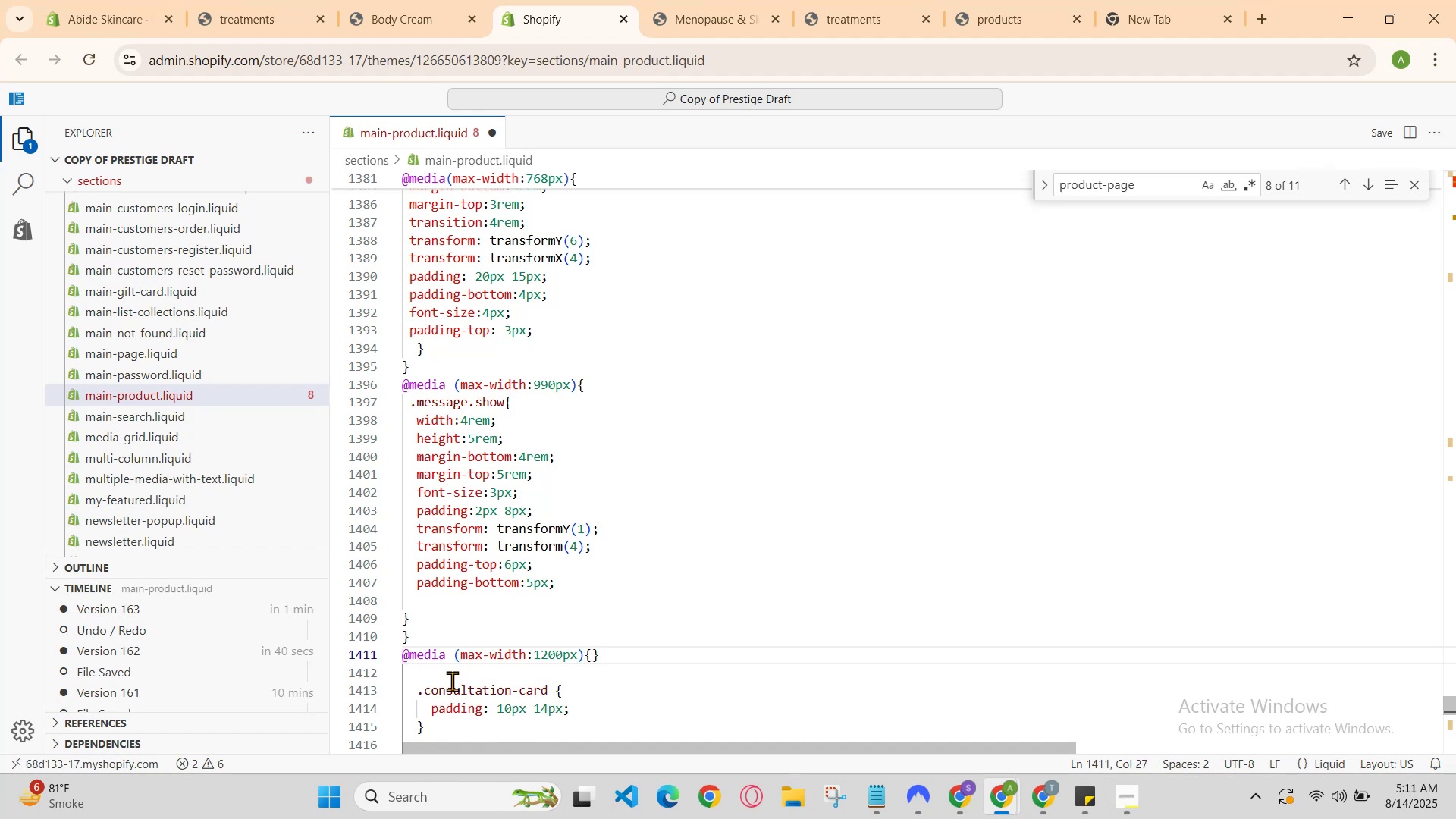 
key(Enter)
 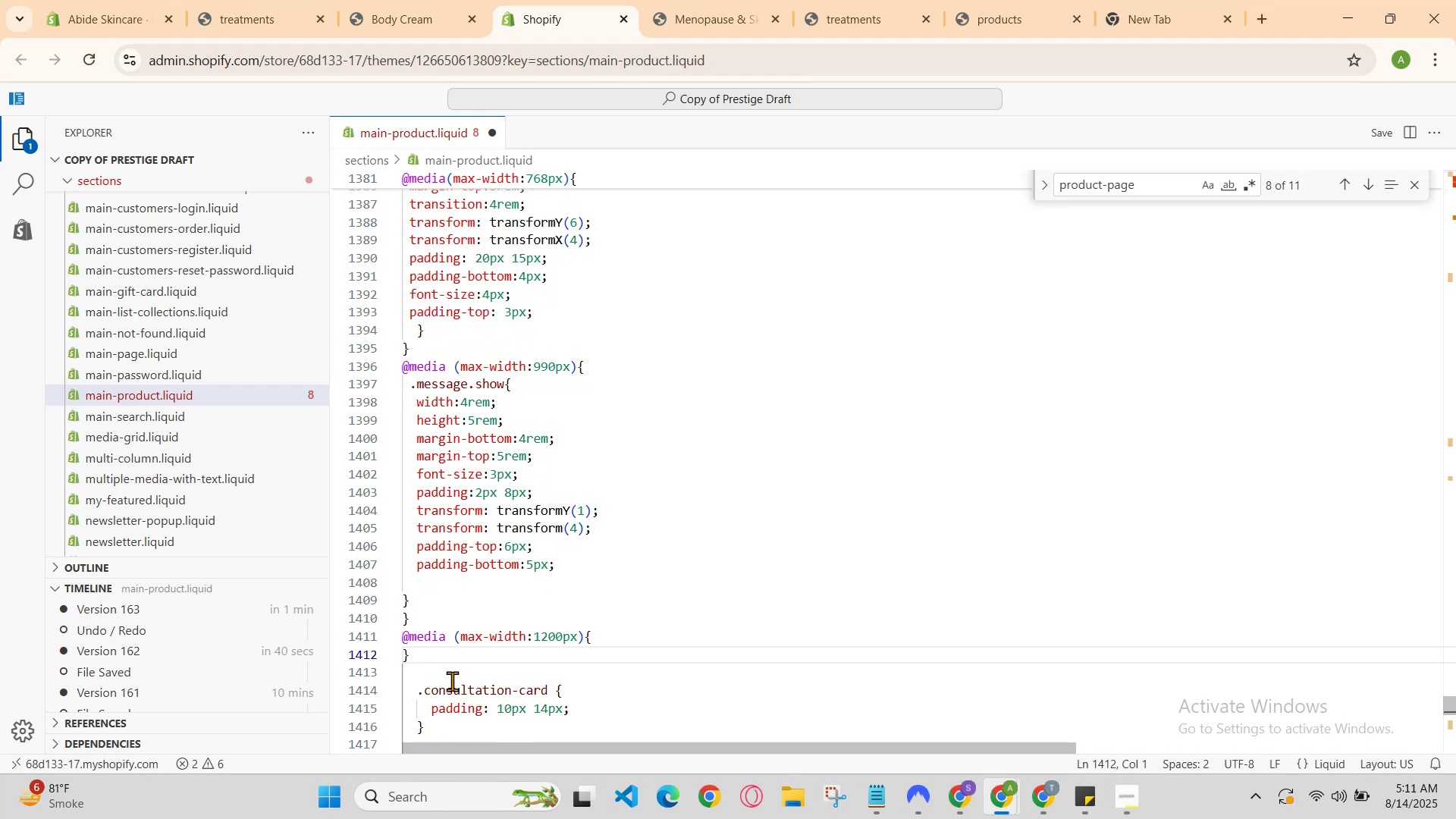 
key(Enter)
 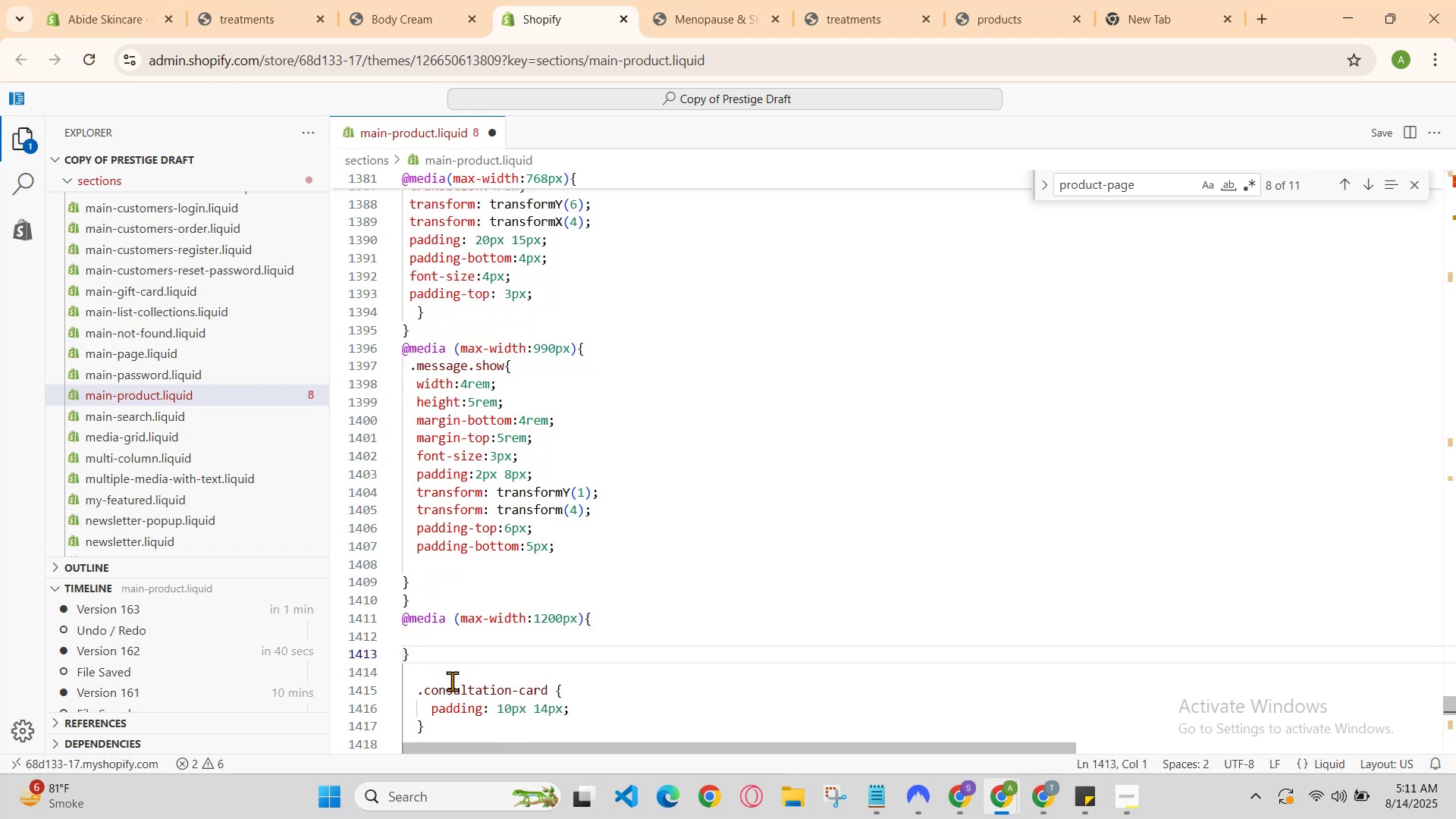 
key(ArrowUp)
 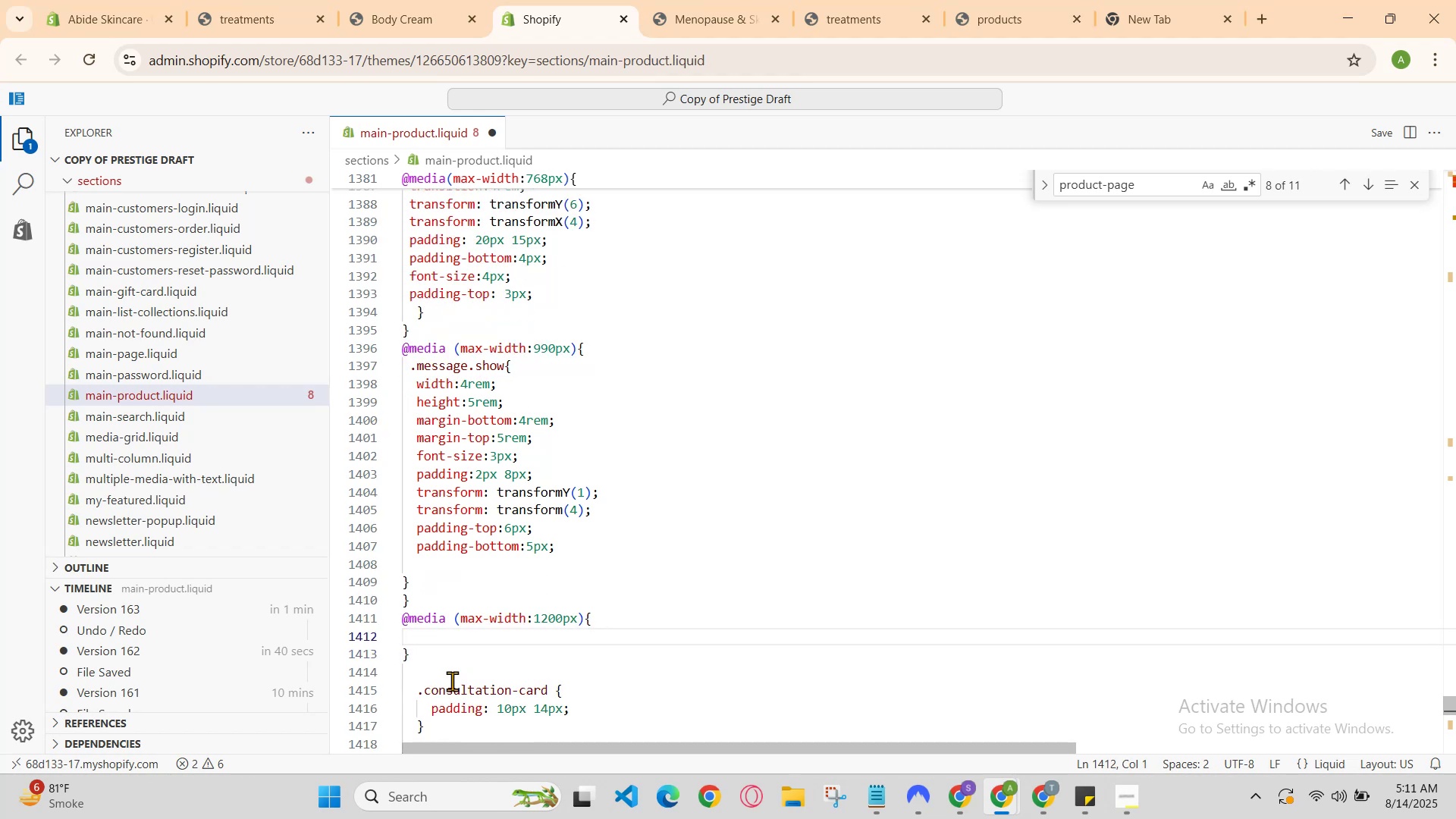 
type(marfi)
key(Backspace)
key(Backspace)
type(gin-)
key(Backspace)
key(Backspace)
key(Backspace)
key(Backspace)
key(Backspace)
key(Backspace)
key(Backspace)
type(wdiht)
key(Backspace)
key(Backspace)
key(Backspace)
key(Backspace)
type(idth:)
 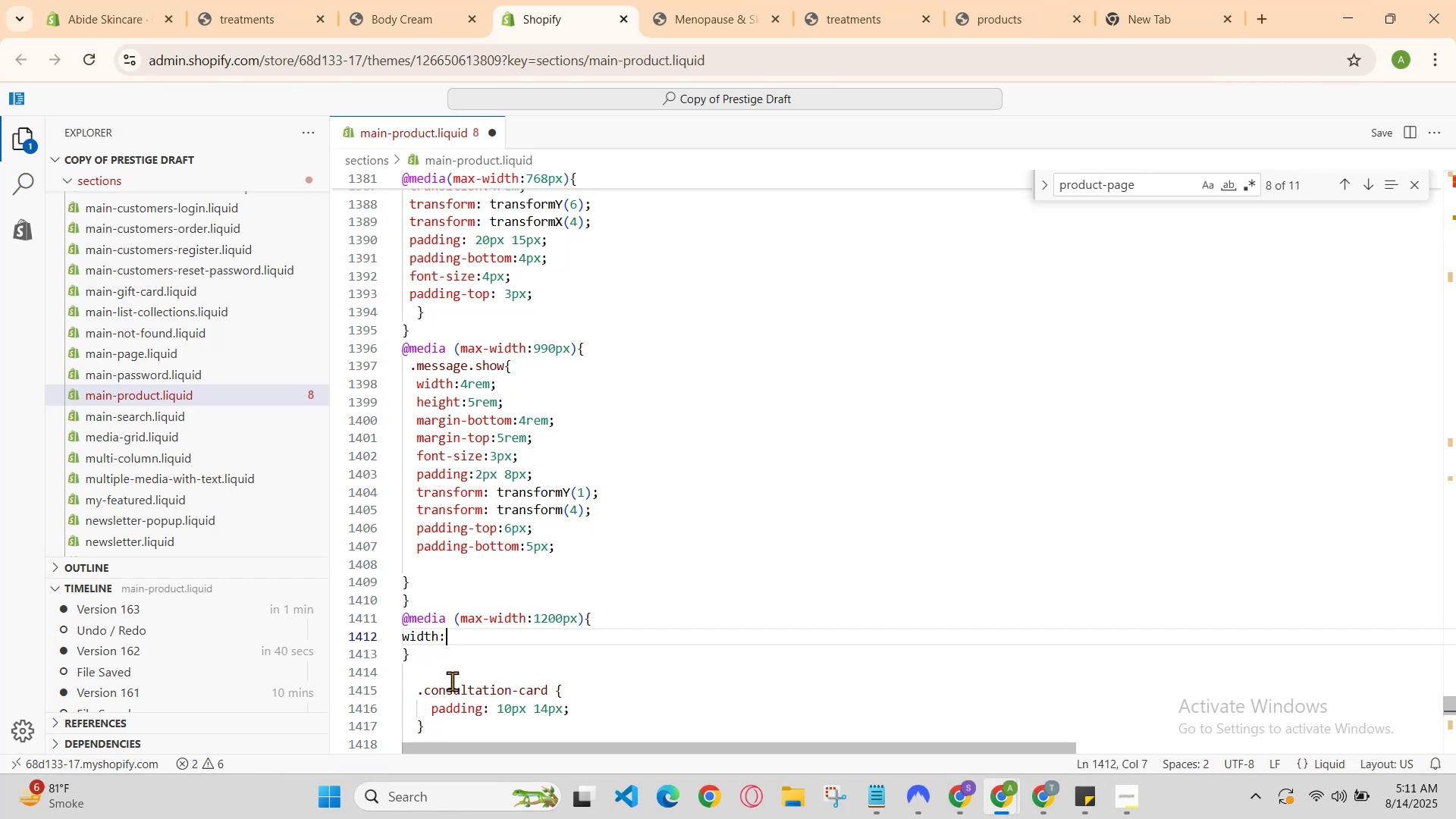 
type(3rem;)
 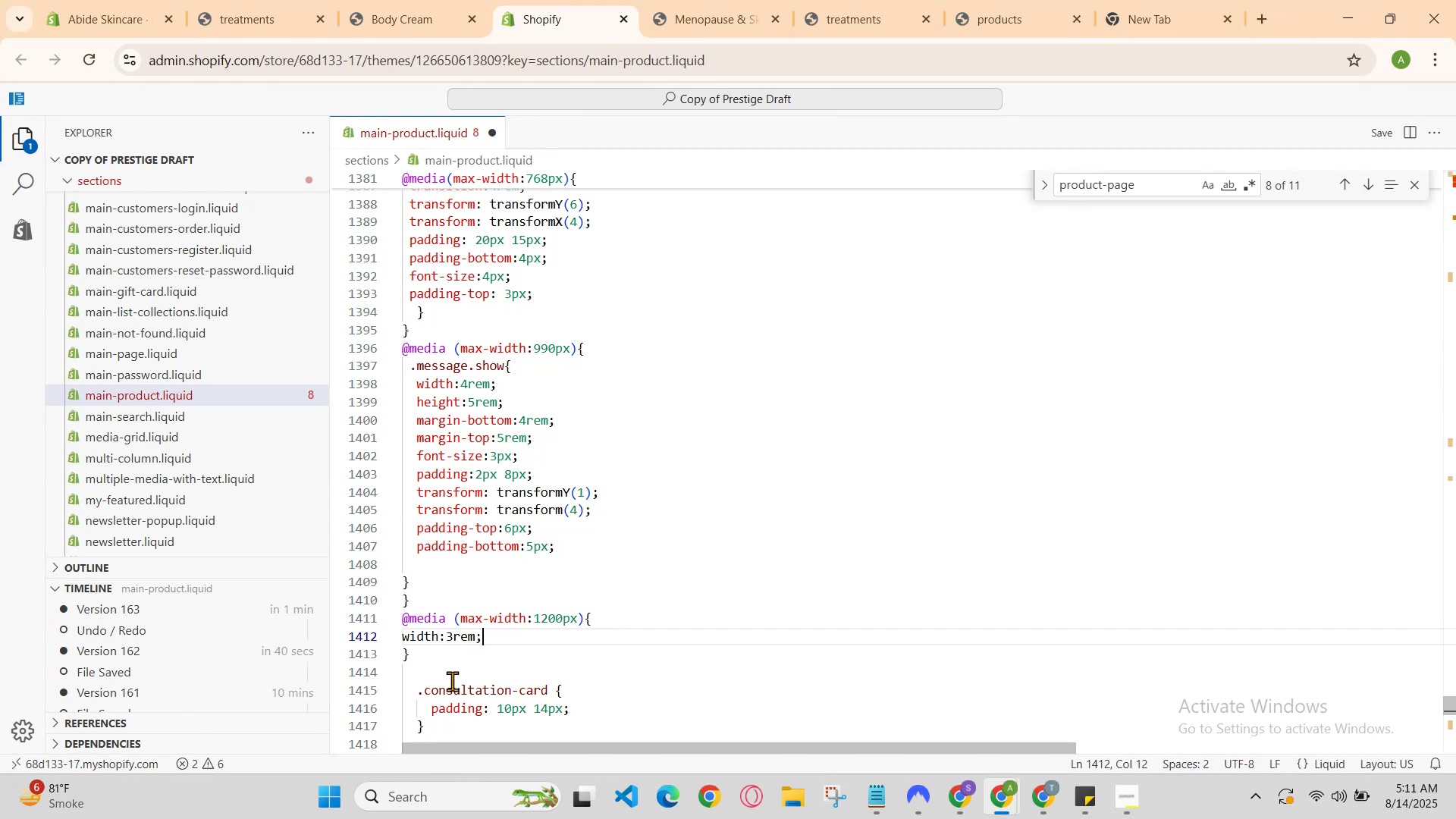 
key(Enter)
 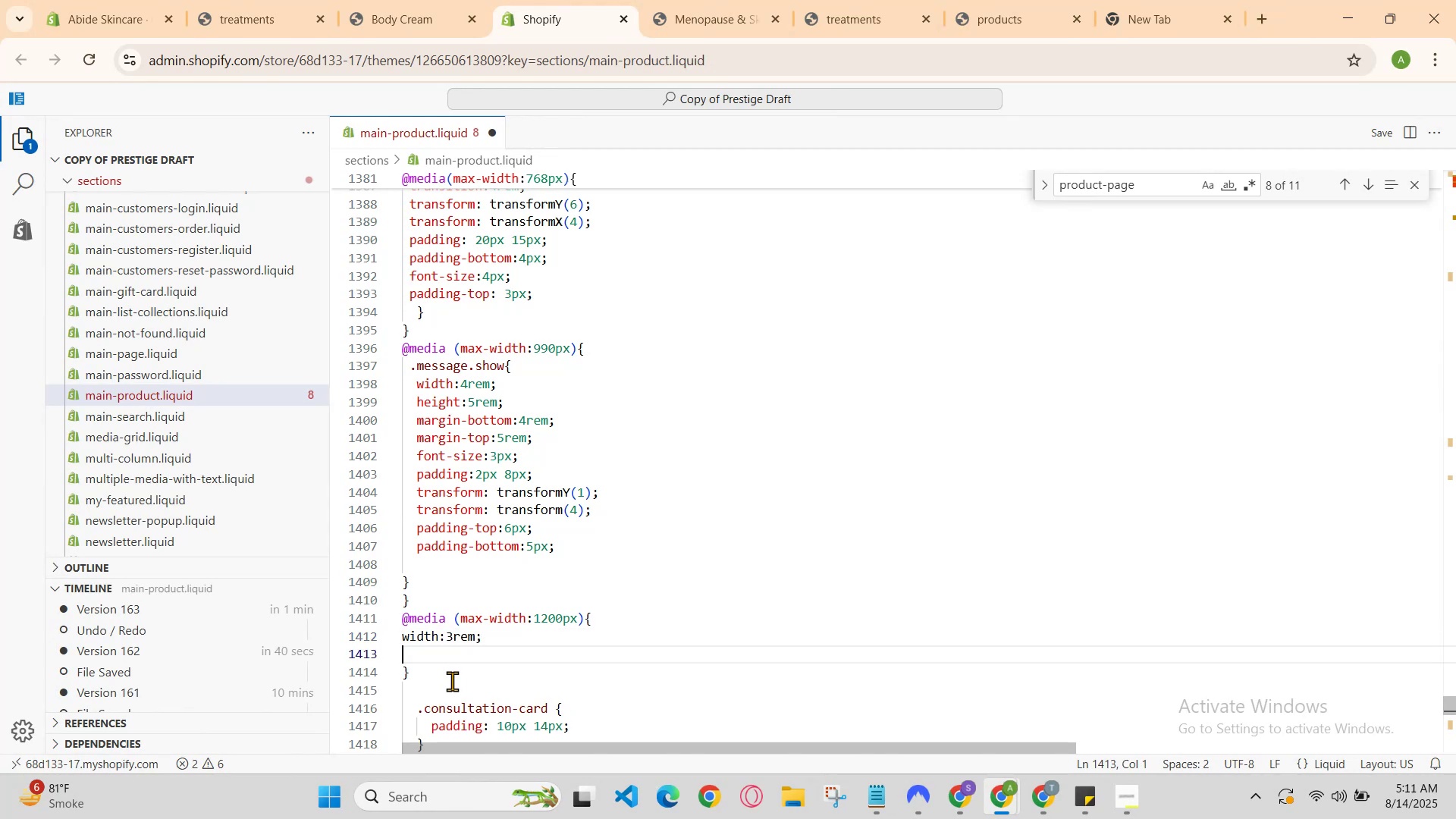 
type(hei)
 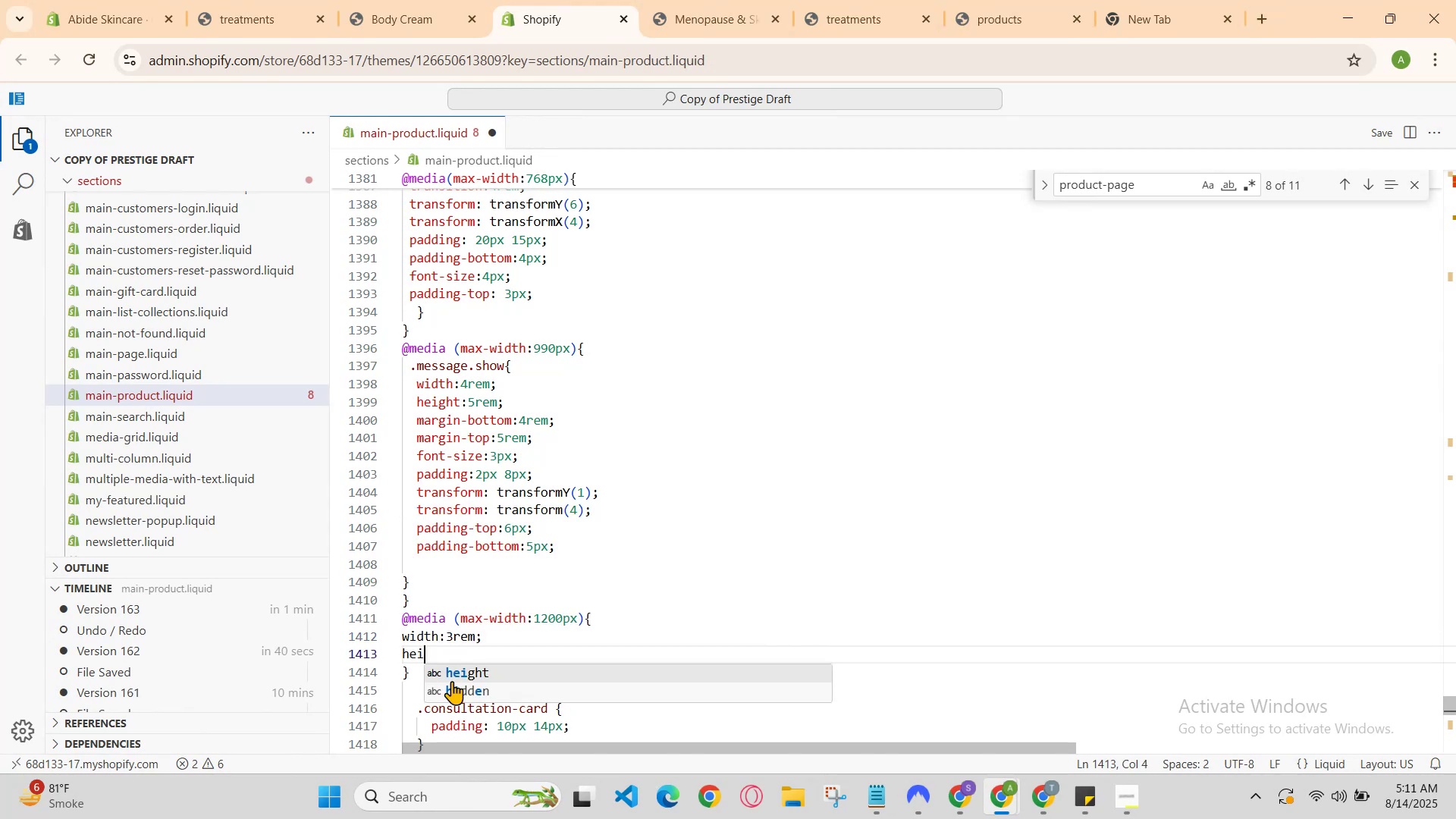 
key(Enter)
 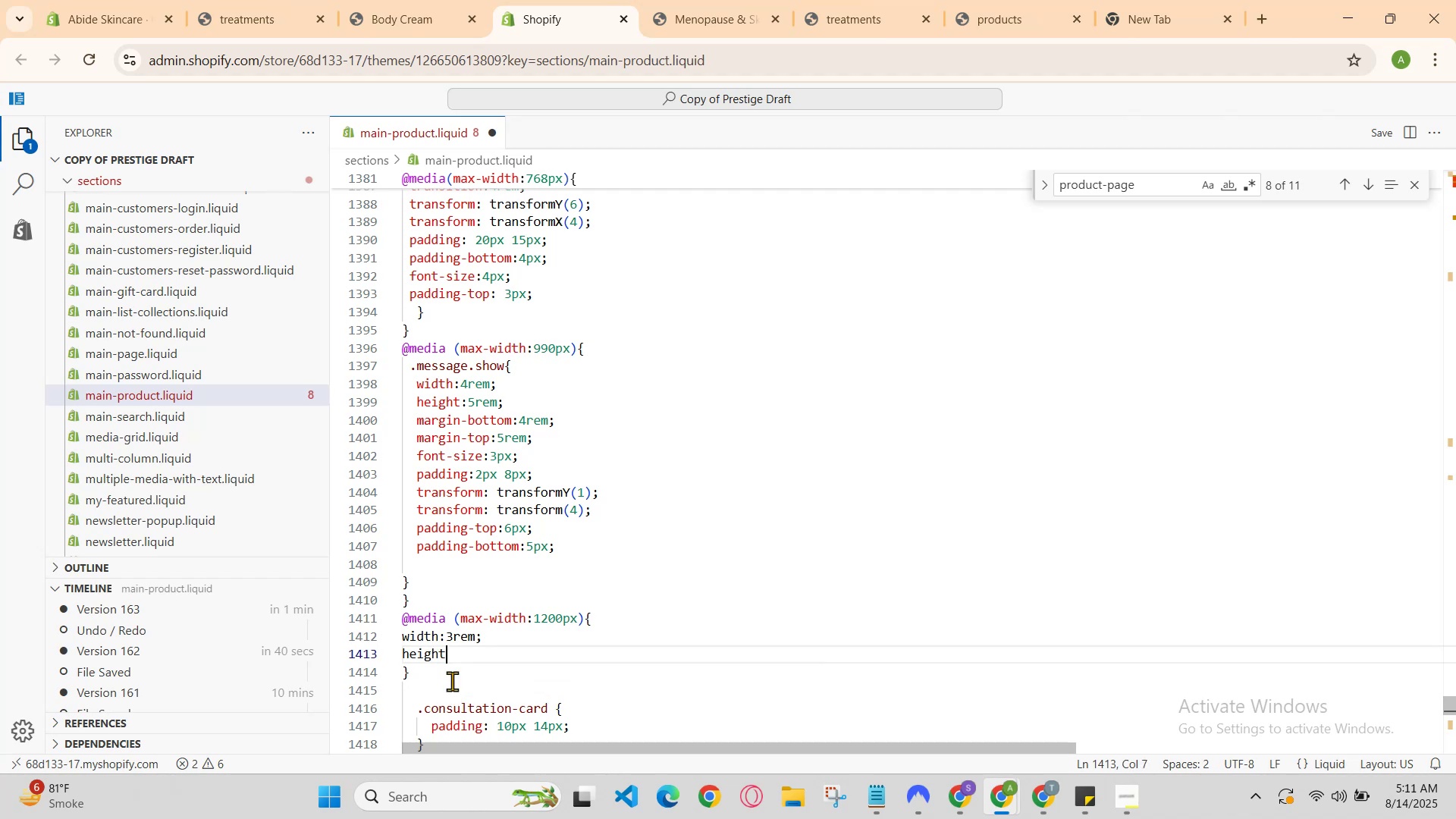 
type(: )
key(Backspace)
type(5rem')
key(Backspace)
type(;)
 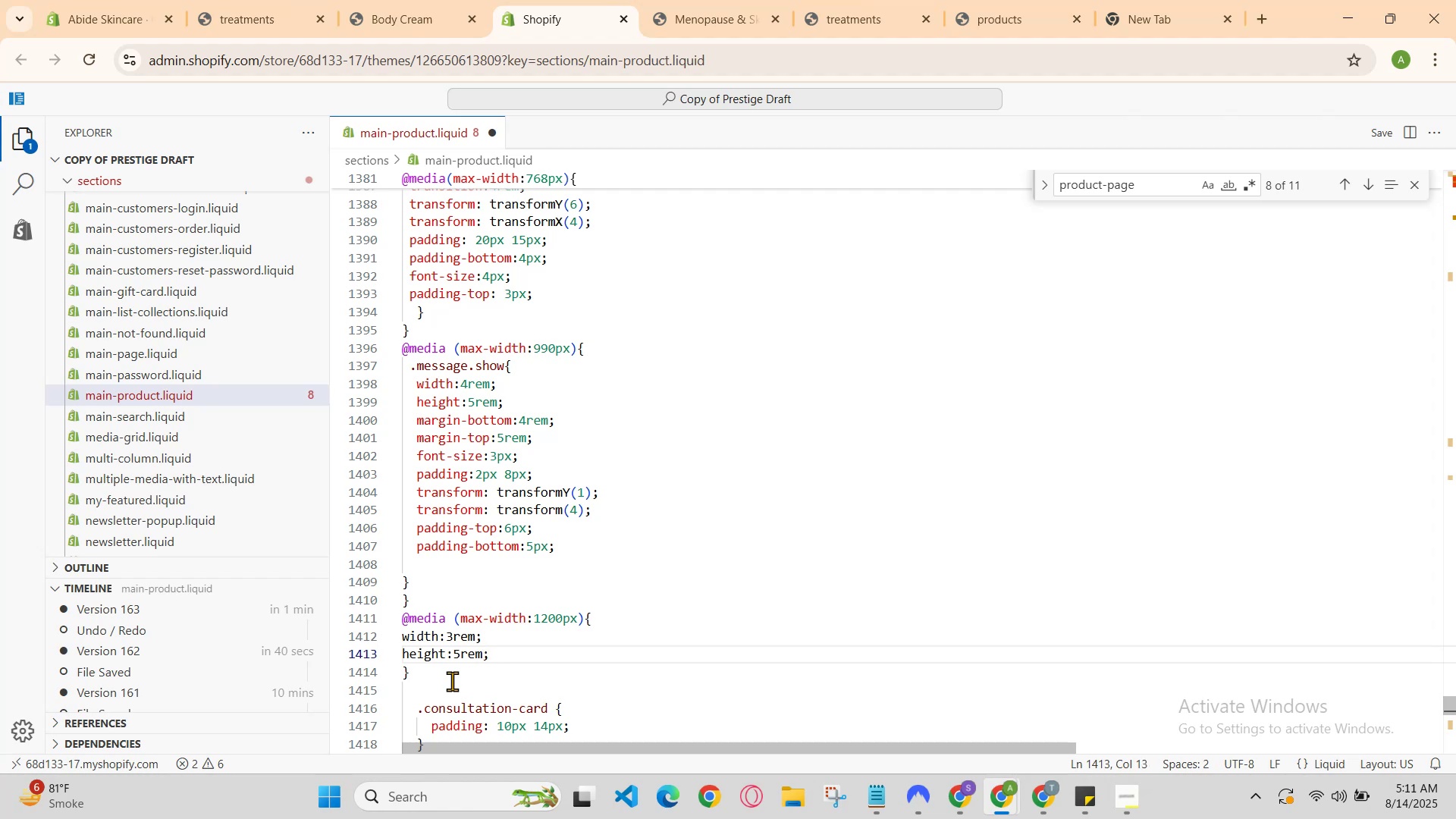 
key(Enter)
 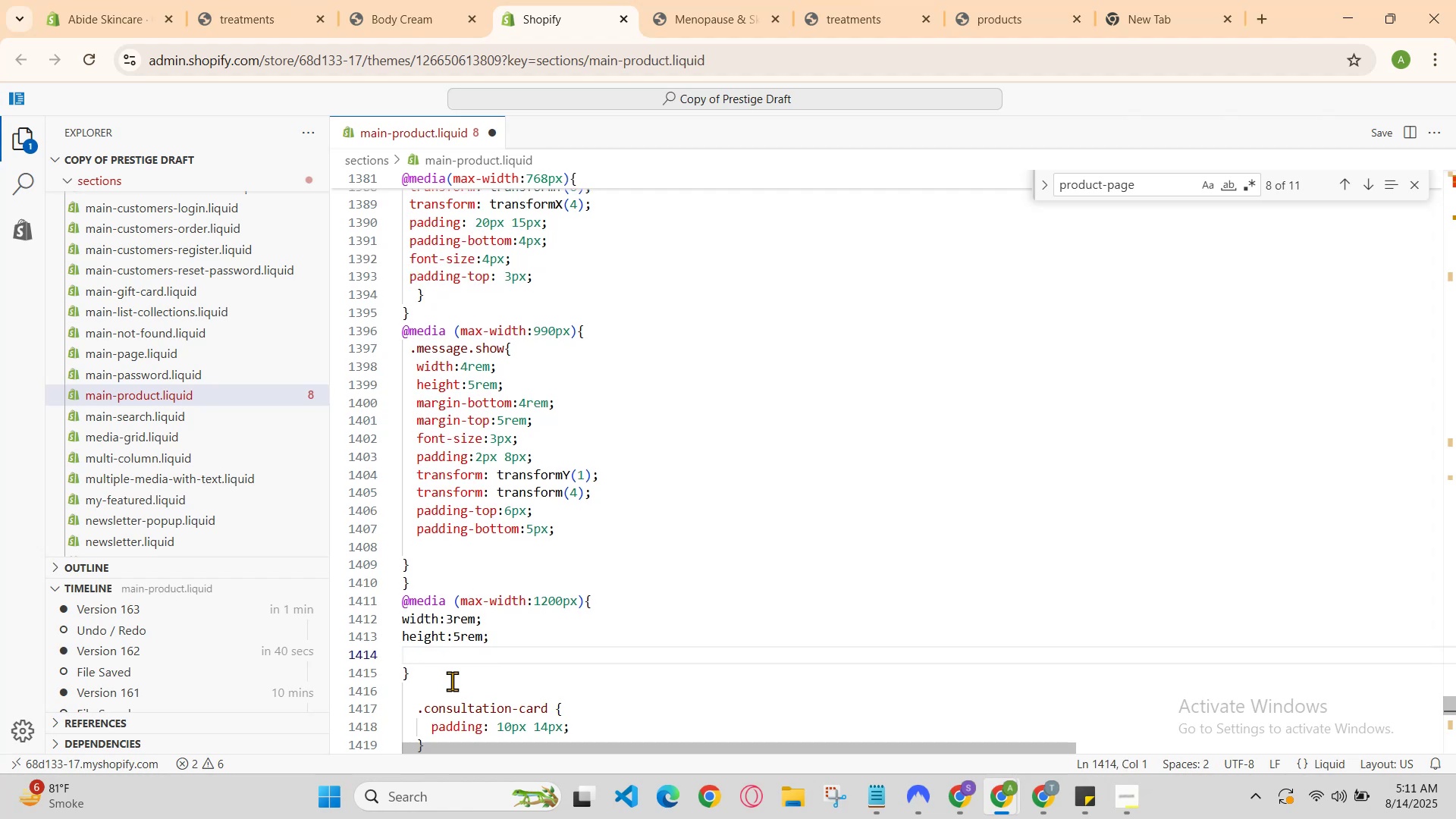 
type(margin-bottom:5re)
key(Backspace)
key(Backspace)
key(Backspace)
type(5pz)
key(Backspace)
type(x;)
 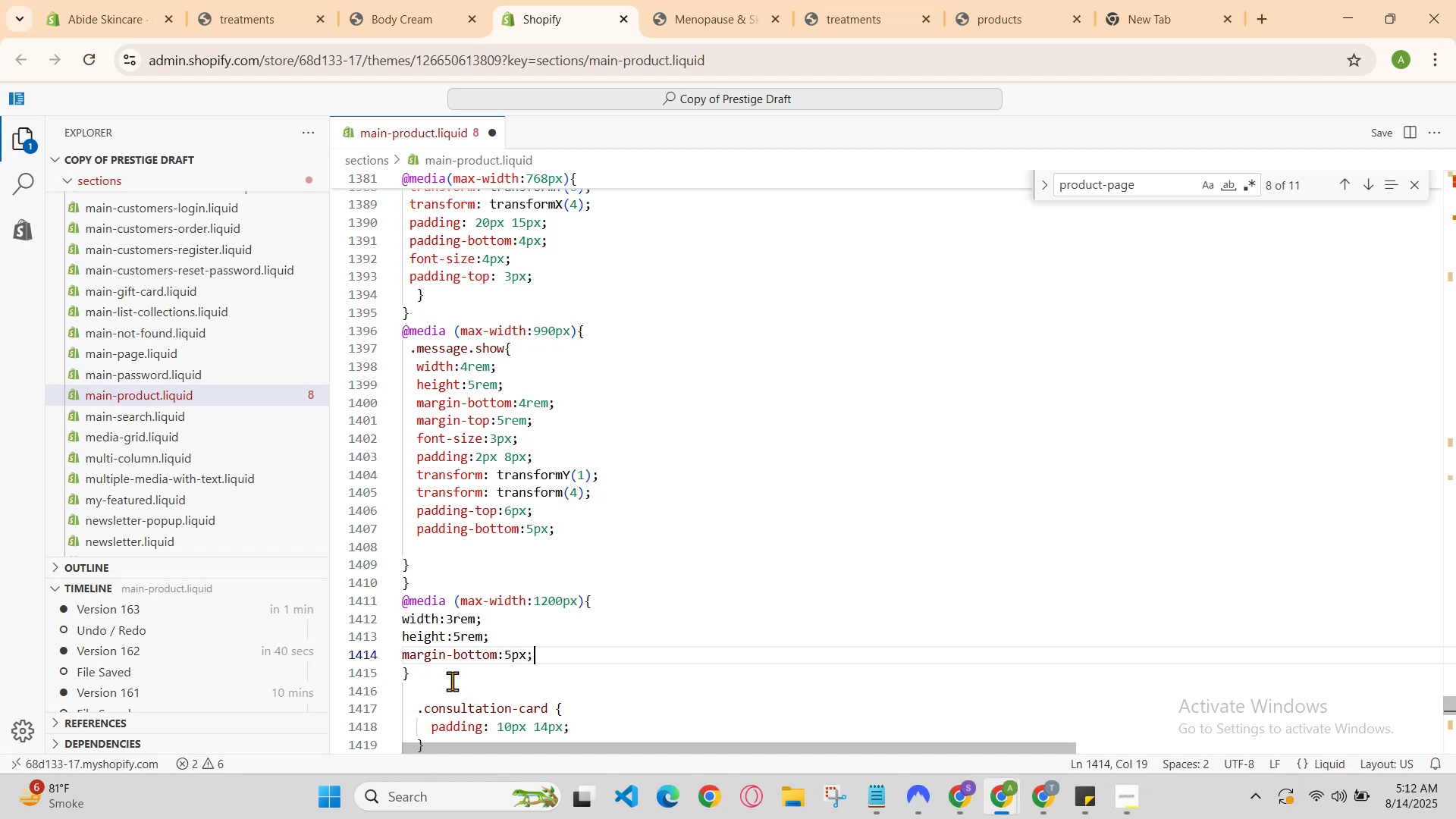 
 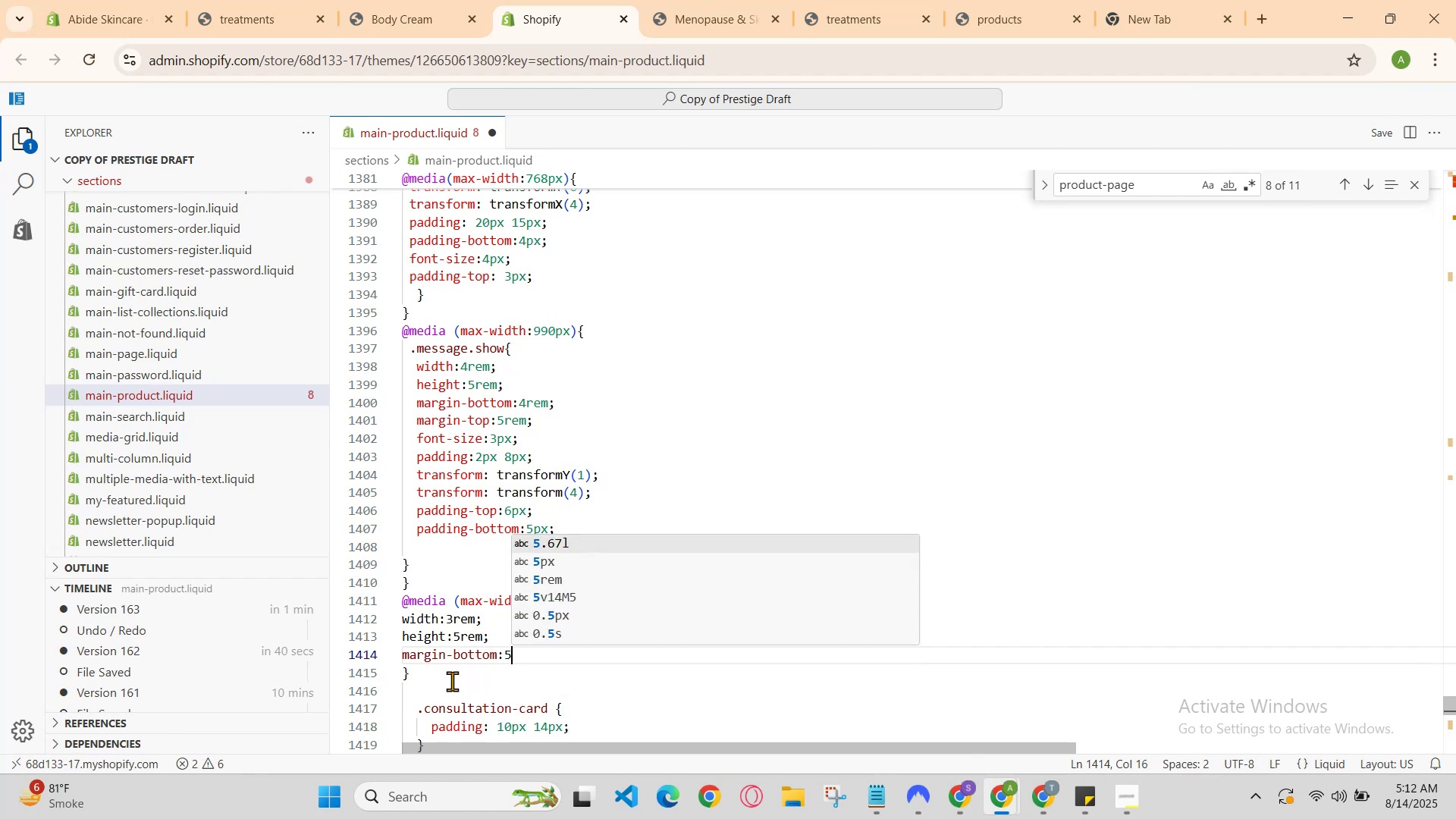 
key(Enter)
 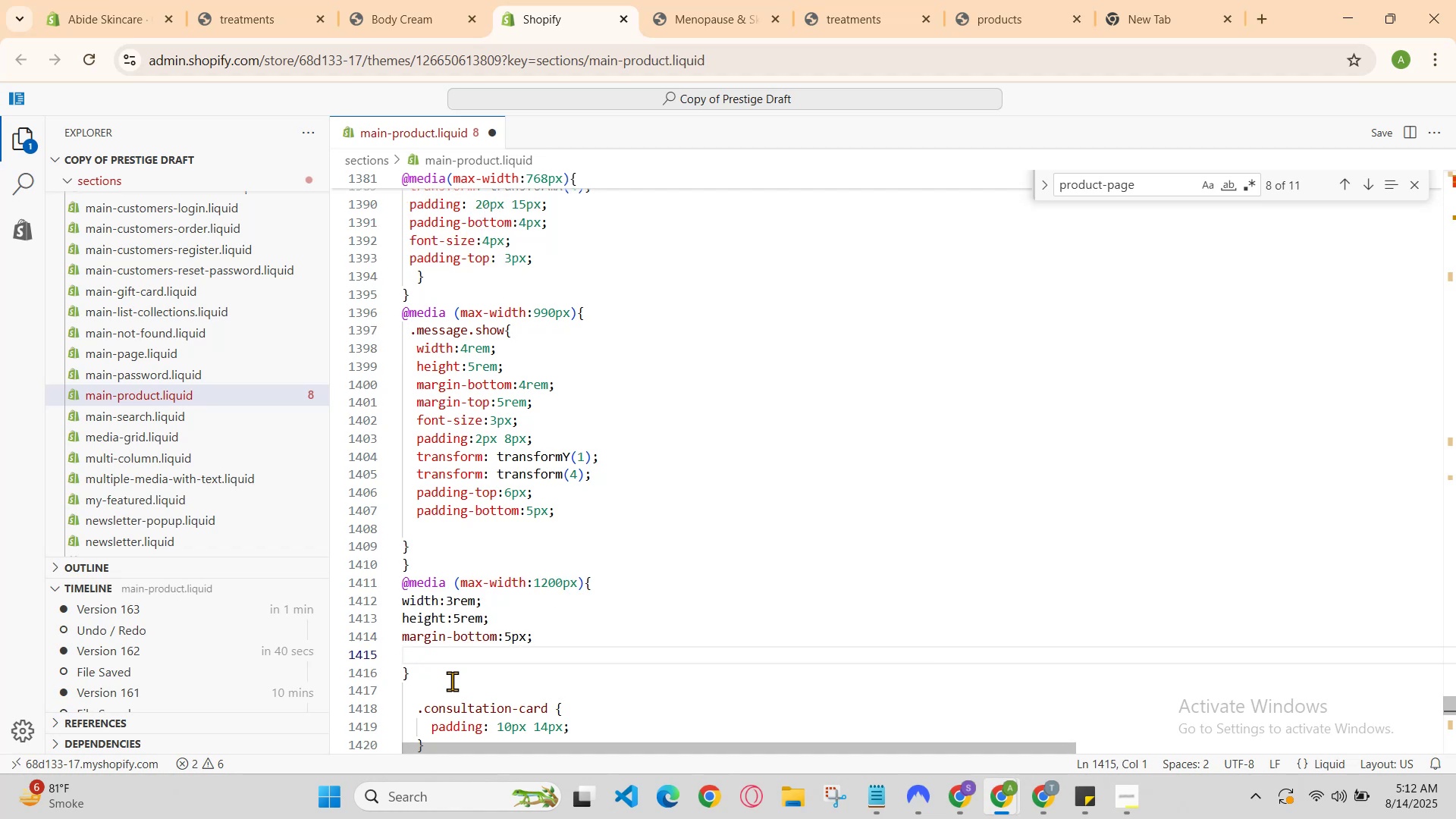 
type(marf)
key(Backspace)
type(gin-top:6px;)
 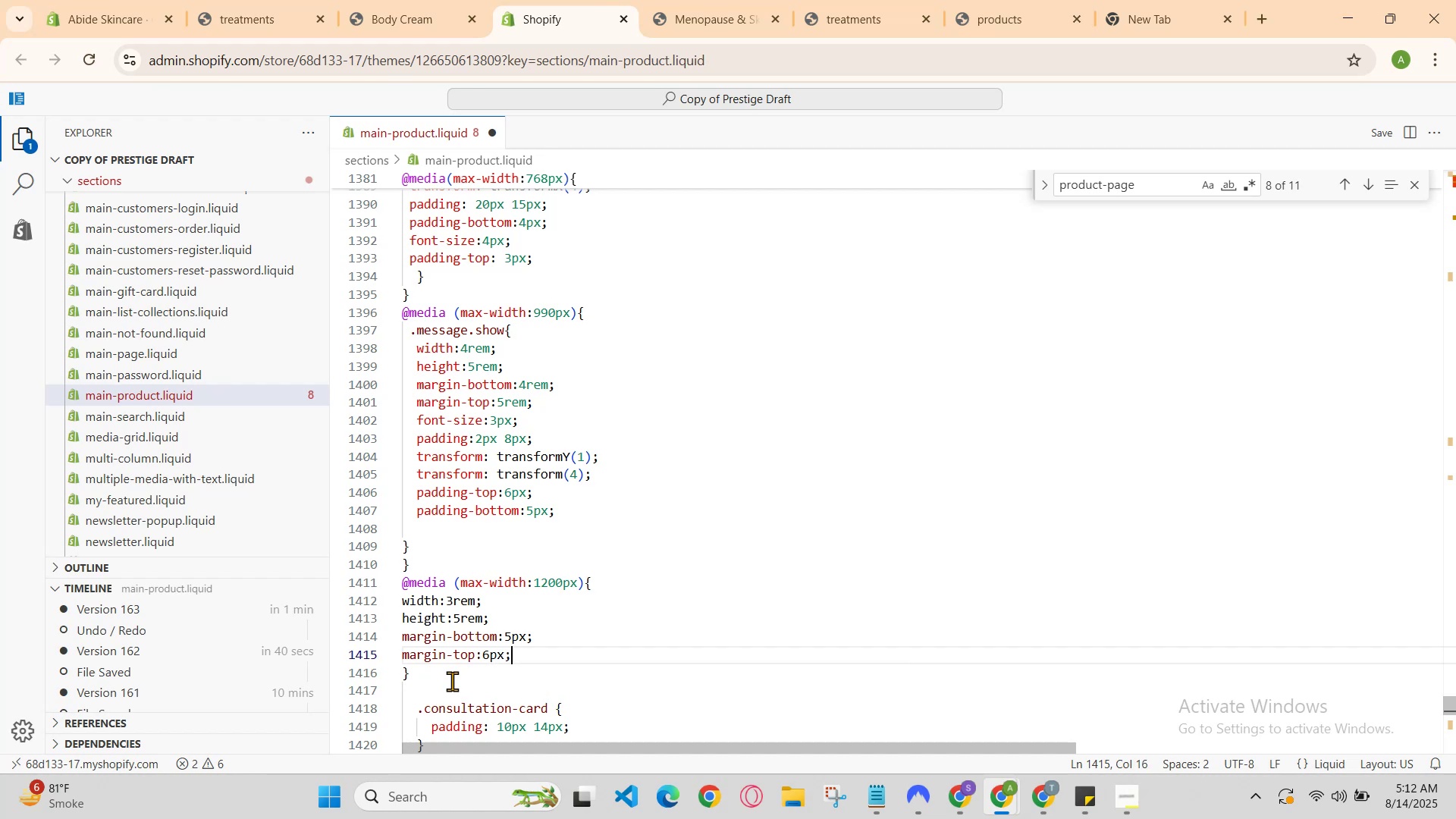 
key(Enter)
 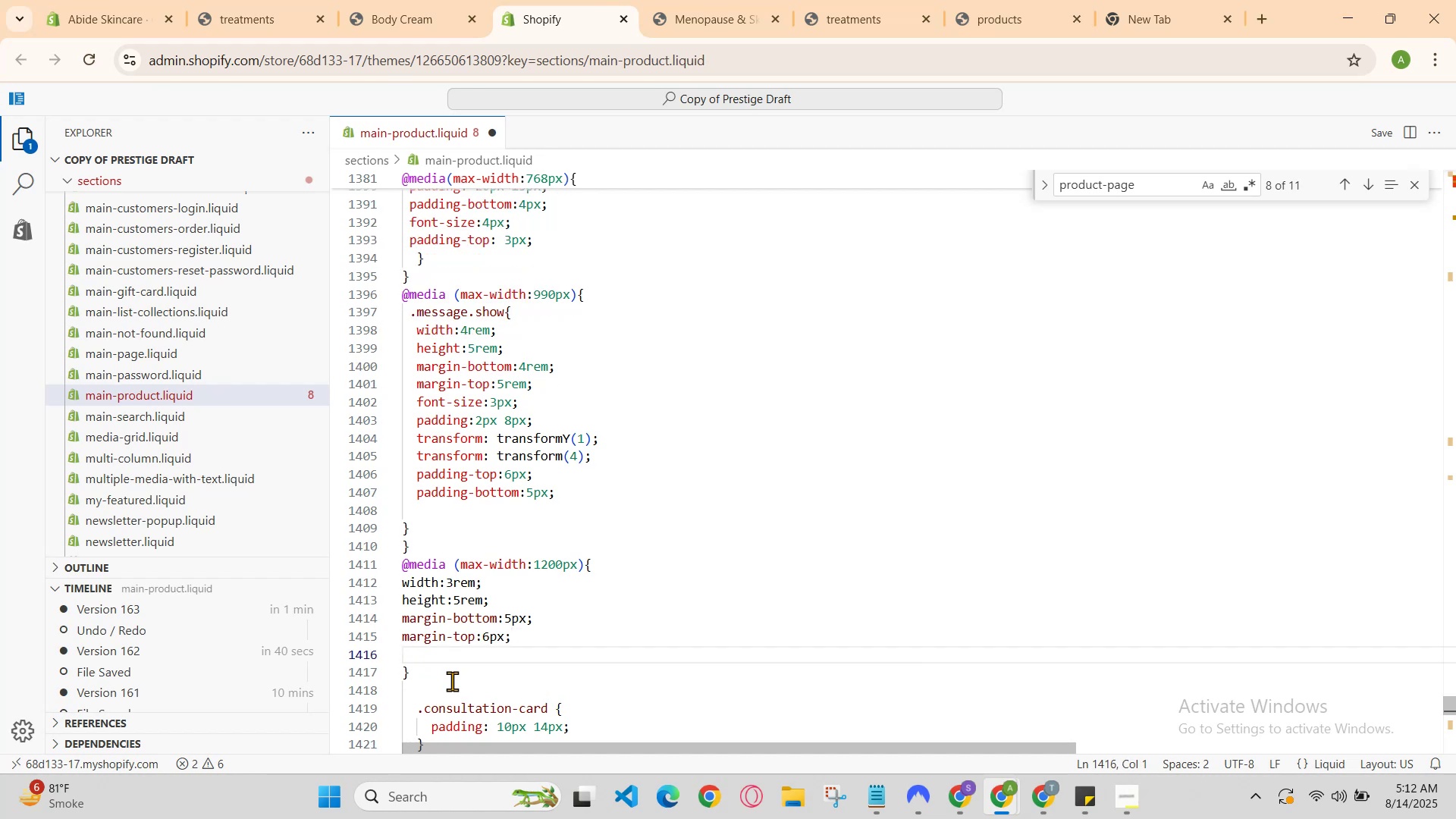 
key(Backspace)
 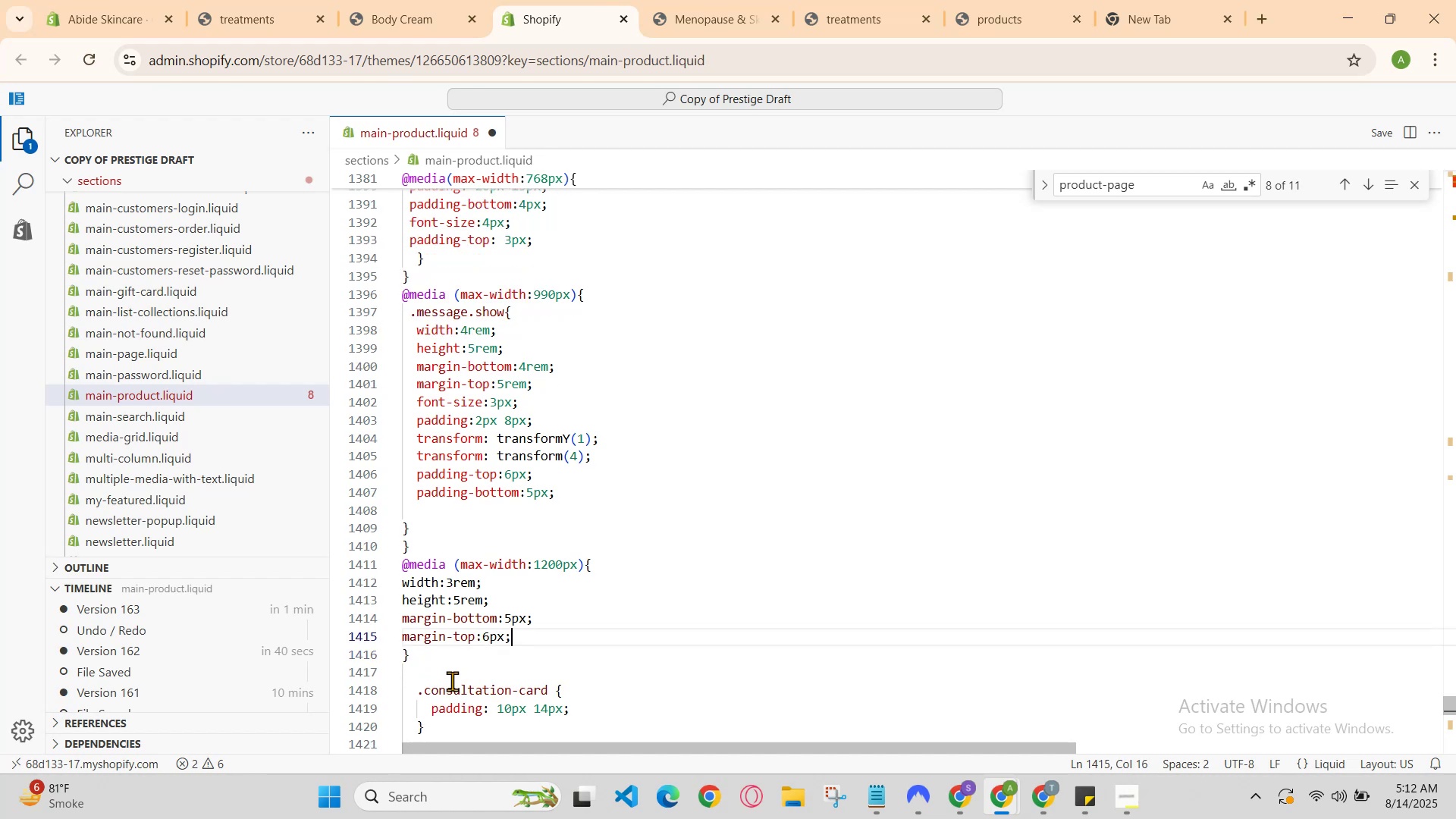 
key(Backspace)
 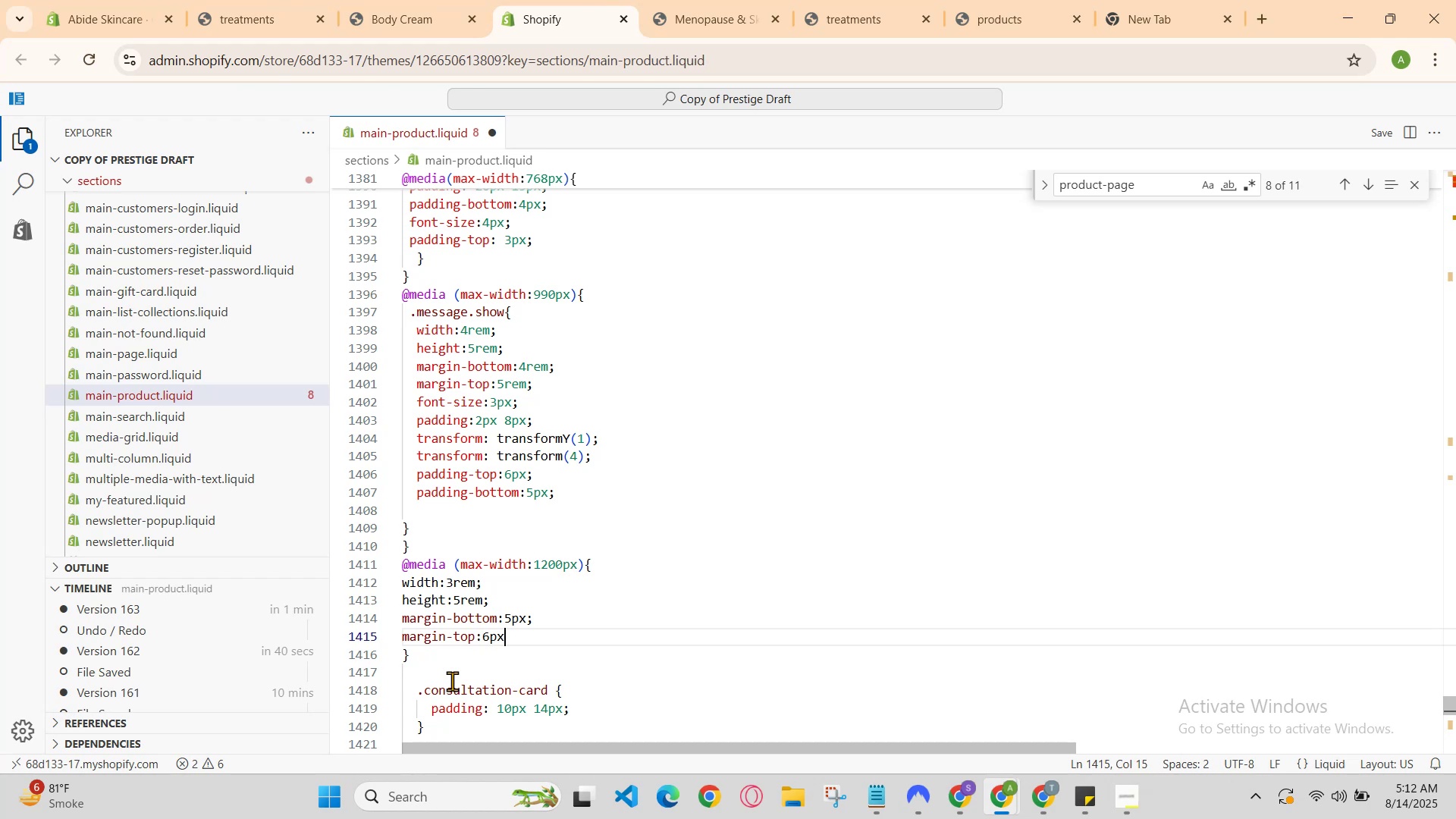 
key(Semicolon)
 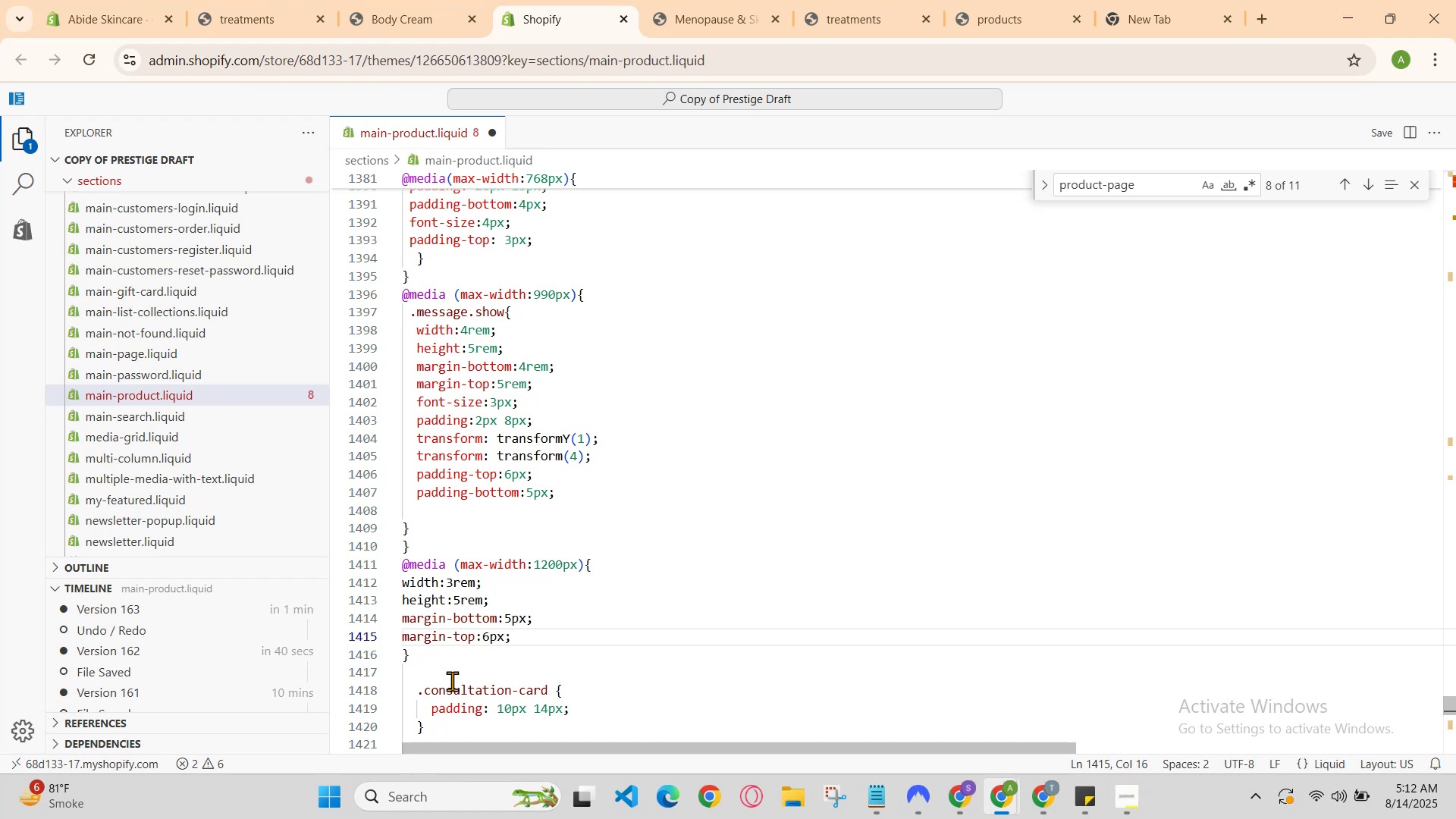 
key(Backspace)
 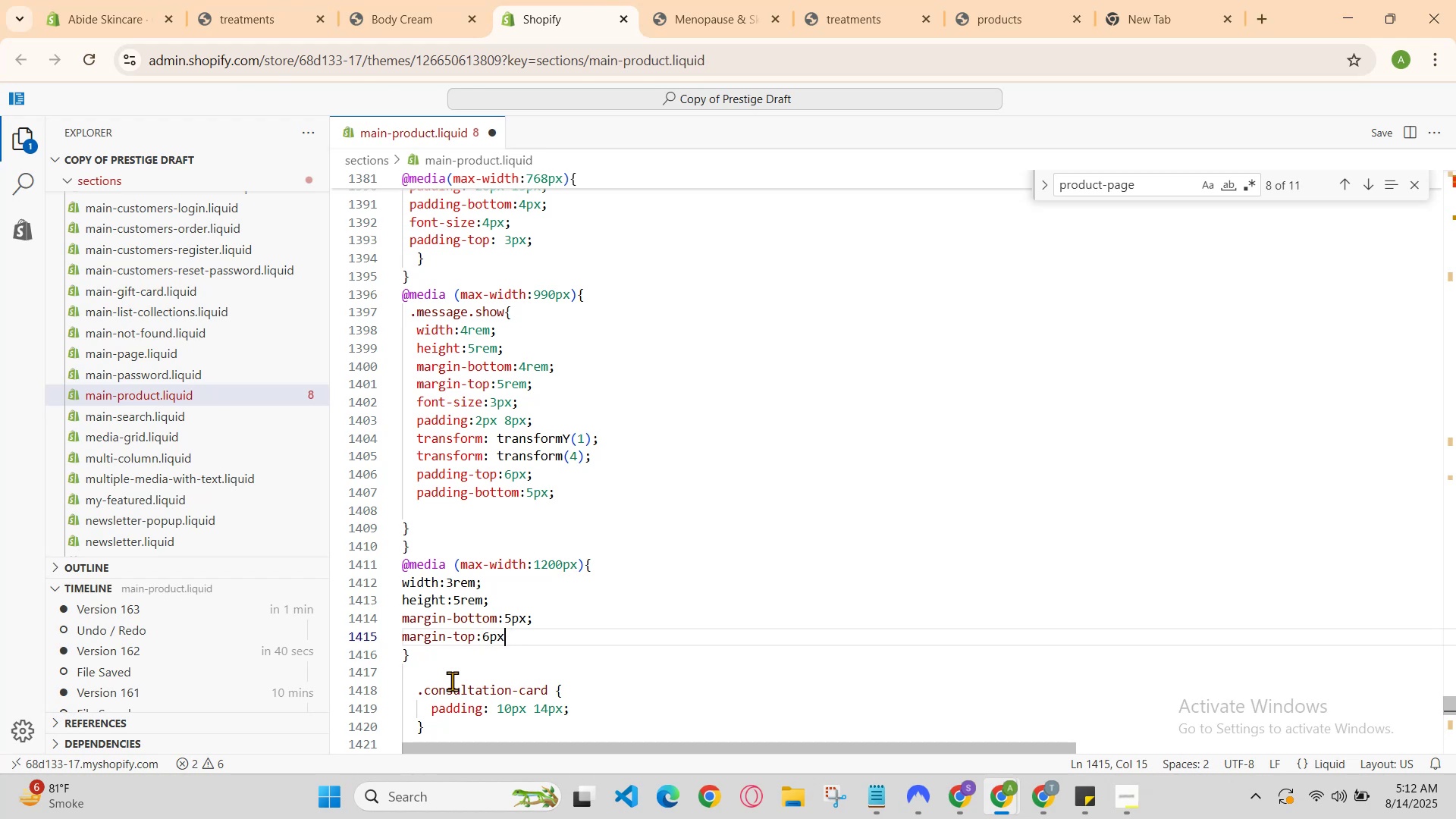 
key(Semicolon)
 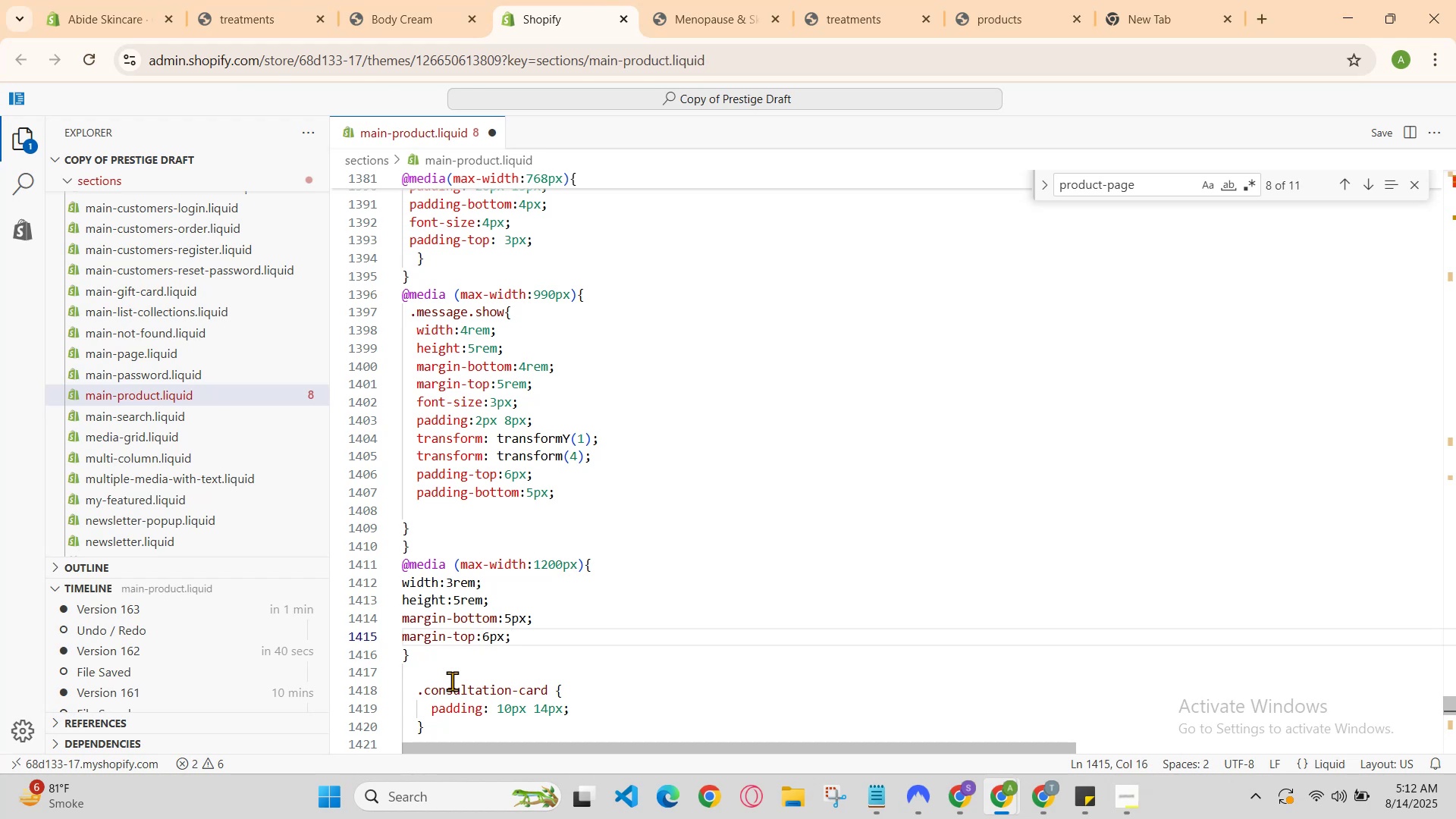 
key(Backspace)
 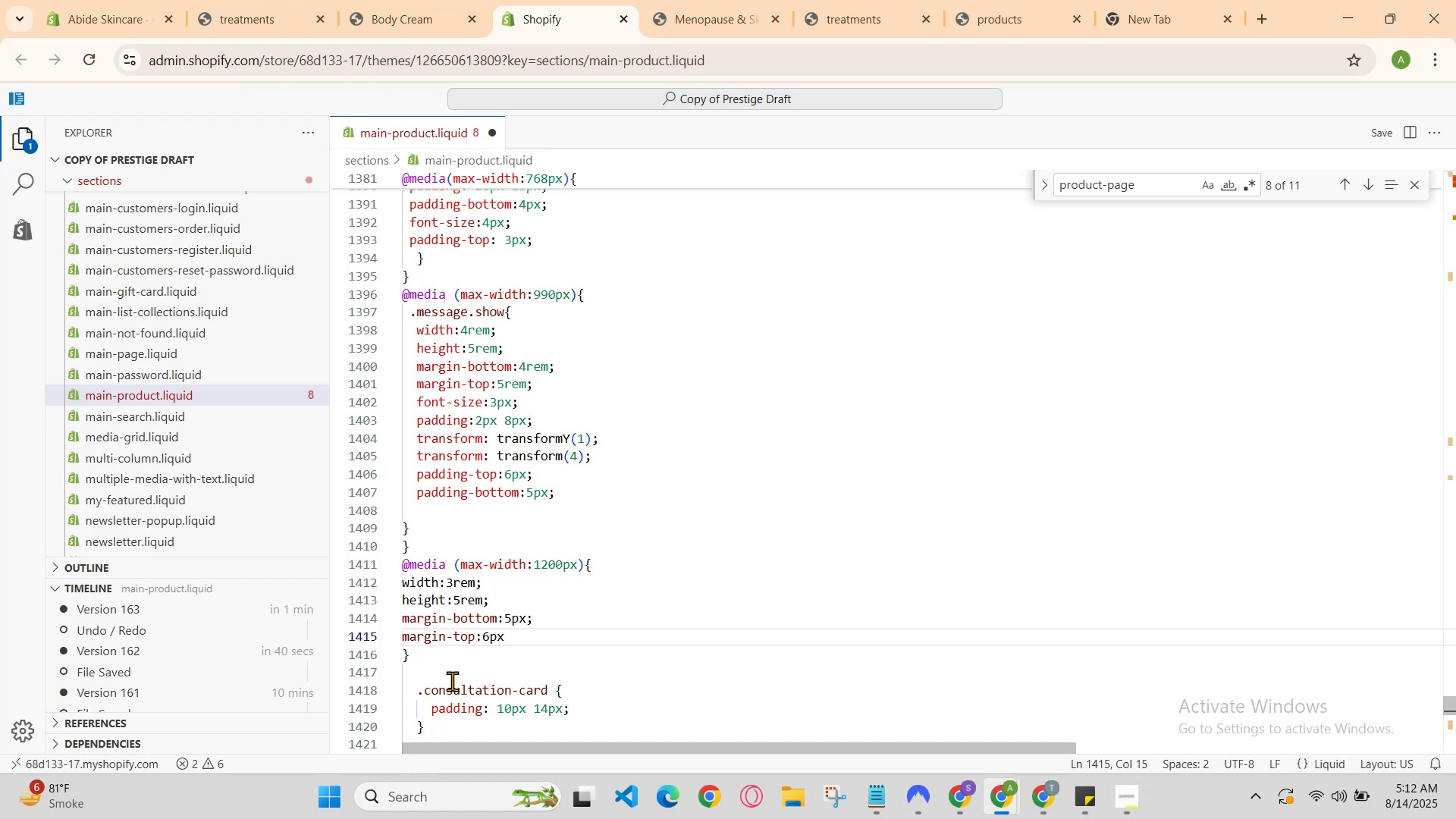 
key(Semicolon)
 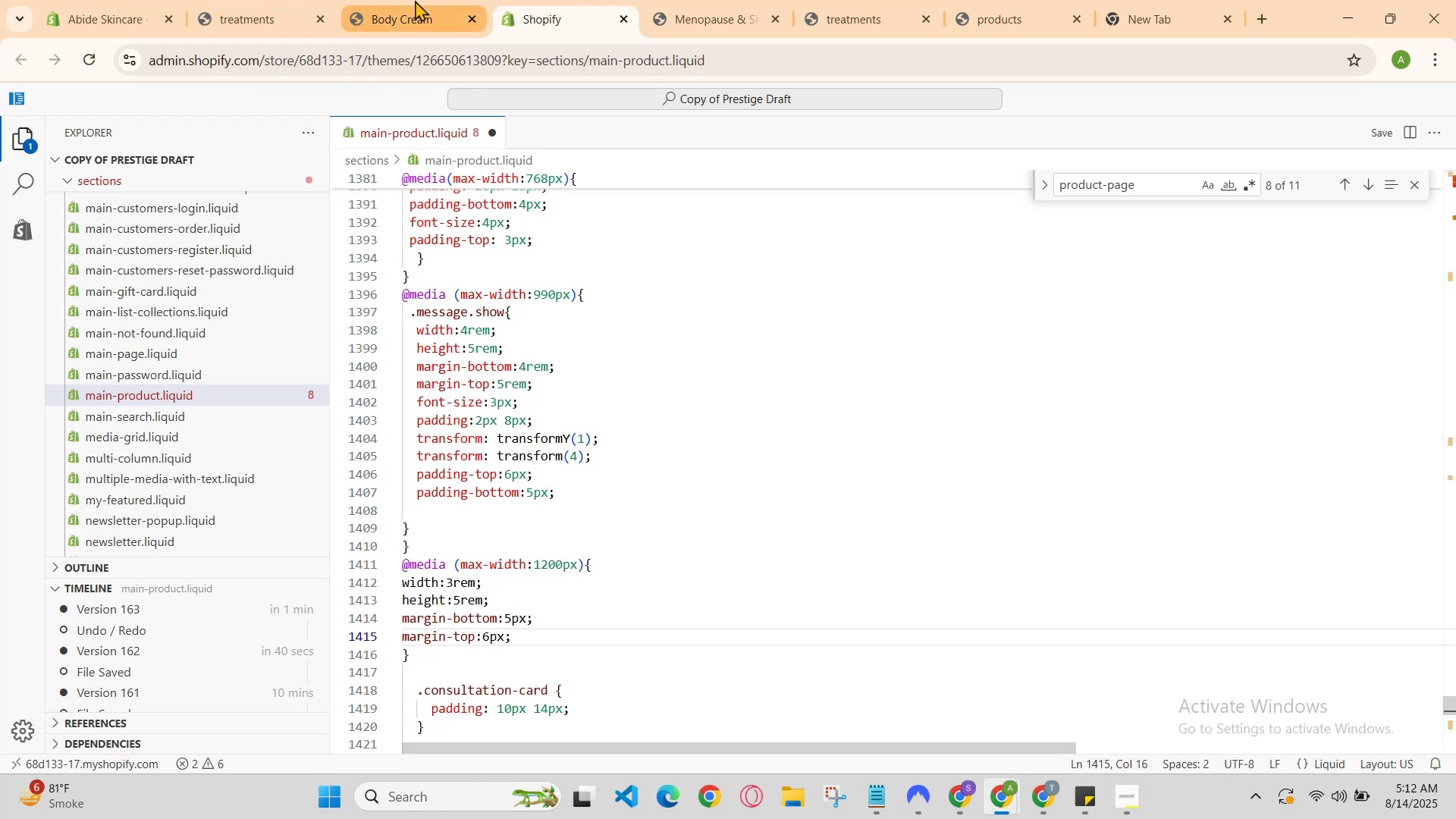 
scroll: coordinate [698, 378], scroll_direction: up, amount: 6.0
 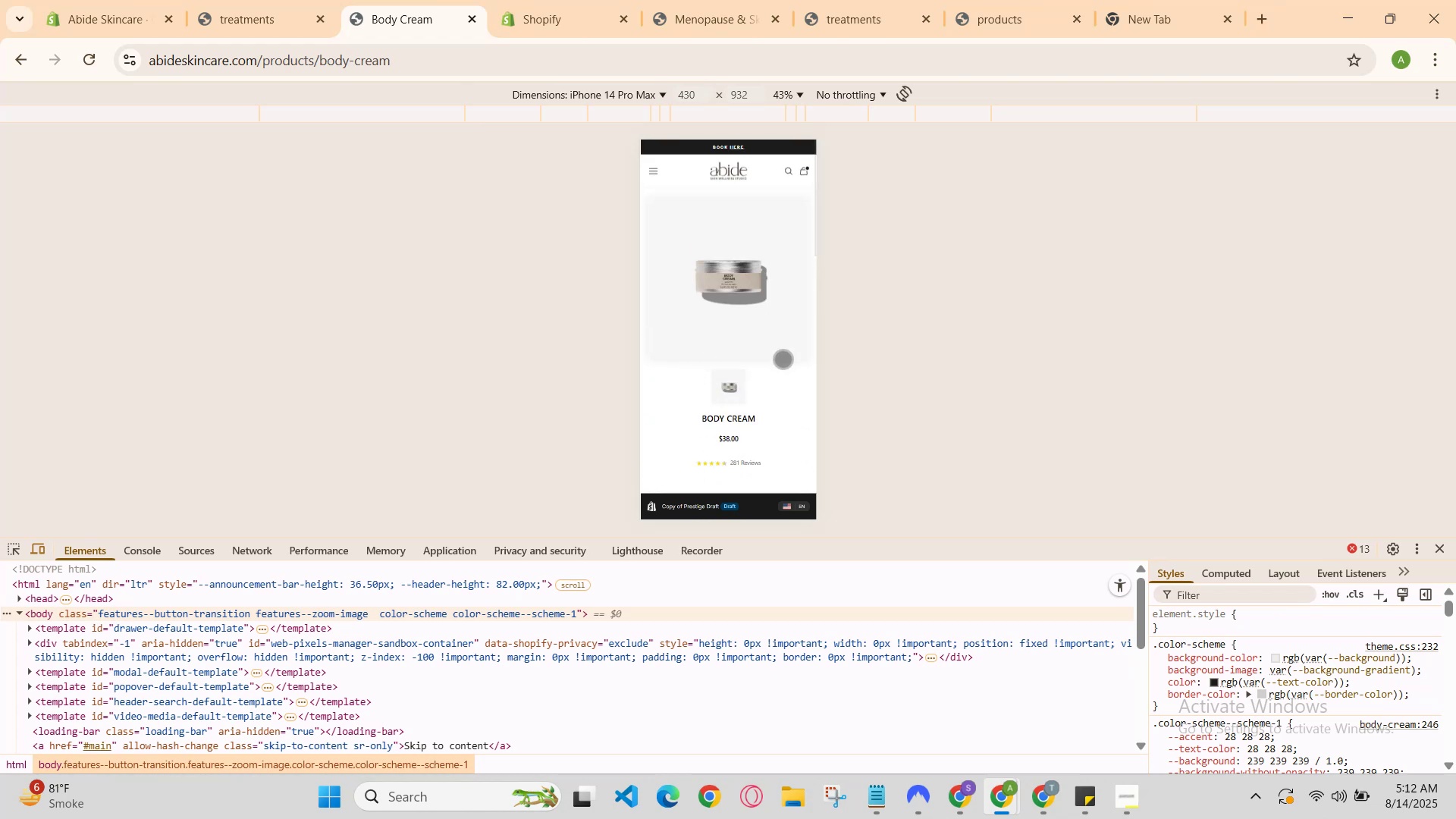 
left_click_drag(start_coordinate=[706, 445], to_coordinate=[671, 437])
 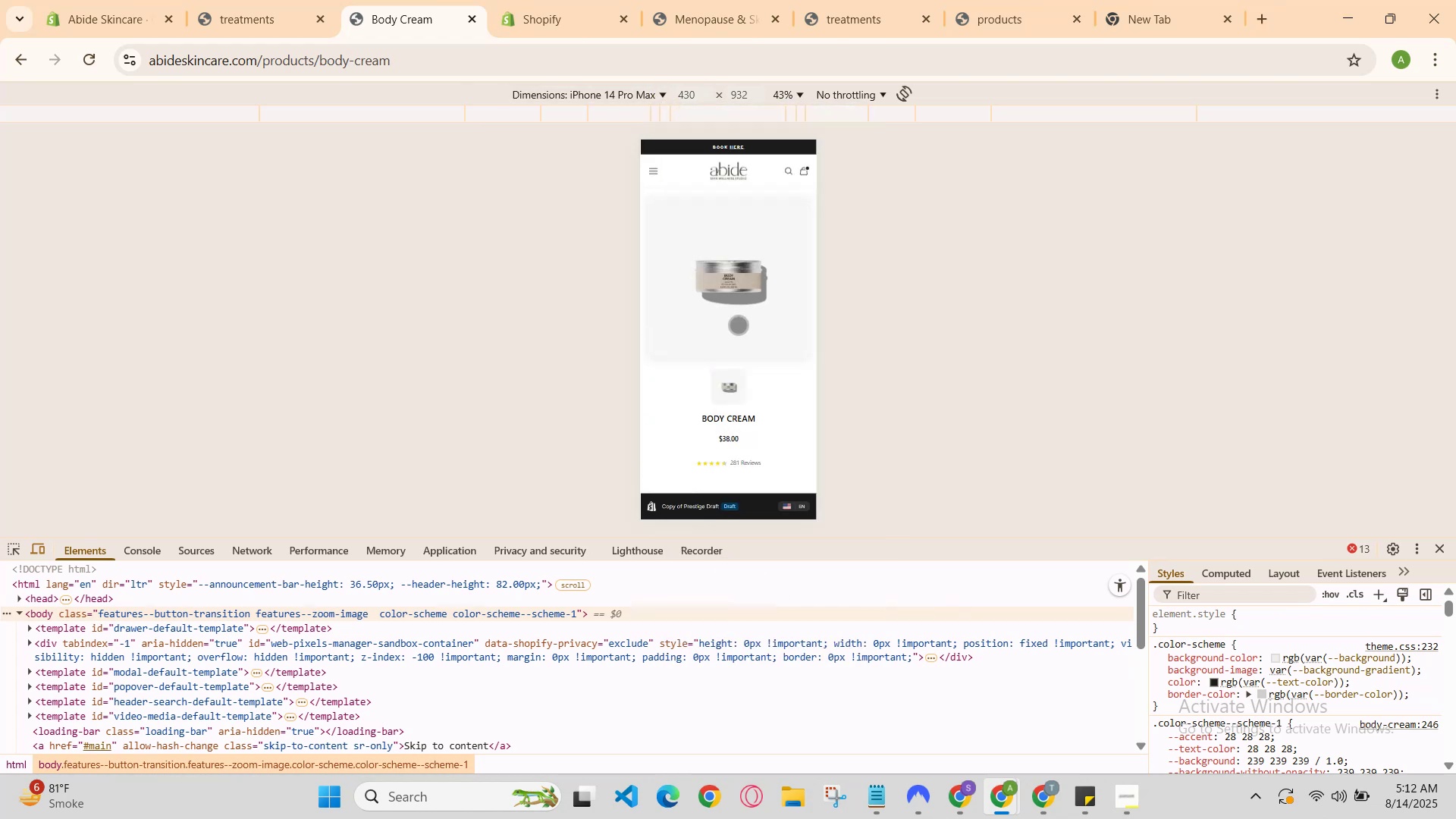 
scroll: coordinate [721, 283], scroll_direction: down, amount: 5.0
 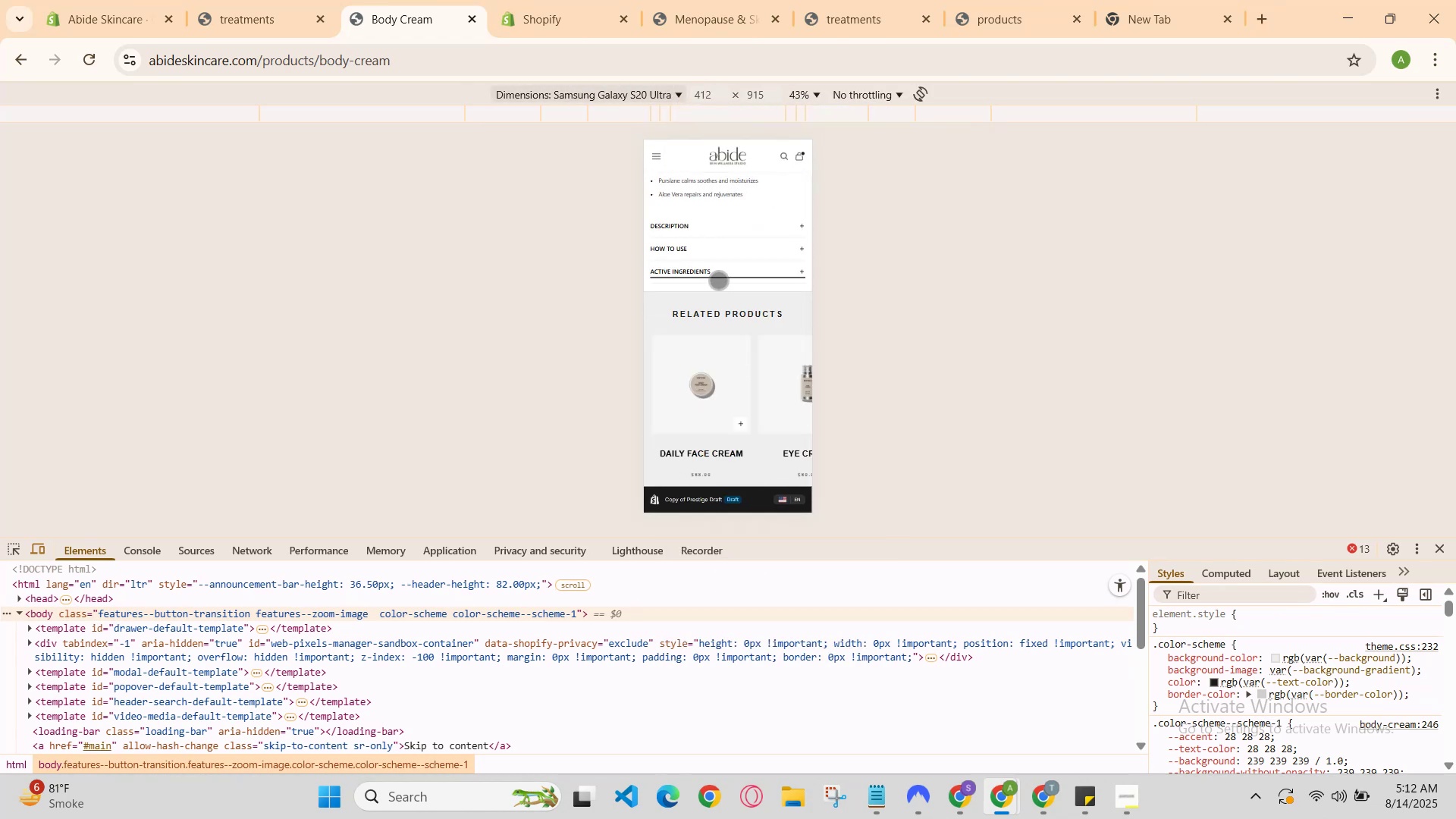 
left_click([718, 276])
 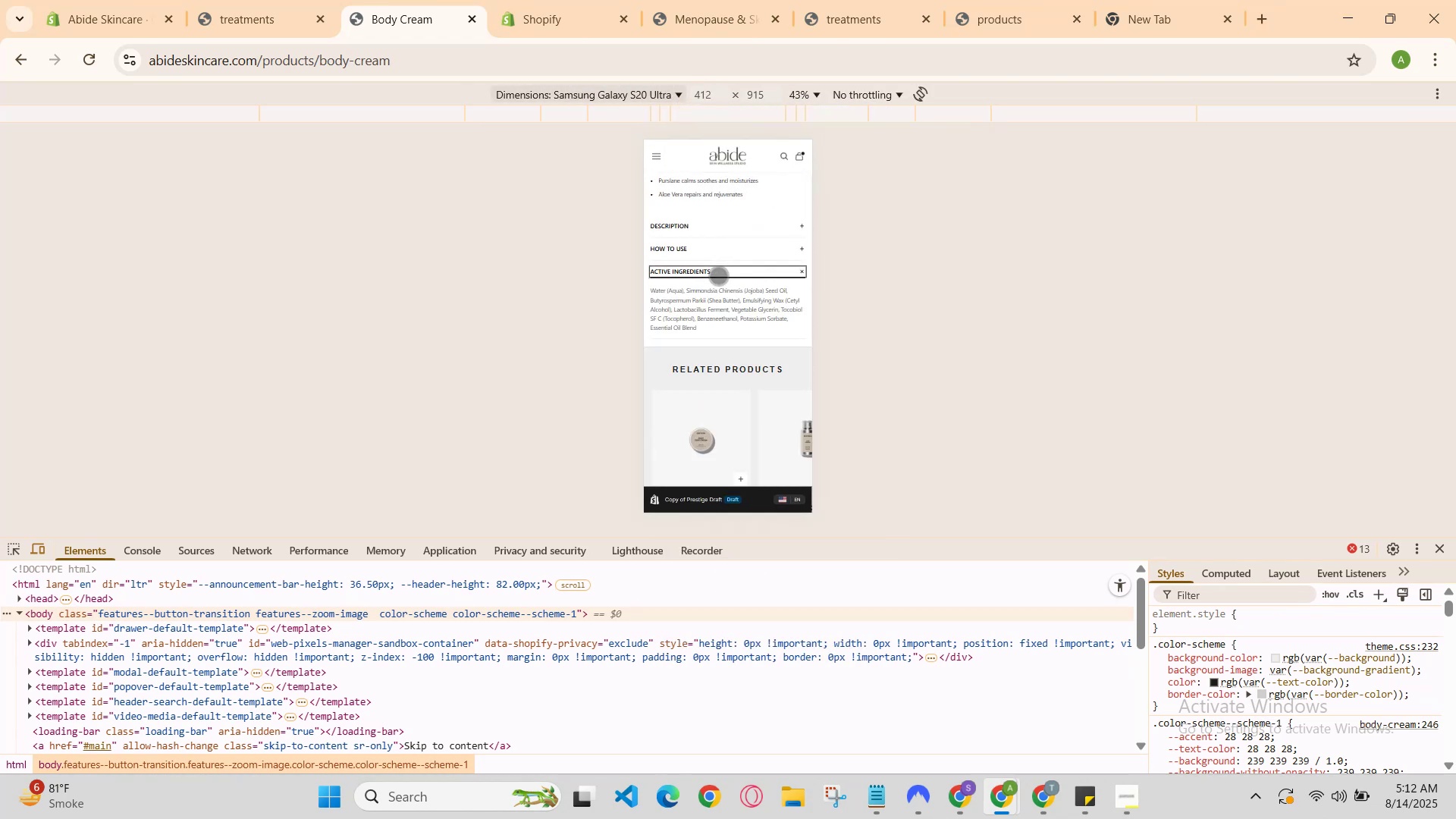 
left_click([718, 275])
 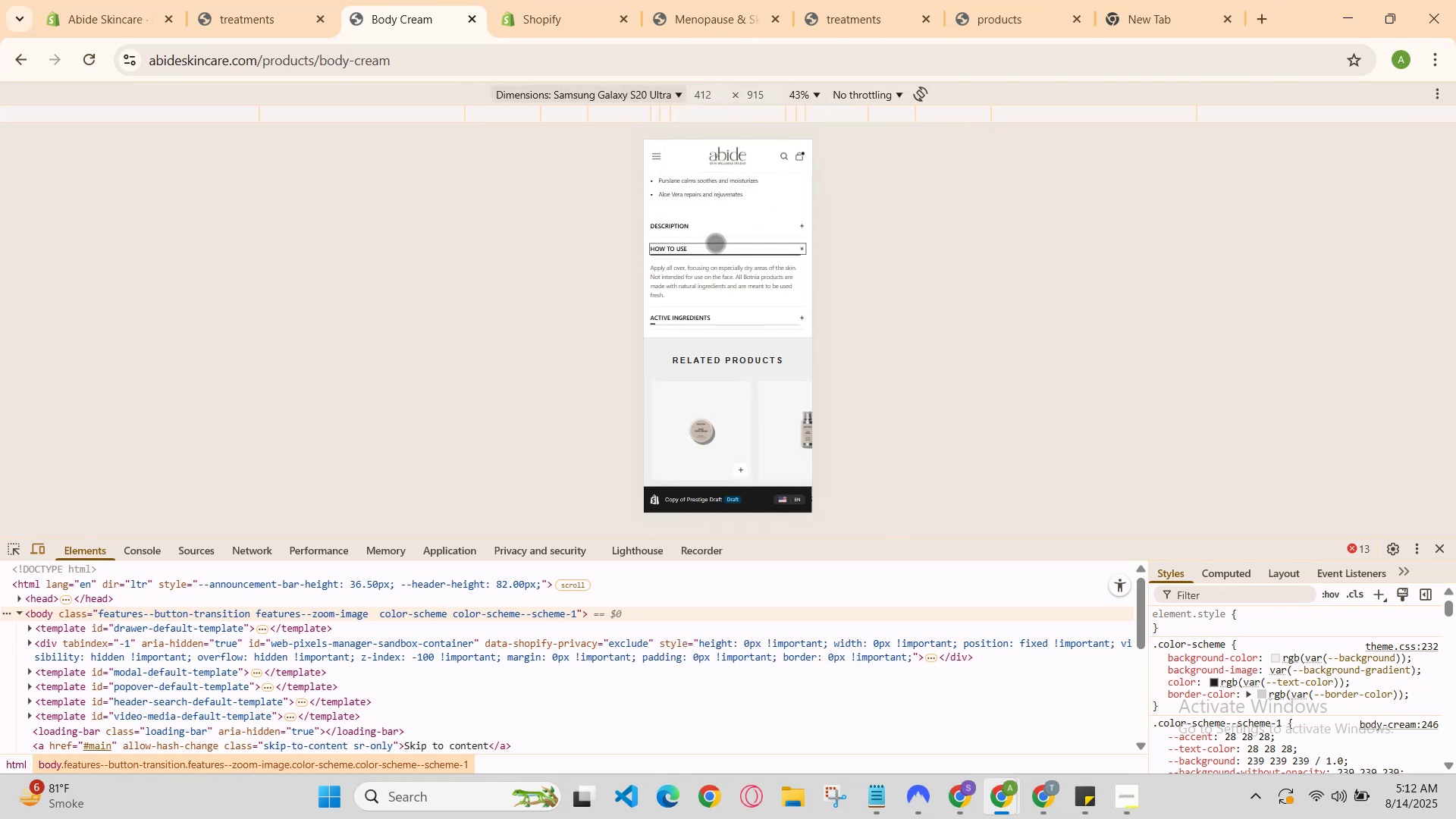 
left_click([714, 240])
 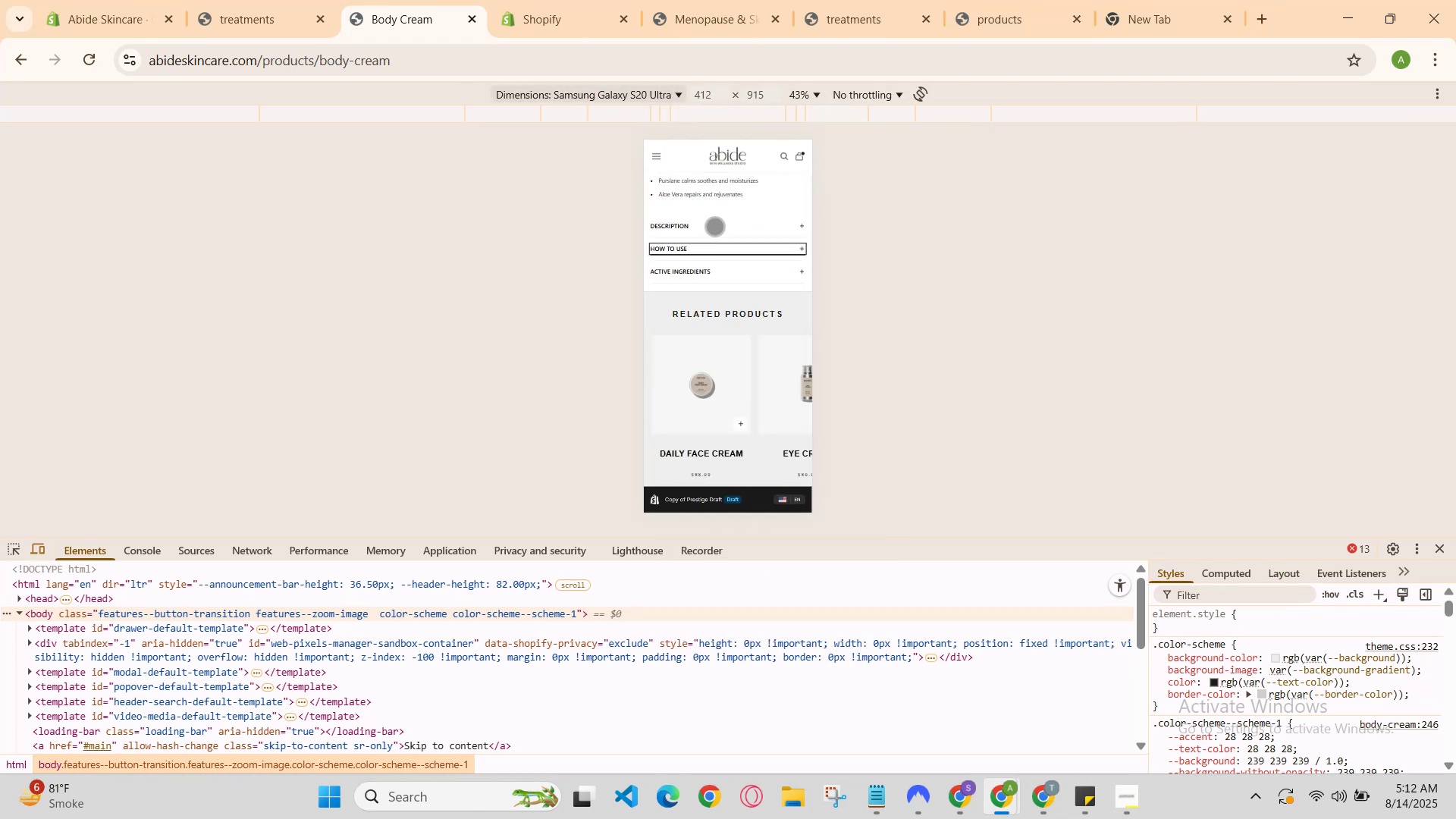 
left_click([714, 225])
 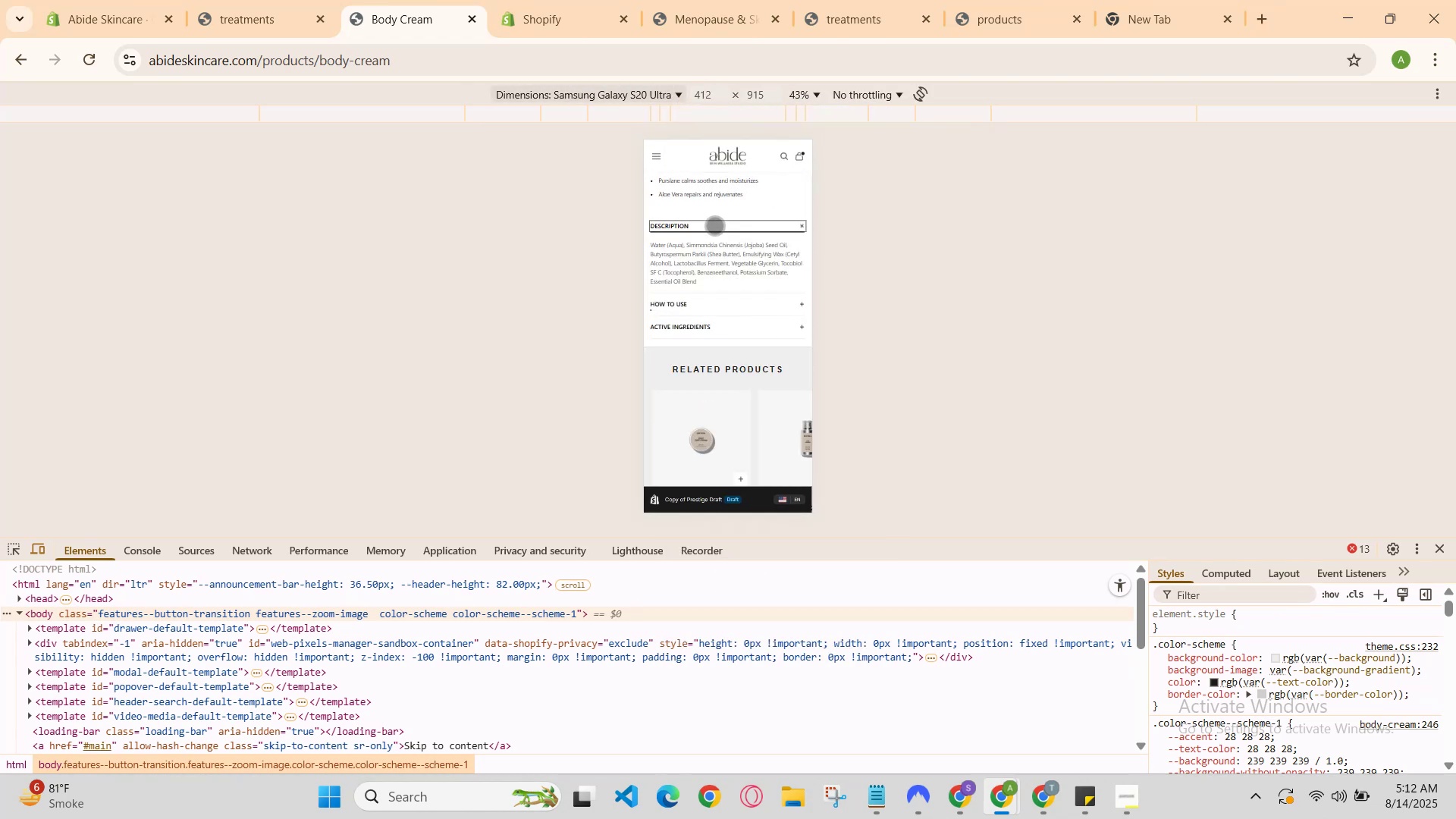 
left_click([714, 225])
 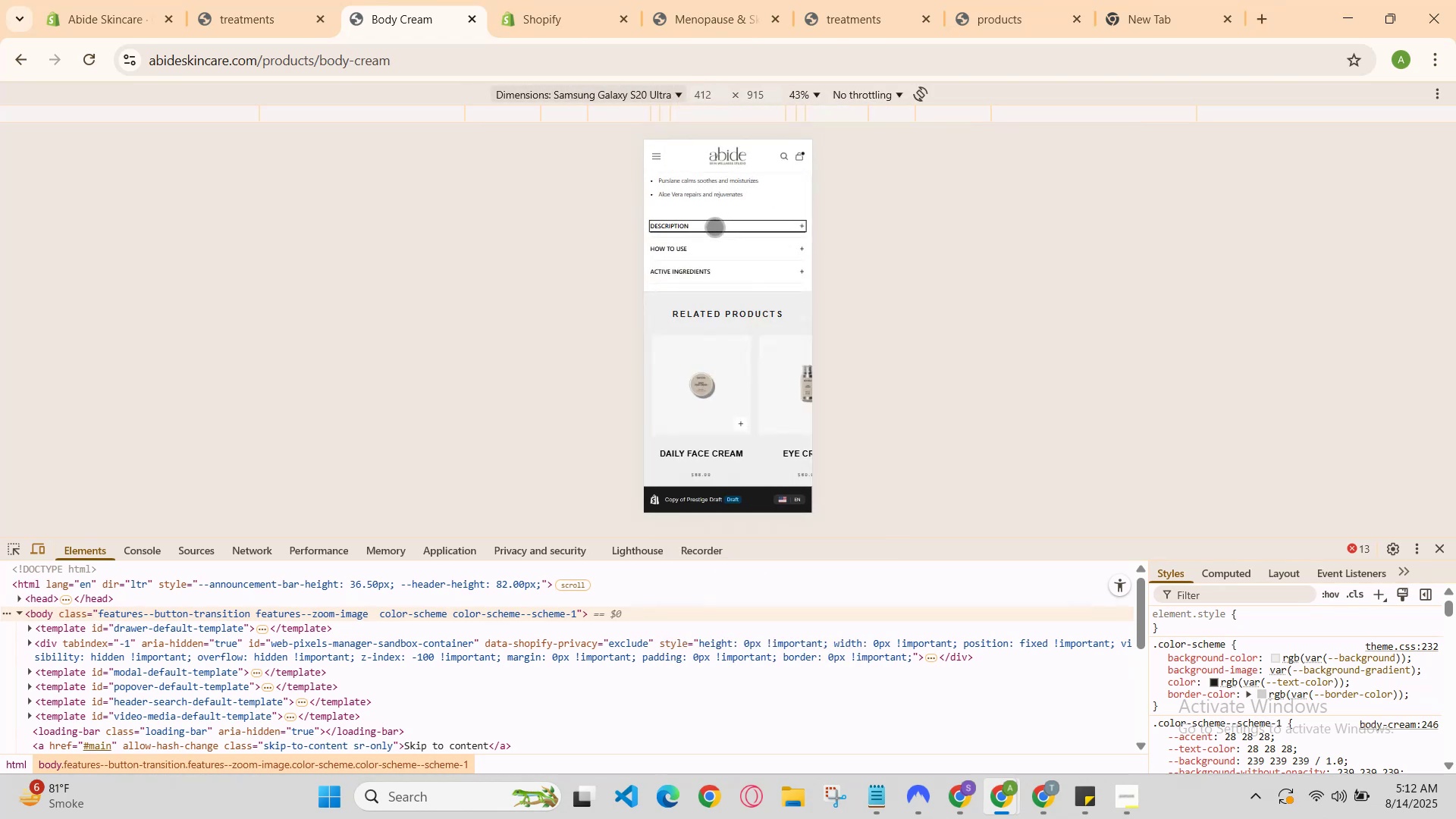 
scroll: coordinate [703, 275], scroll_direction: up, amount: 3.0
 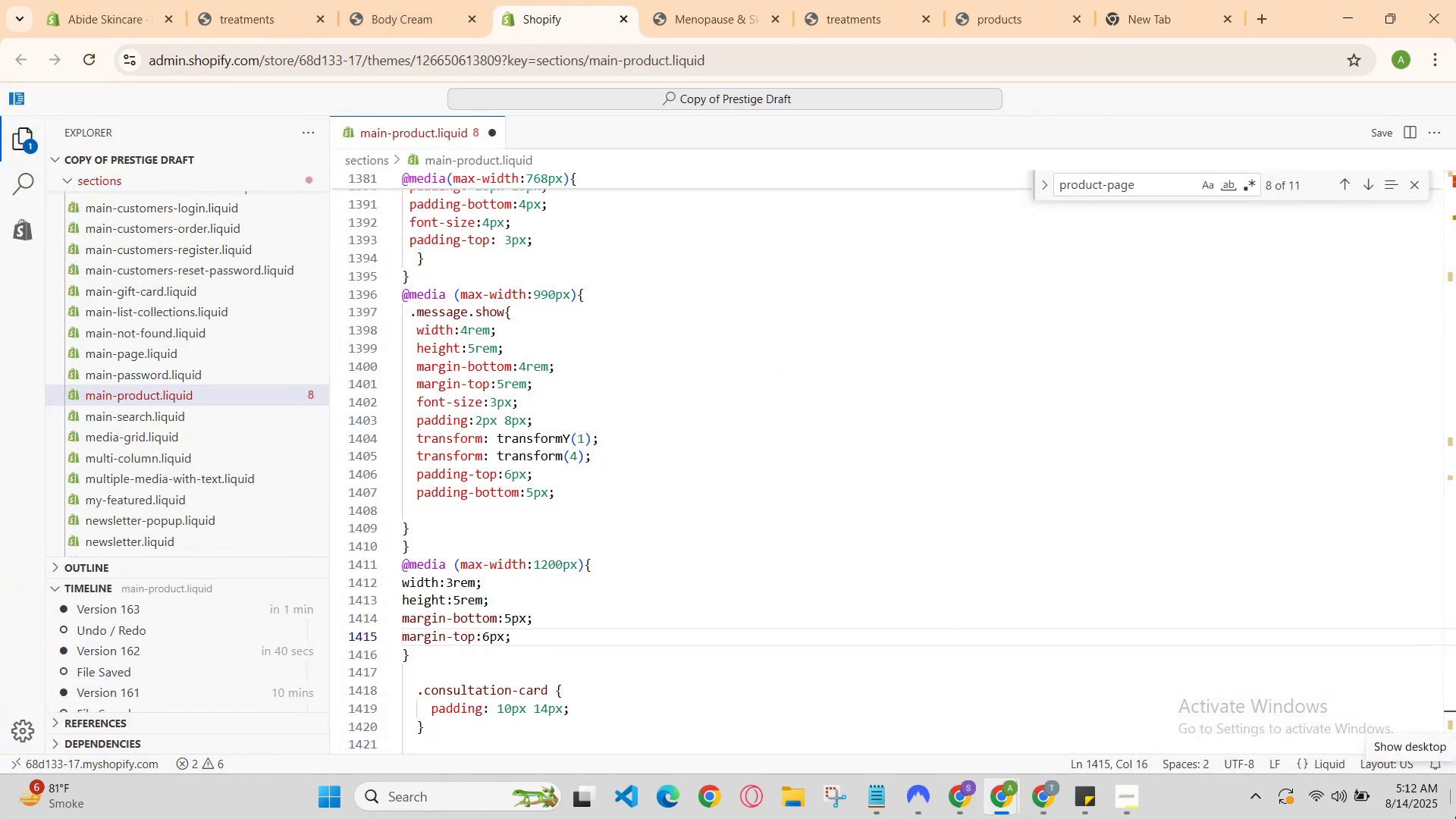 
key(Enter)
 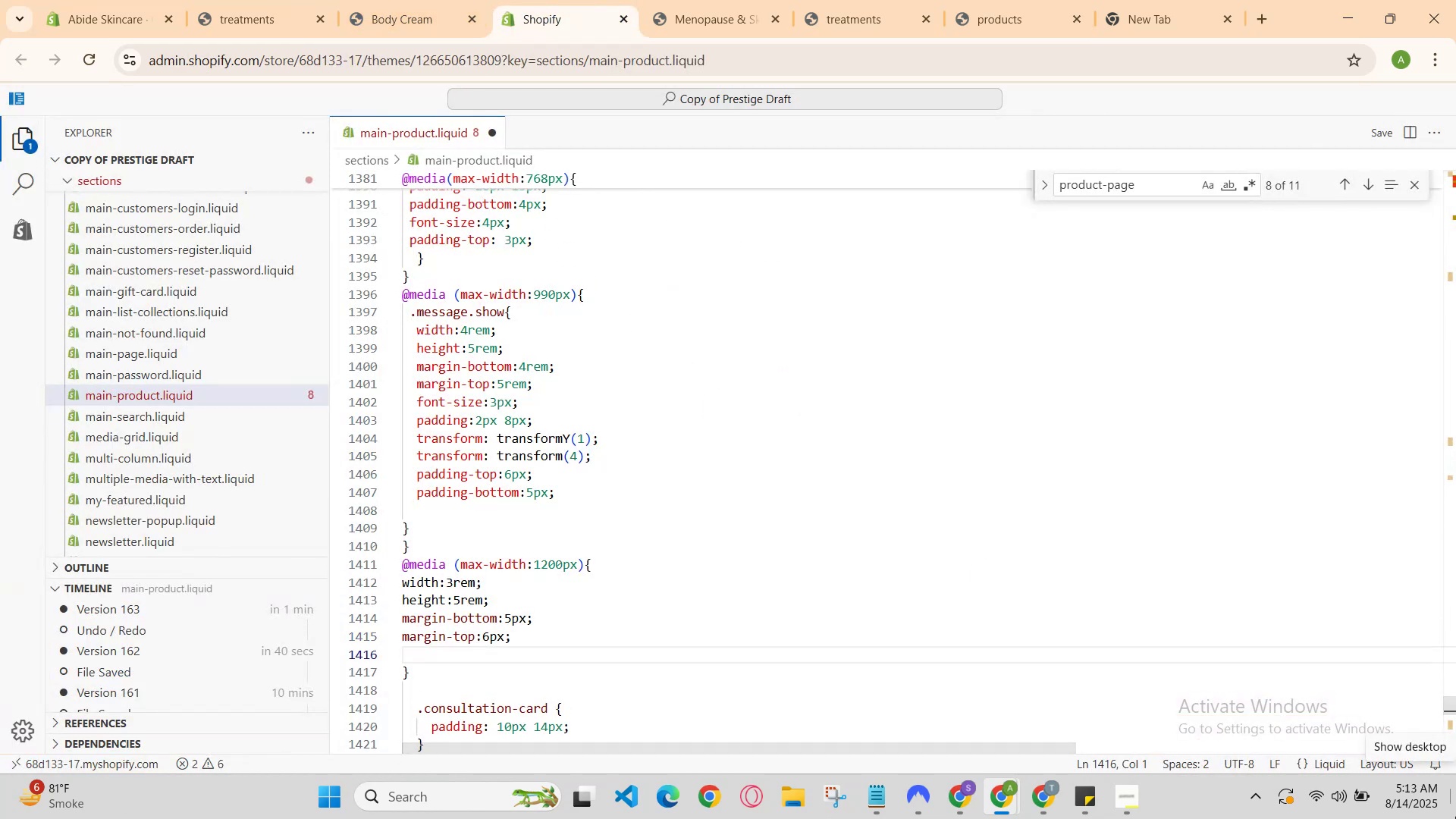 
key(Backspace)
 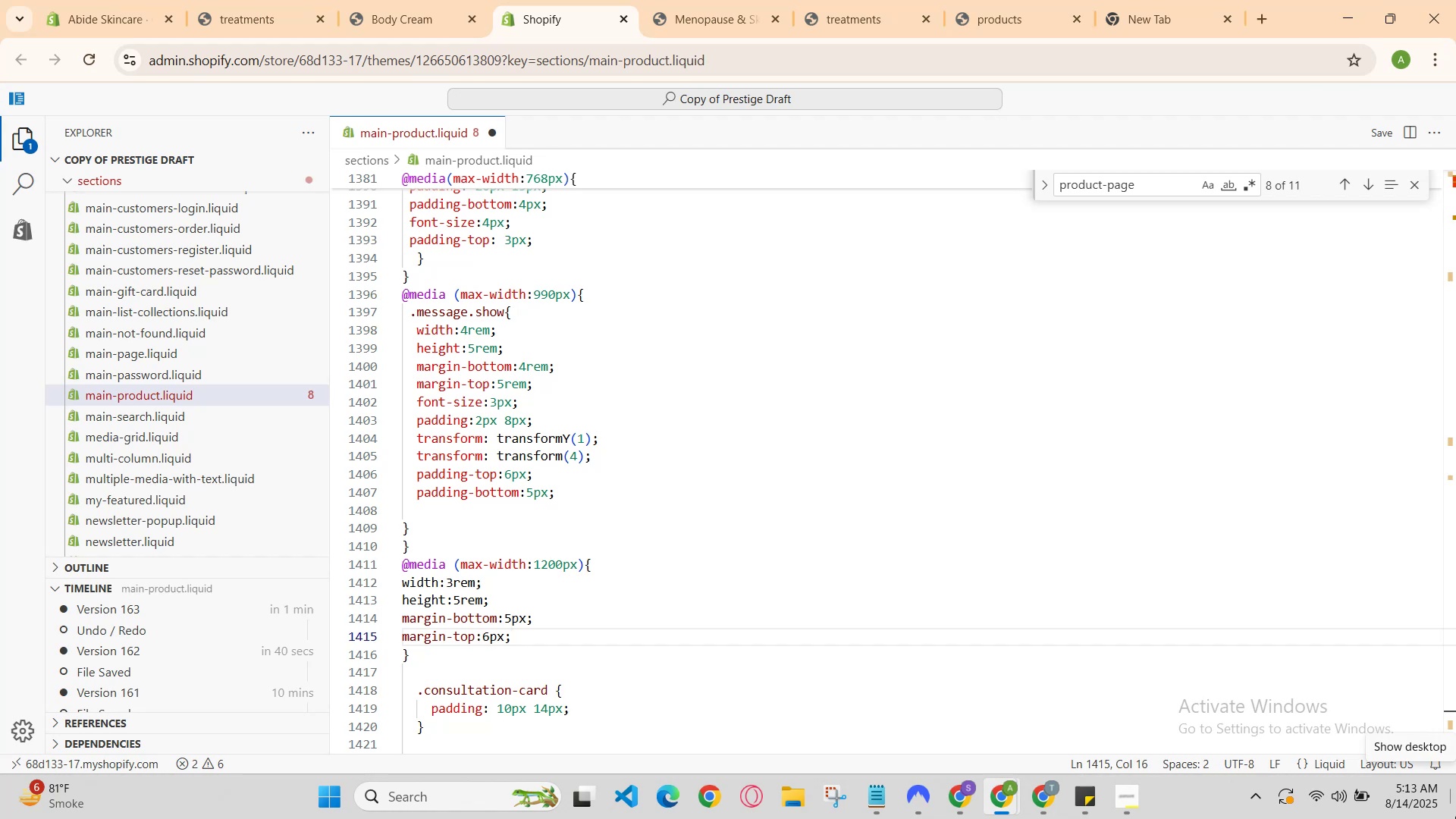 
key(Control+ControlLeft)
 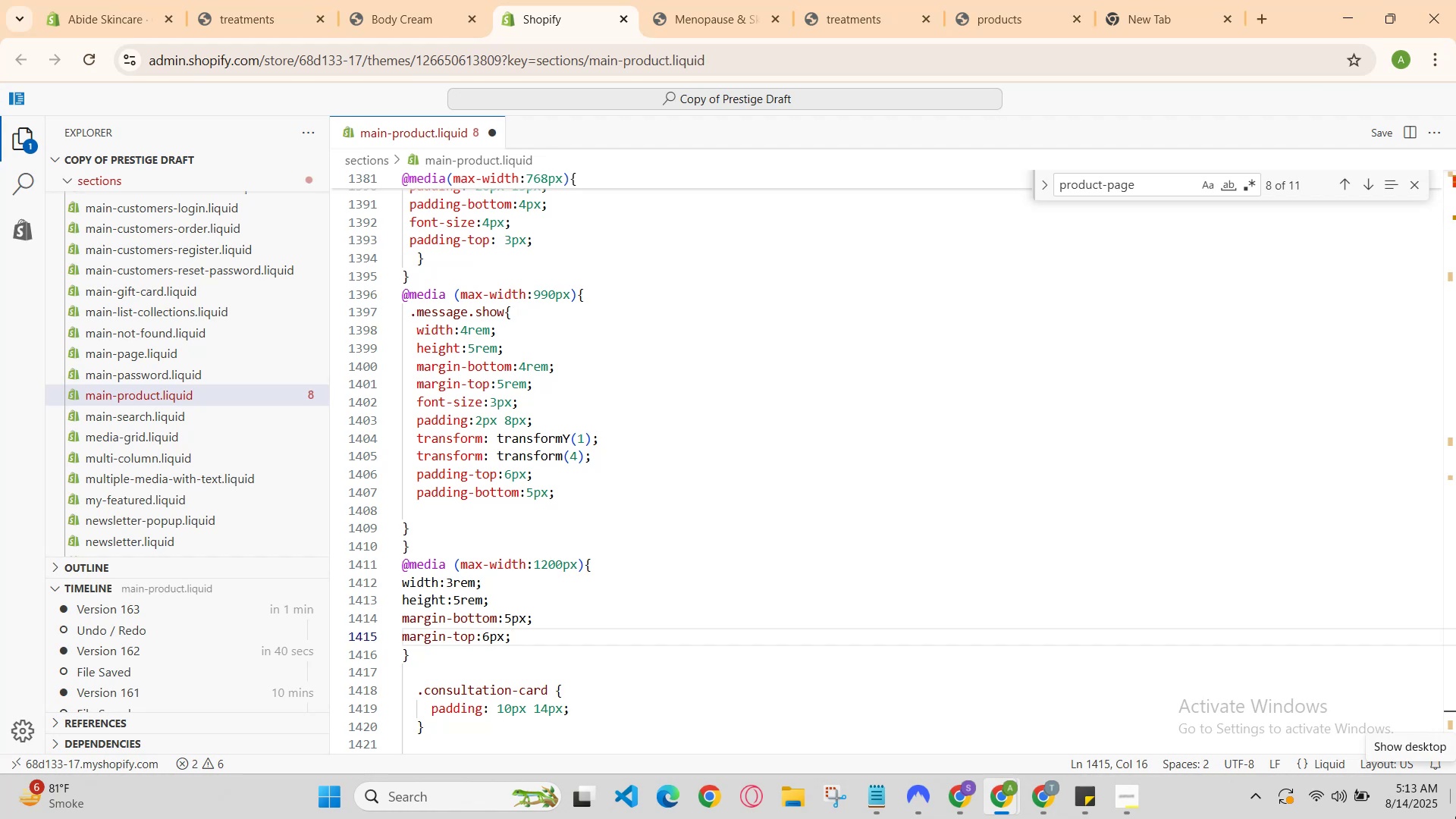 
key(Control+S)
 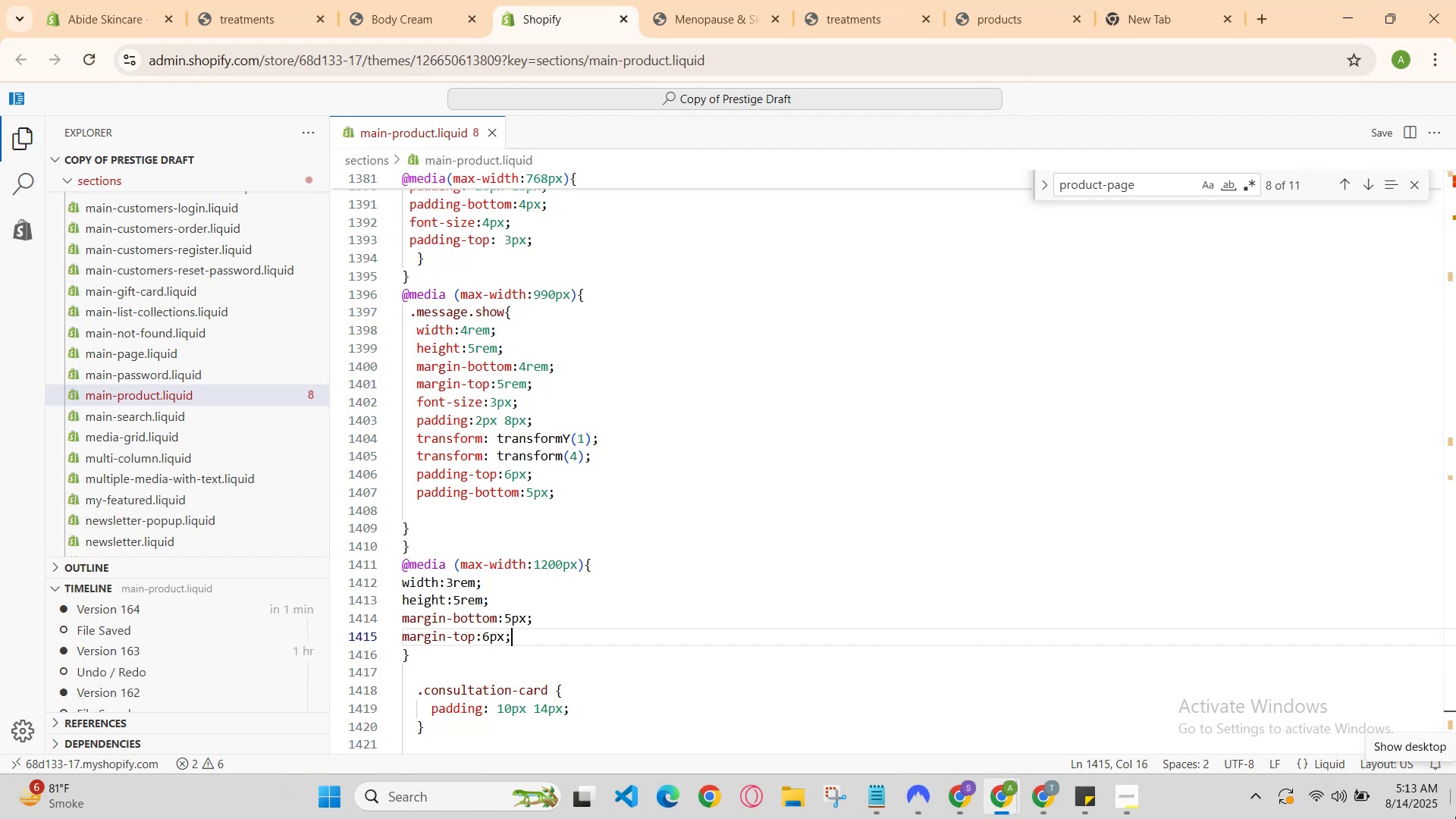 
wait(6.15)
 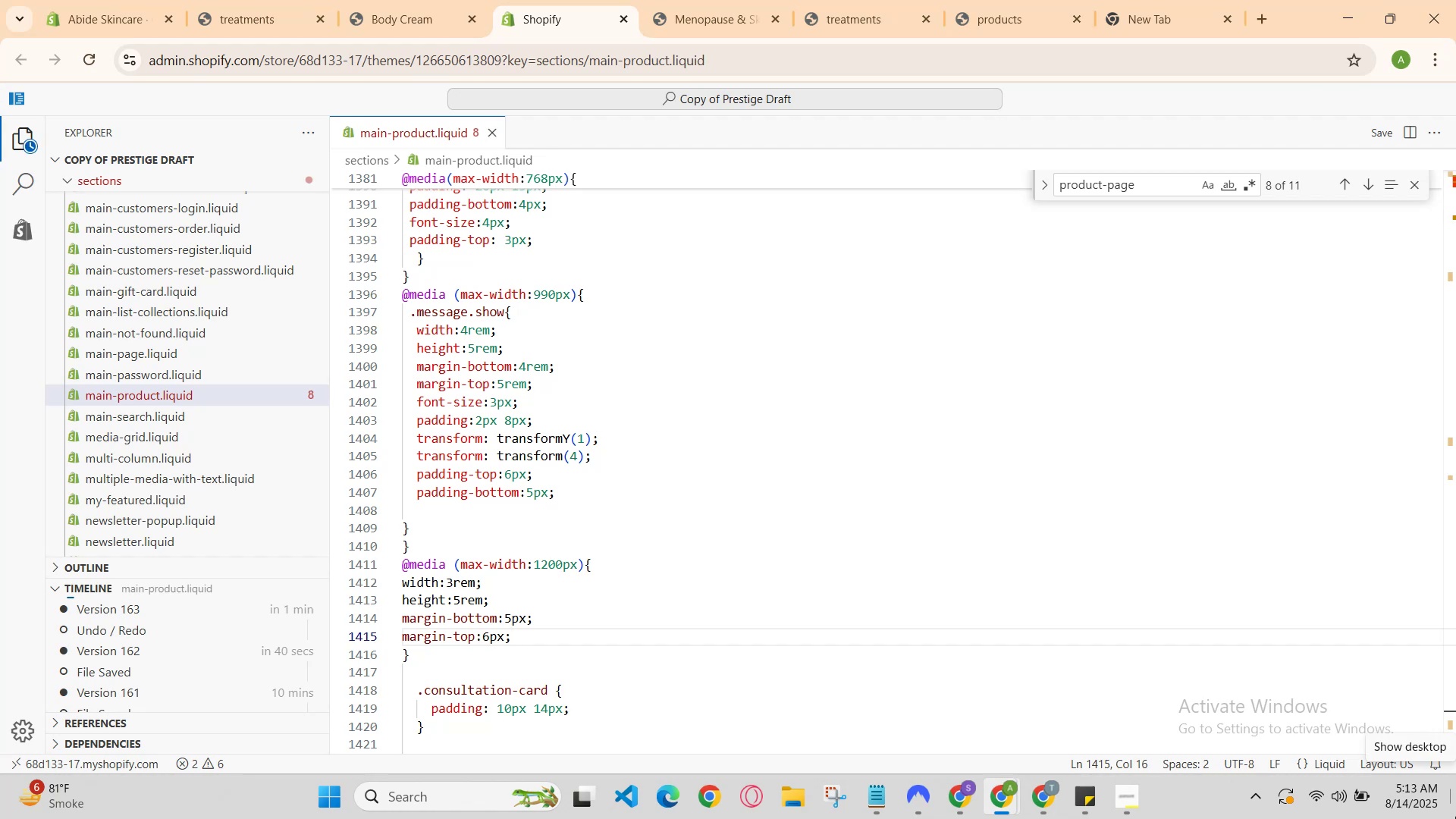 
key(Backspace)
 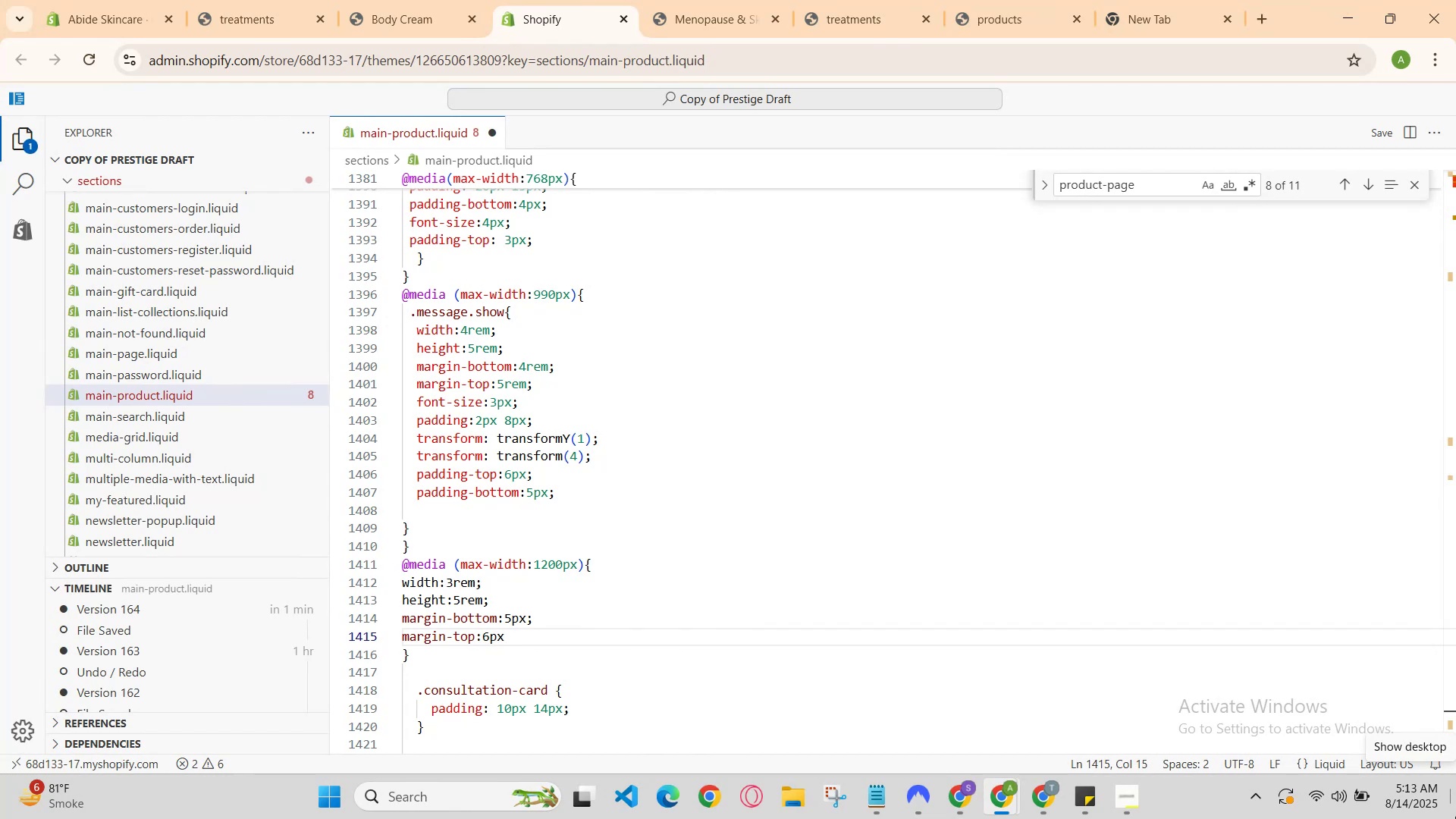 
hold_key(key=ControlLeft, duration=1.1)
 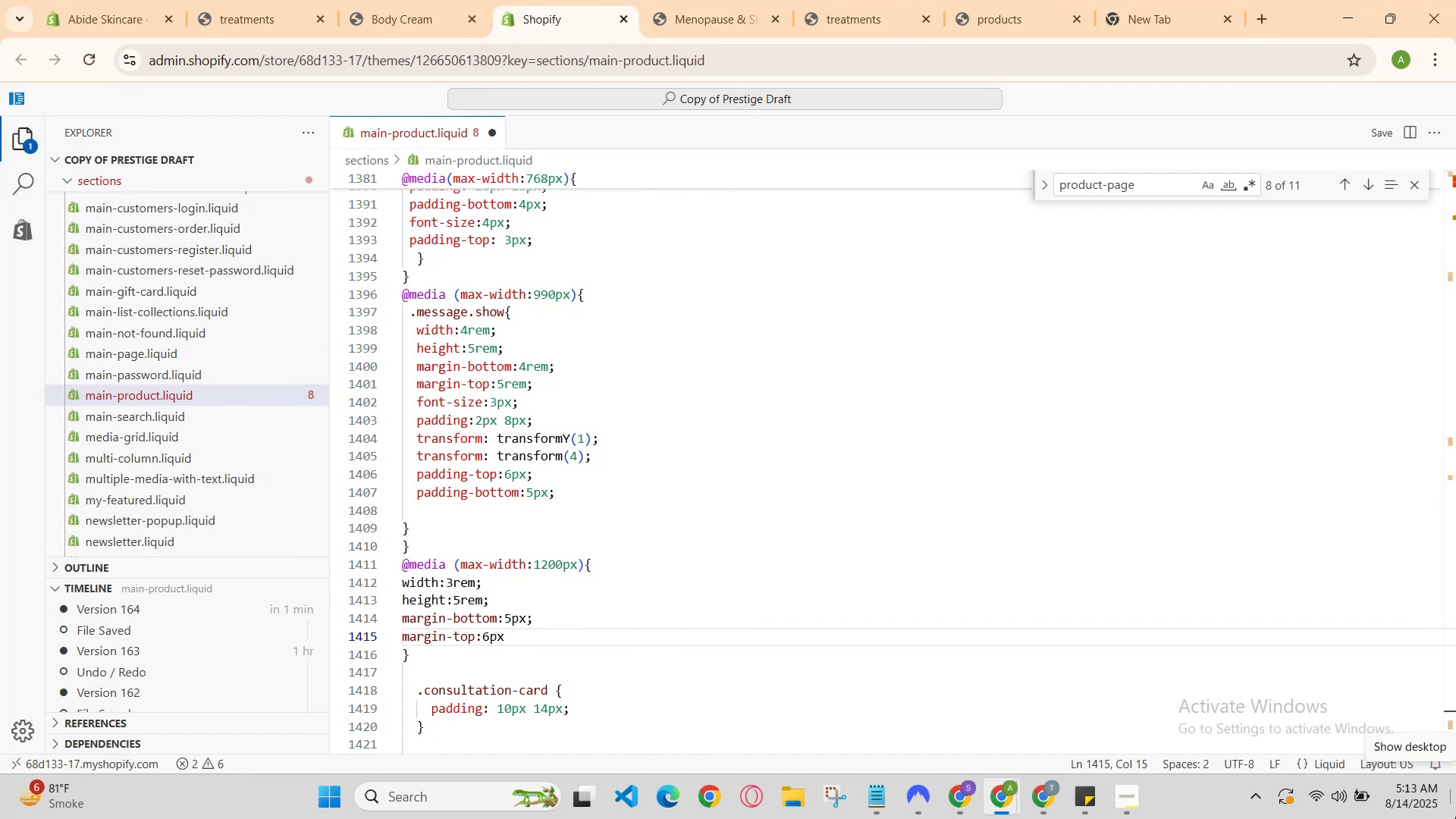 
key(Backspace)
 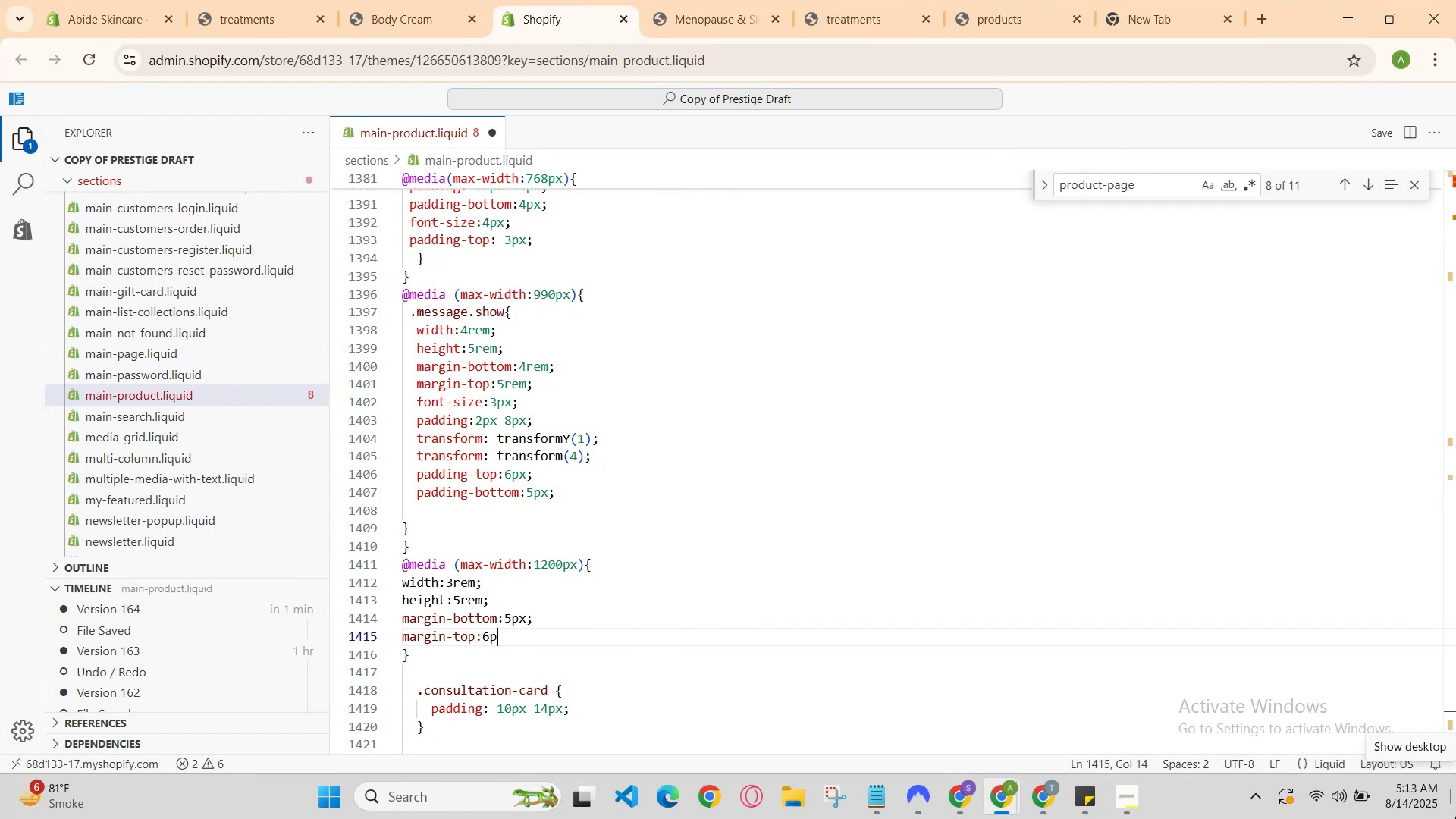 
key(X)
 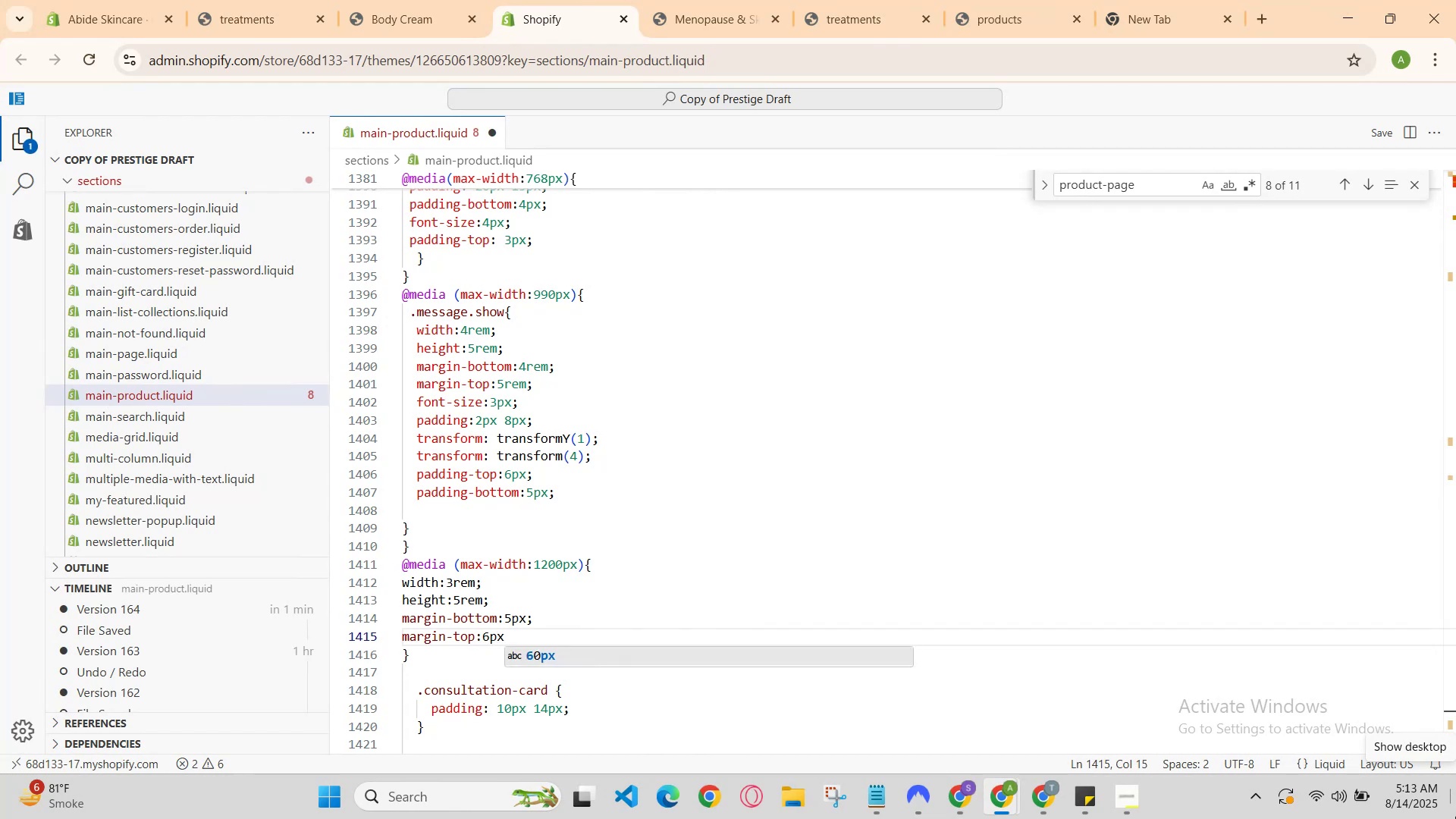 
key(Semicolon)
 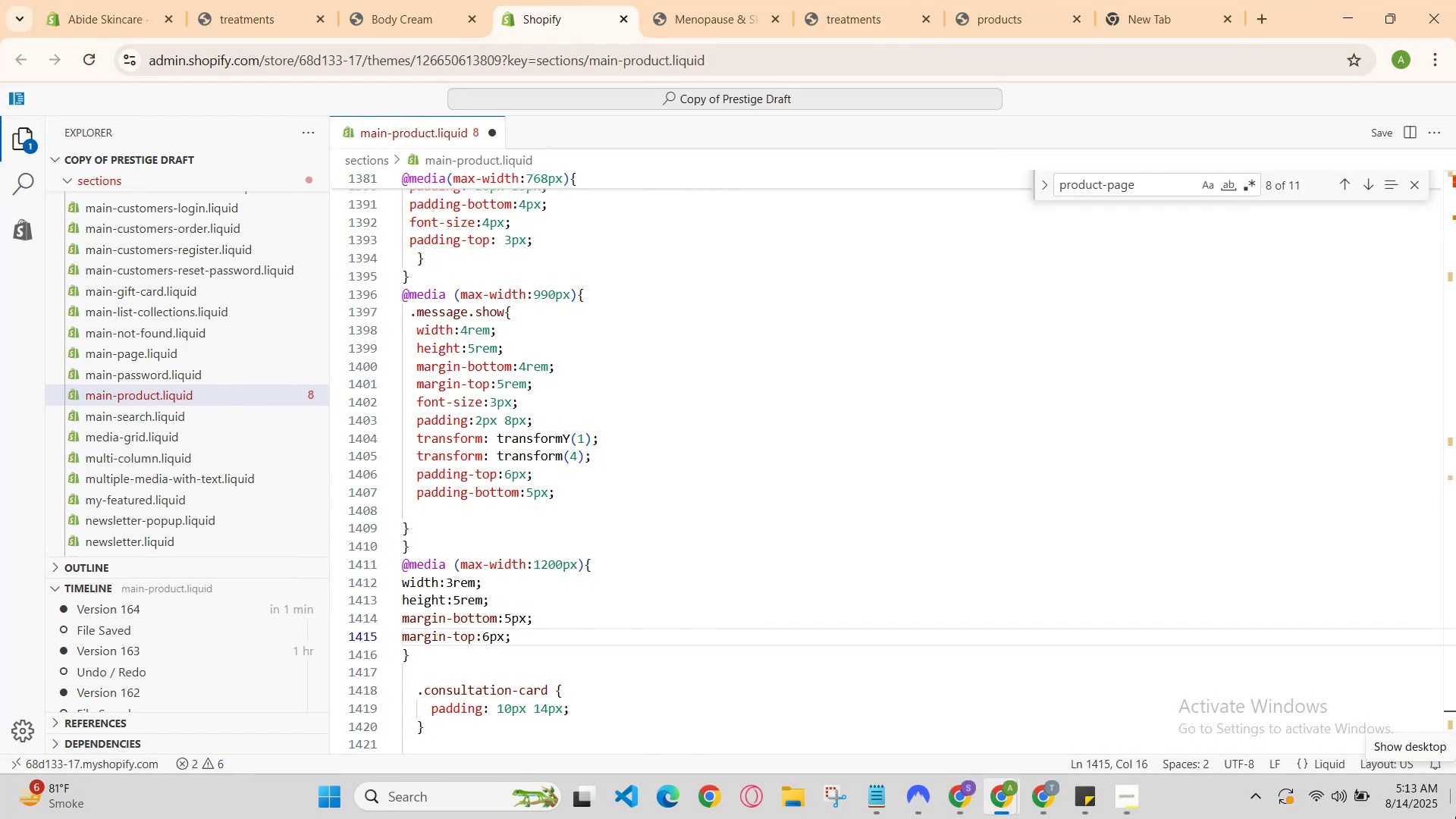 
key(Backspace)
 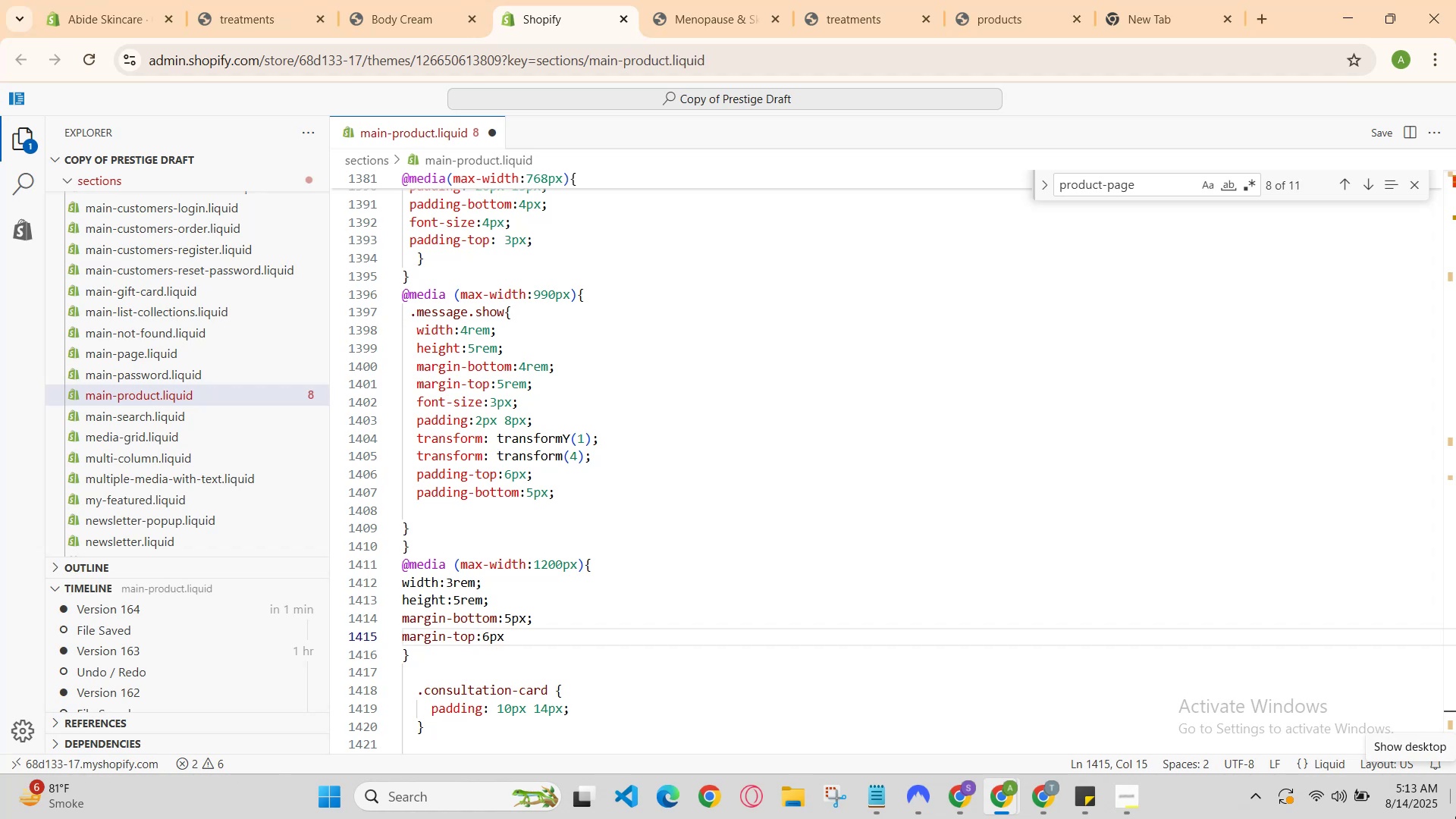 
key(Control+S)
 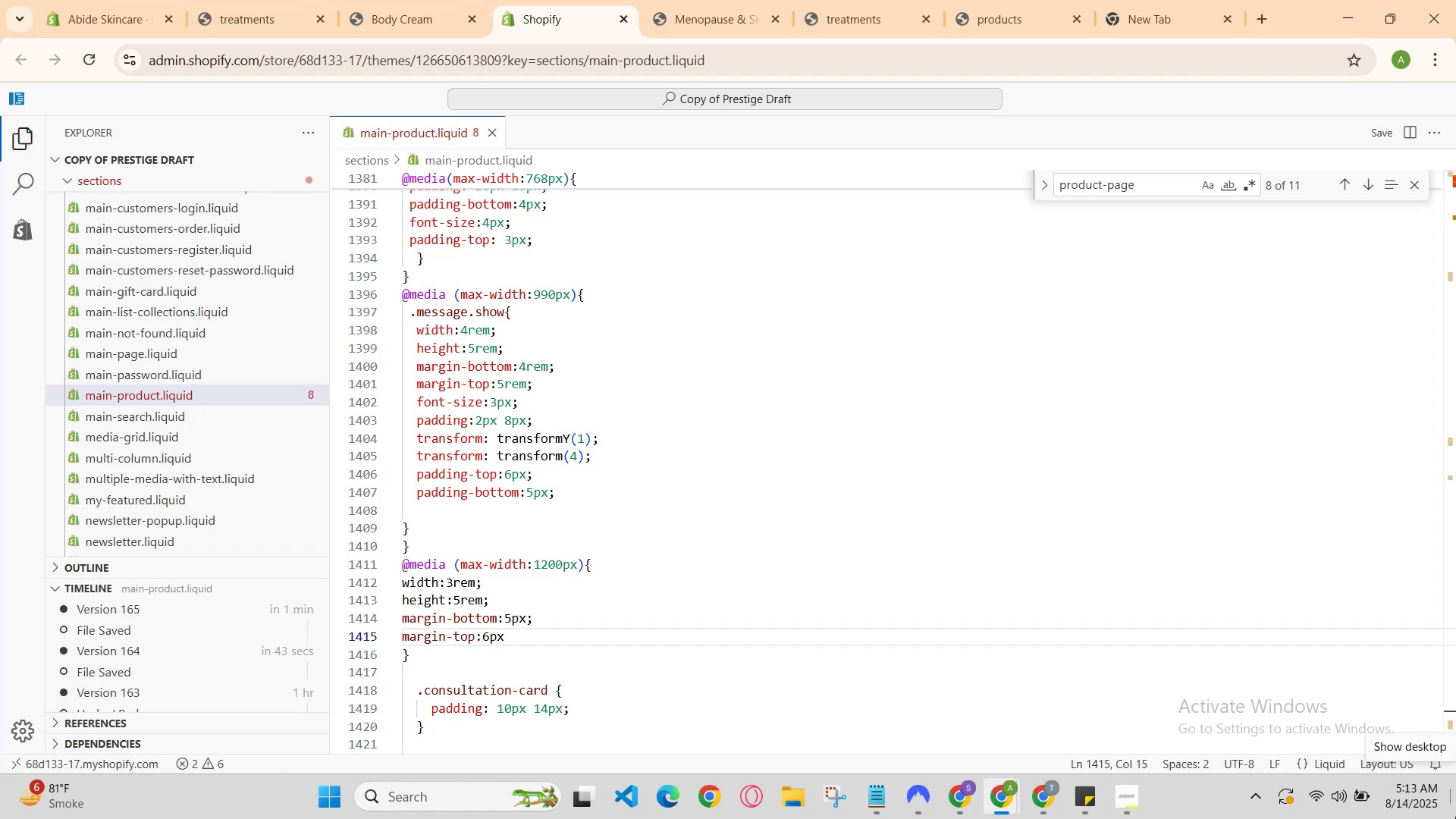 
hold_key(key=ControlLeft, duration=0.49)
 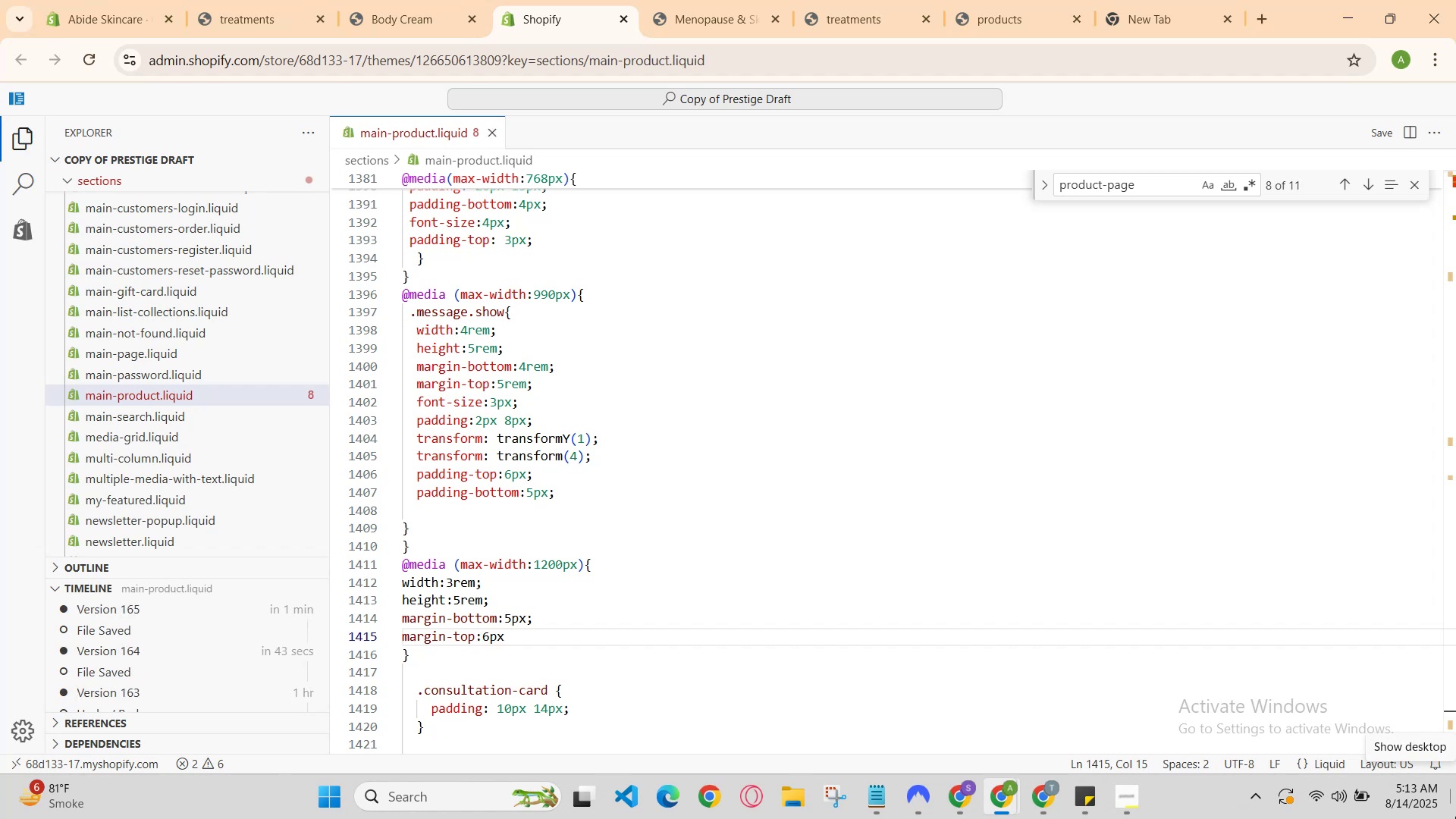 
key(Backspace)
 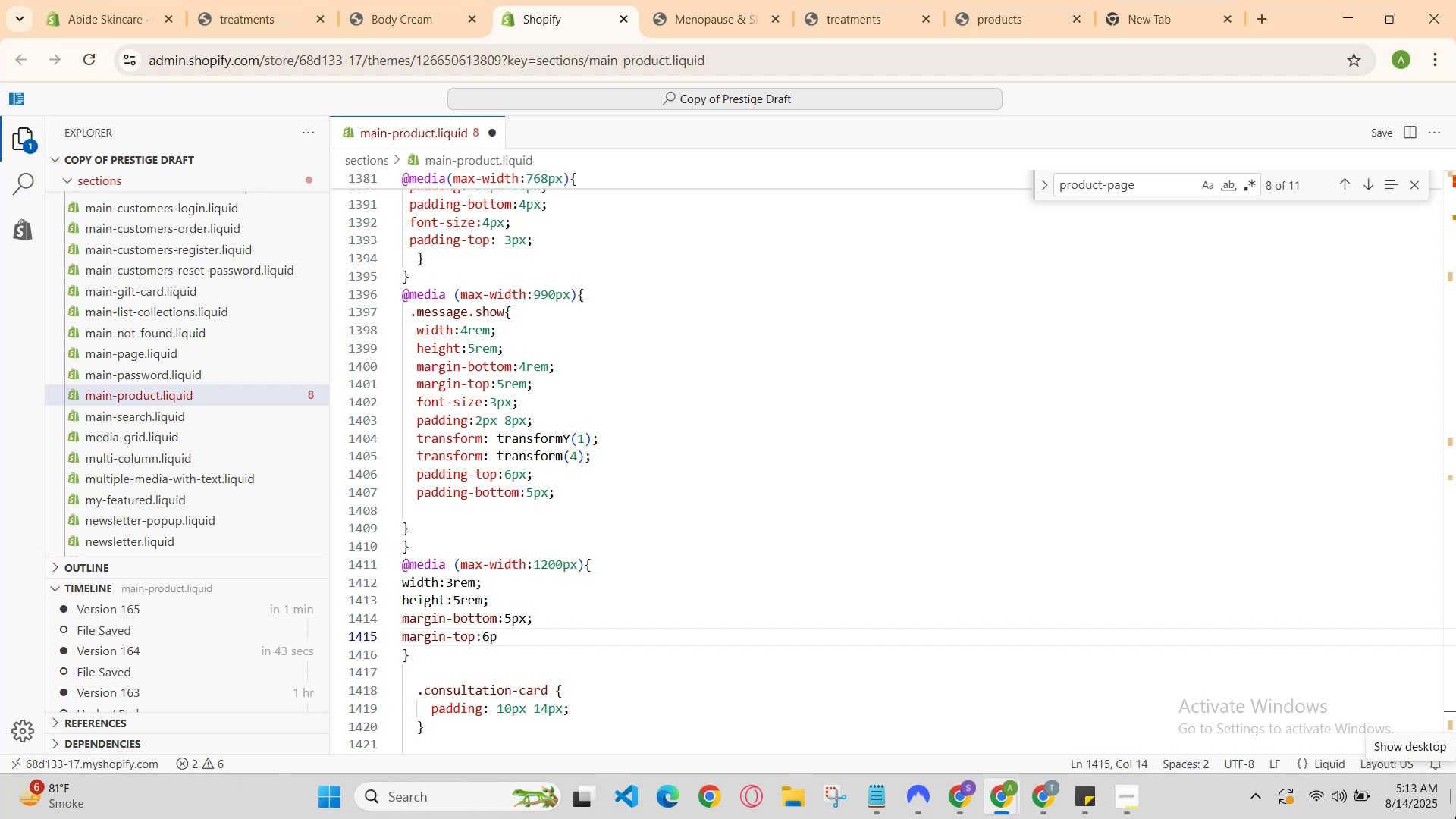 
key(X)
 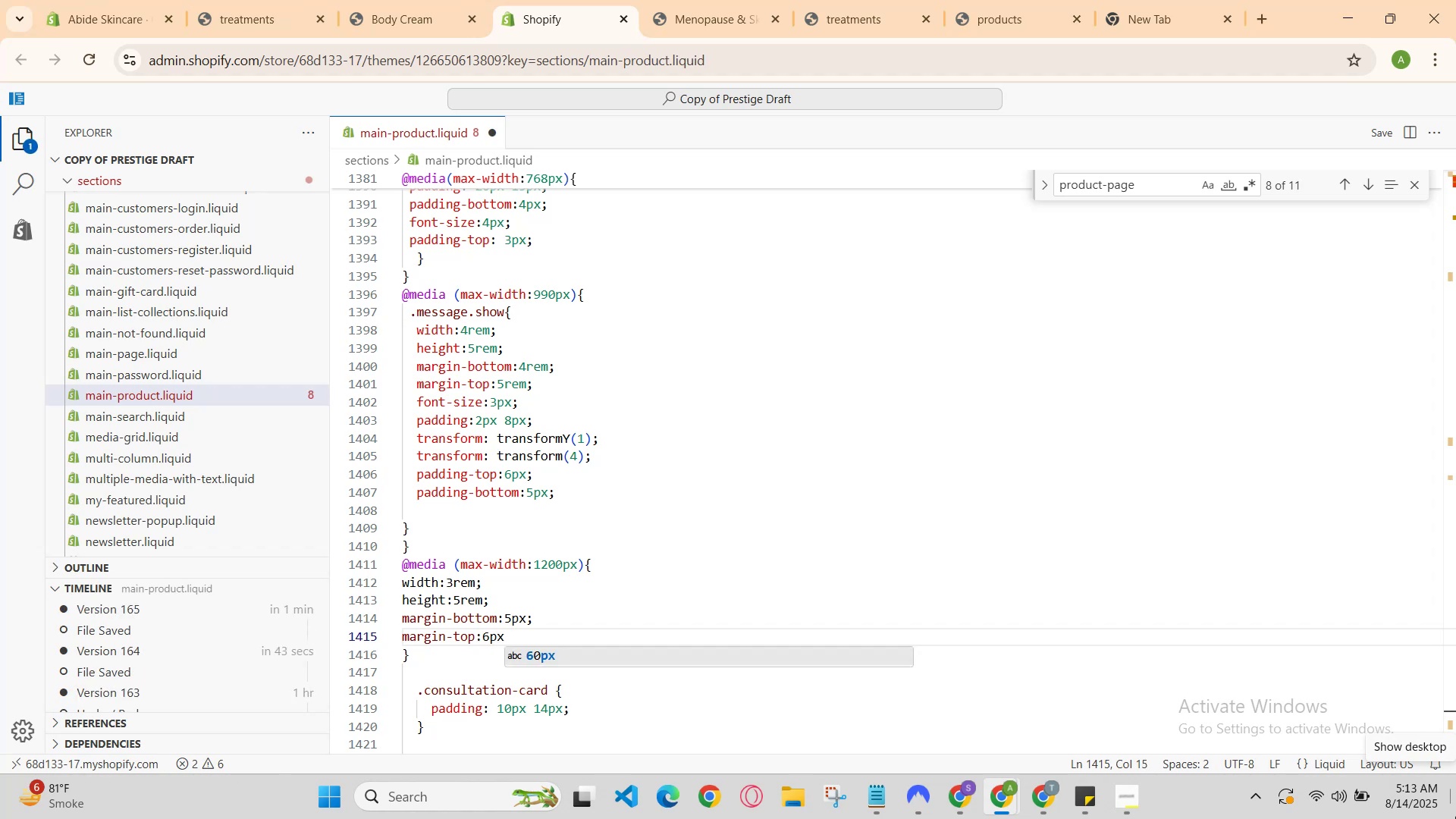 
key(Semicolon)
 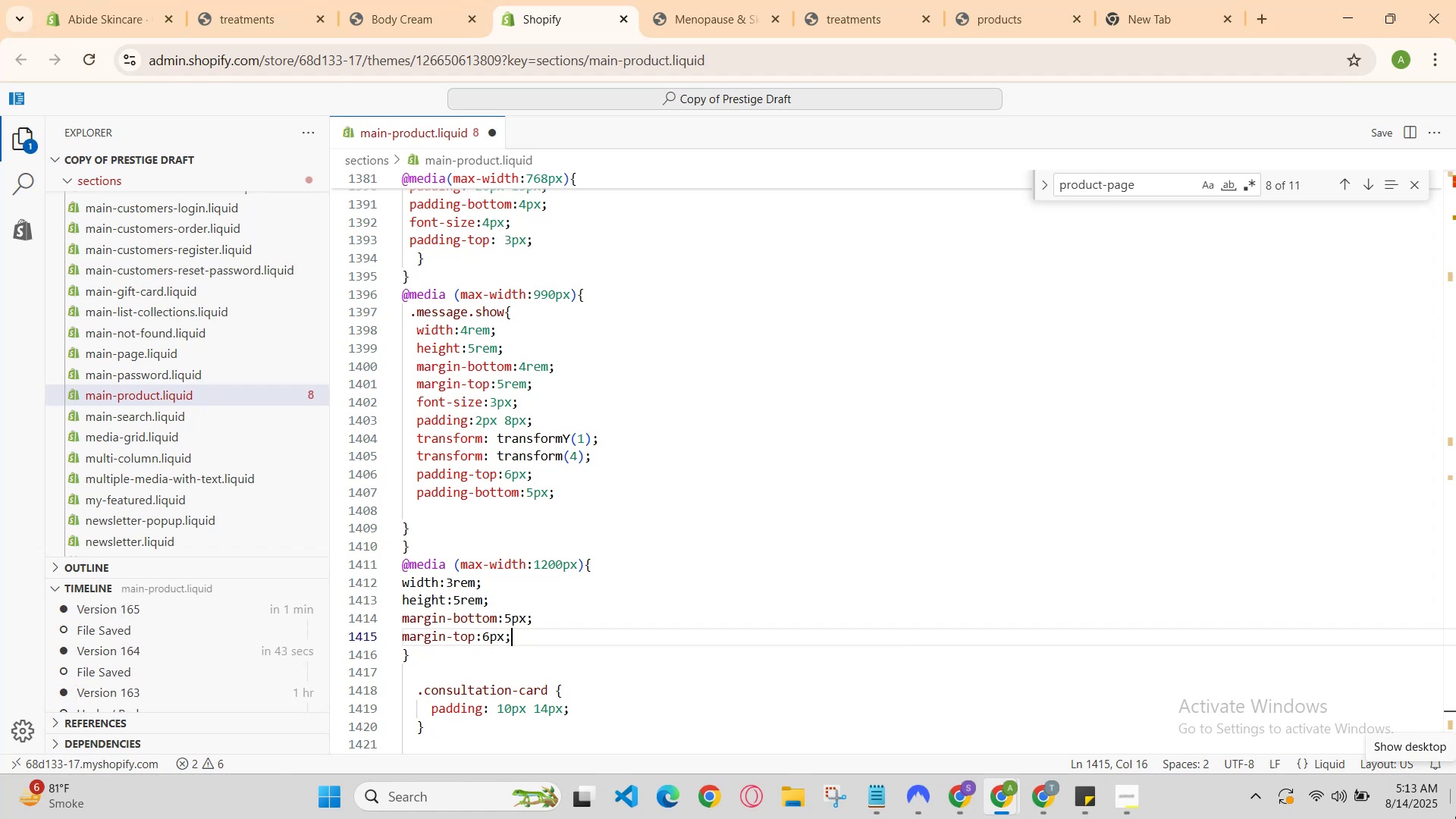 
key(Enter)
 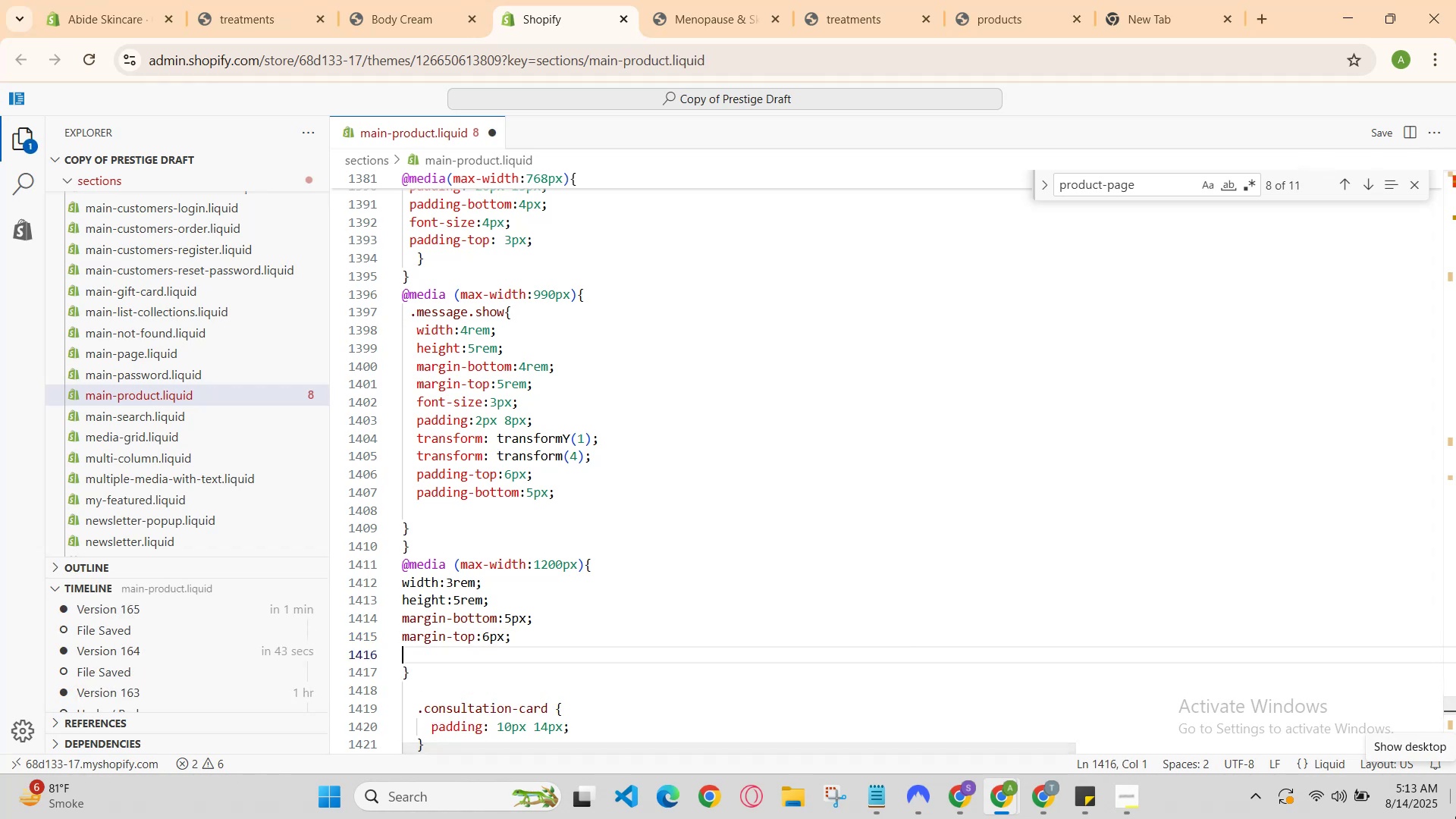 
key(Control+S)
 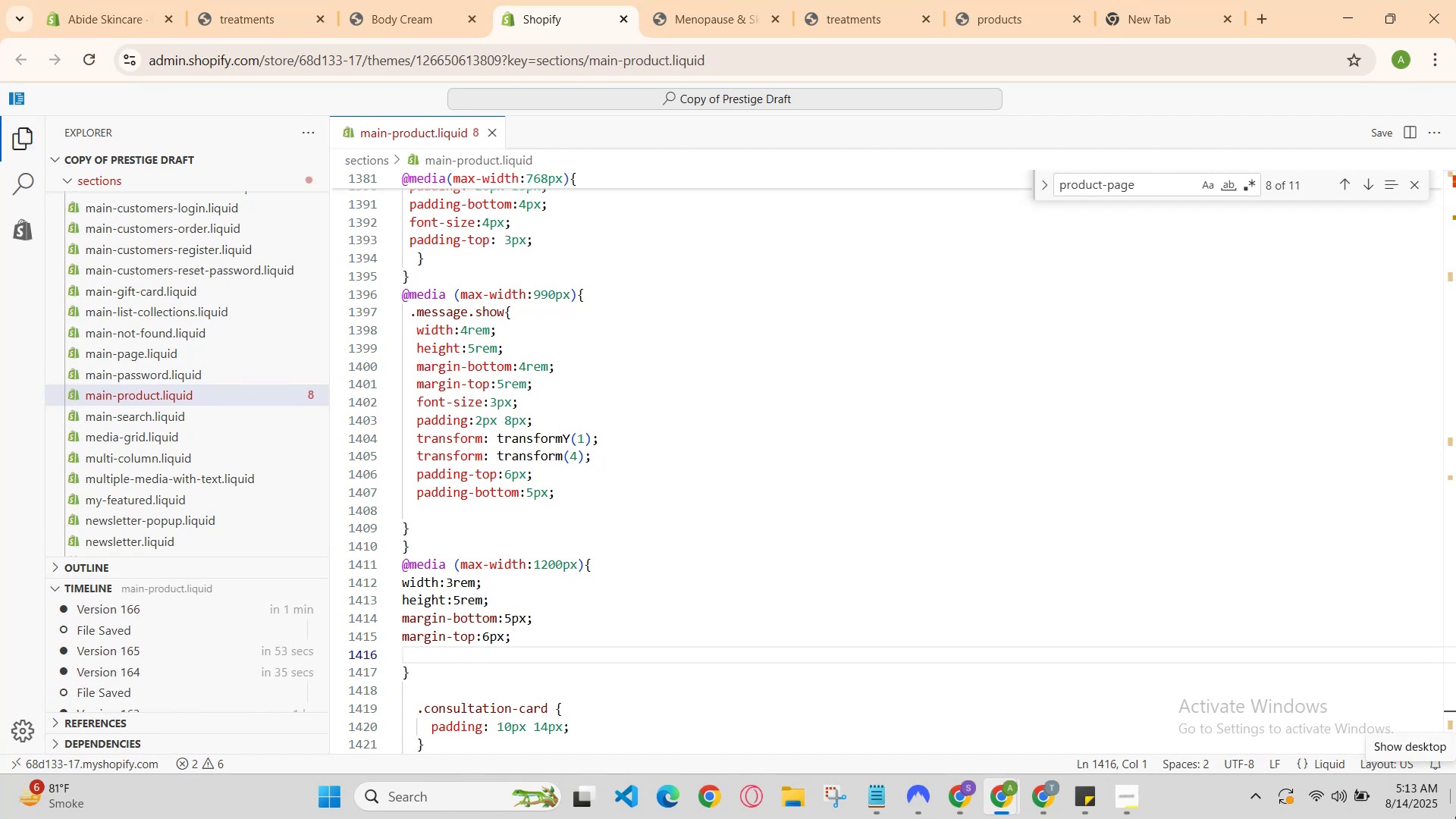 
type(margin:)
key(Backspace)
key(Backspace)
key(Backspace)
key(Backspace)
key(Backspace)
key(Backspace)
key(Backspace)
type(padding)
 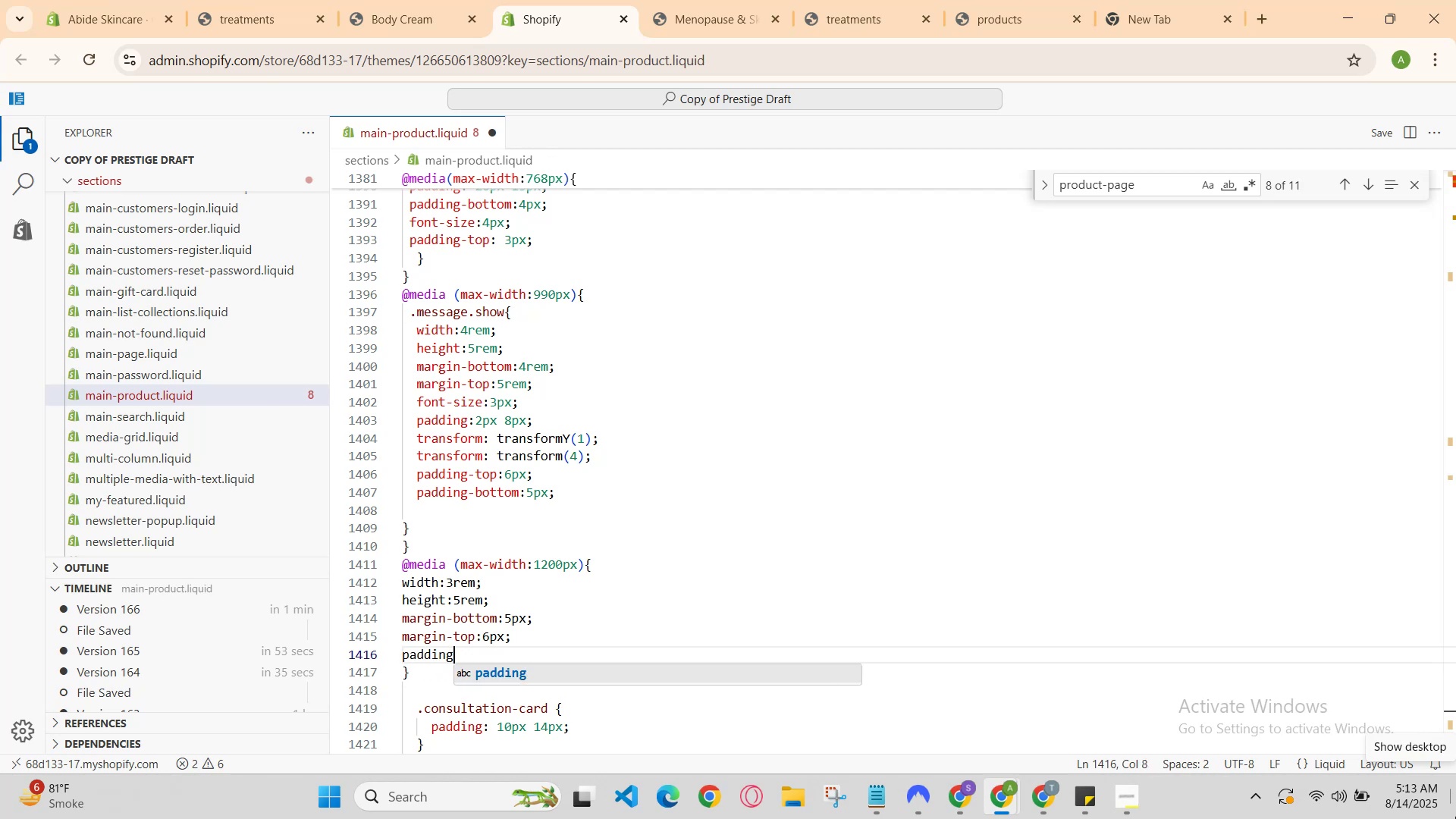 
hold_key(key=ShiftRight, duration=0.31)
 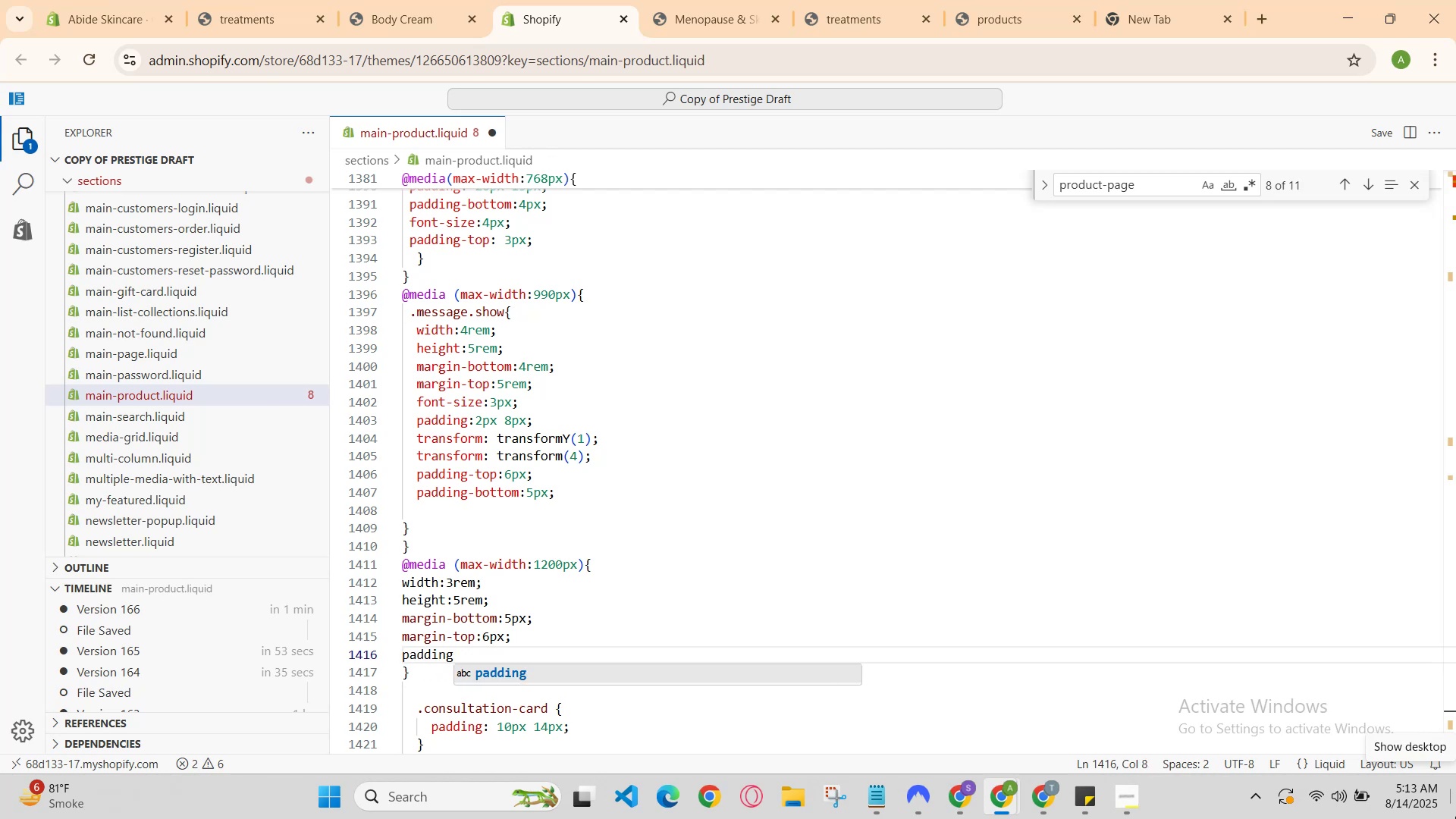 
type(:2px 8)
 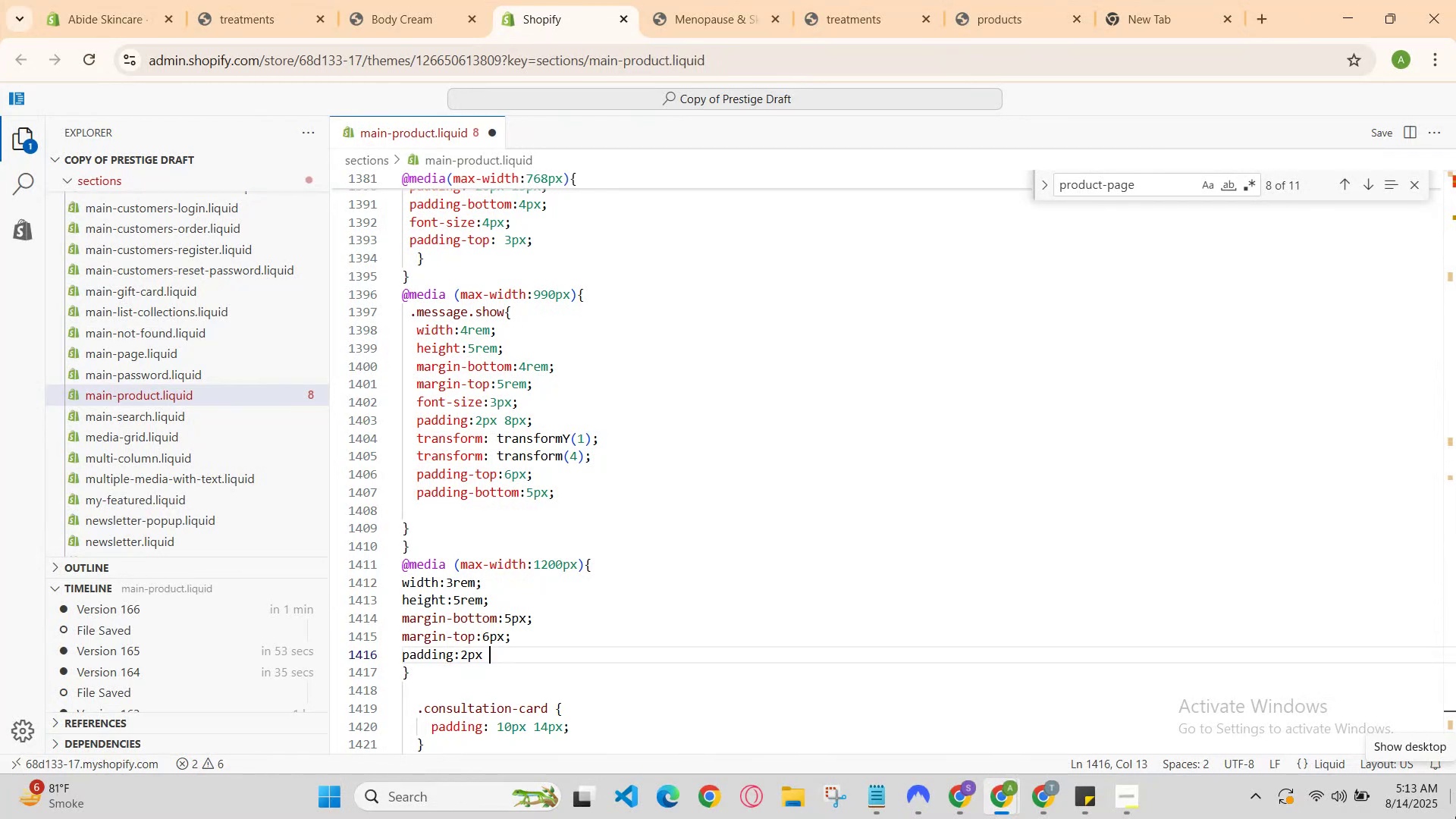 
key(ArrowRight)
 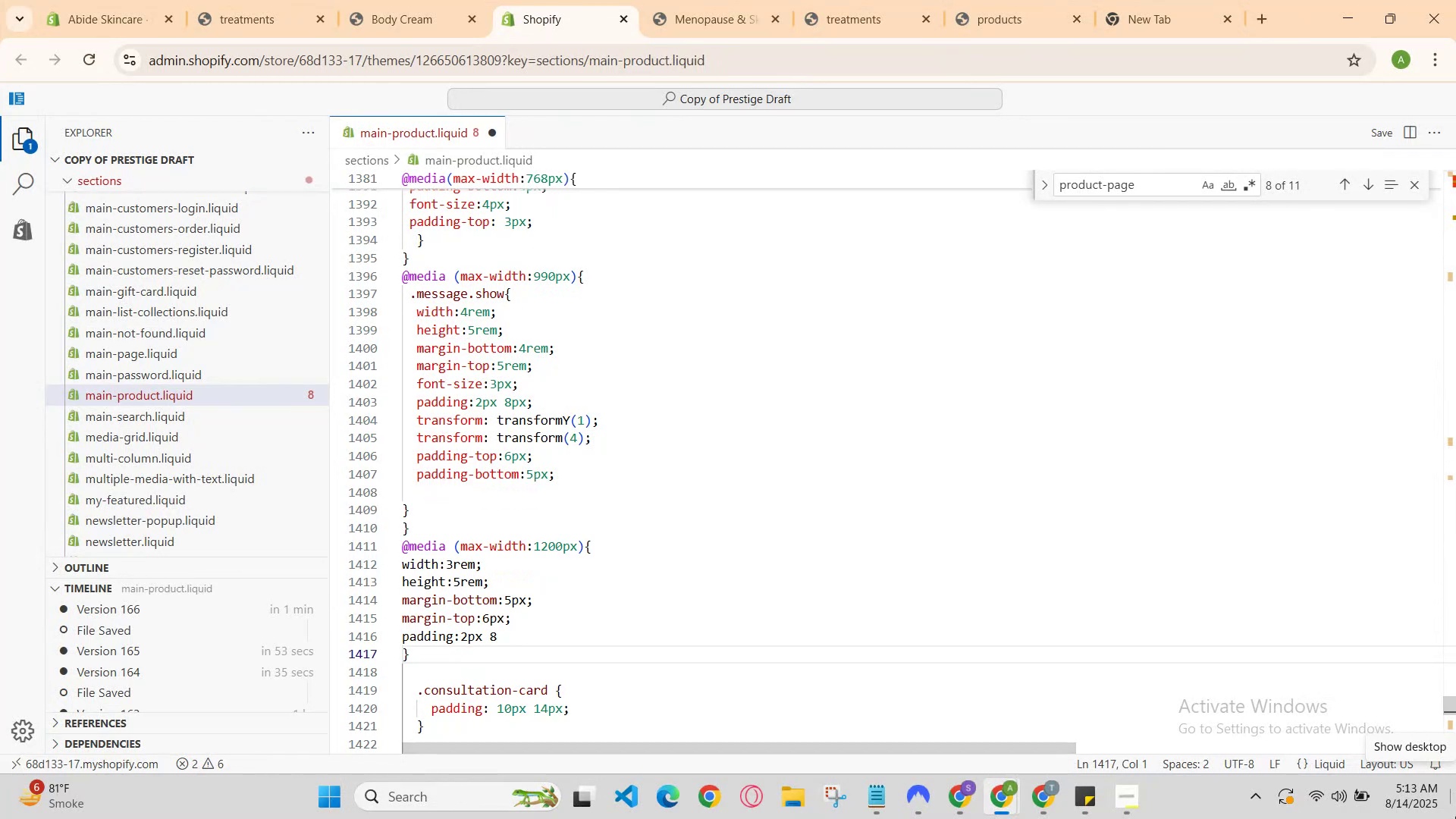 
key(Backspace)
 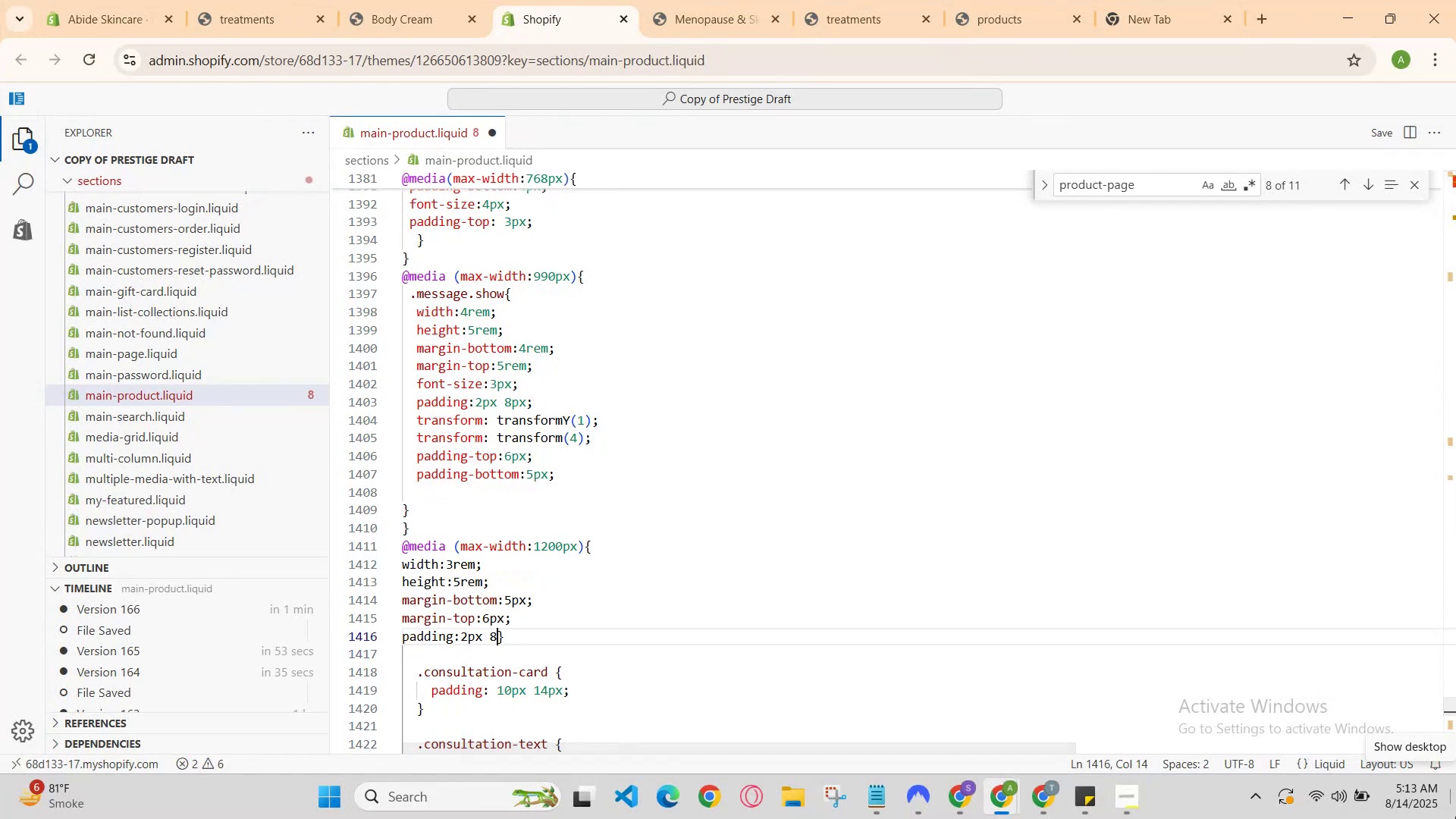 
key(Enter)
 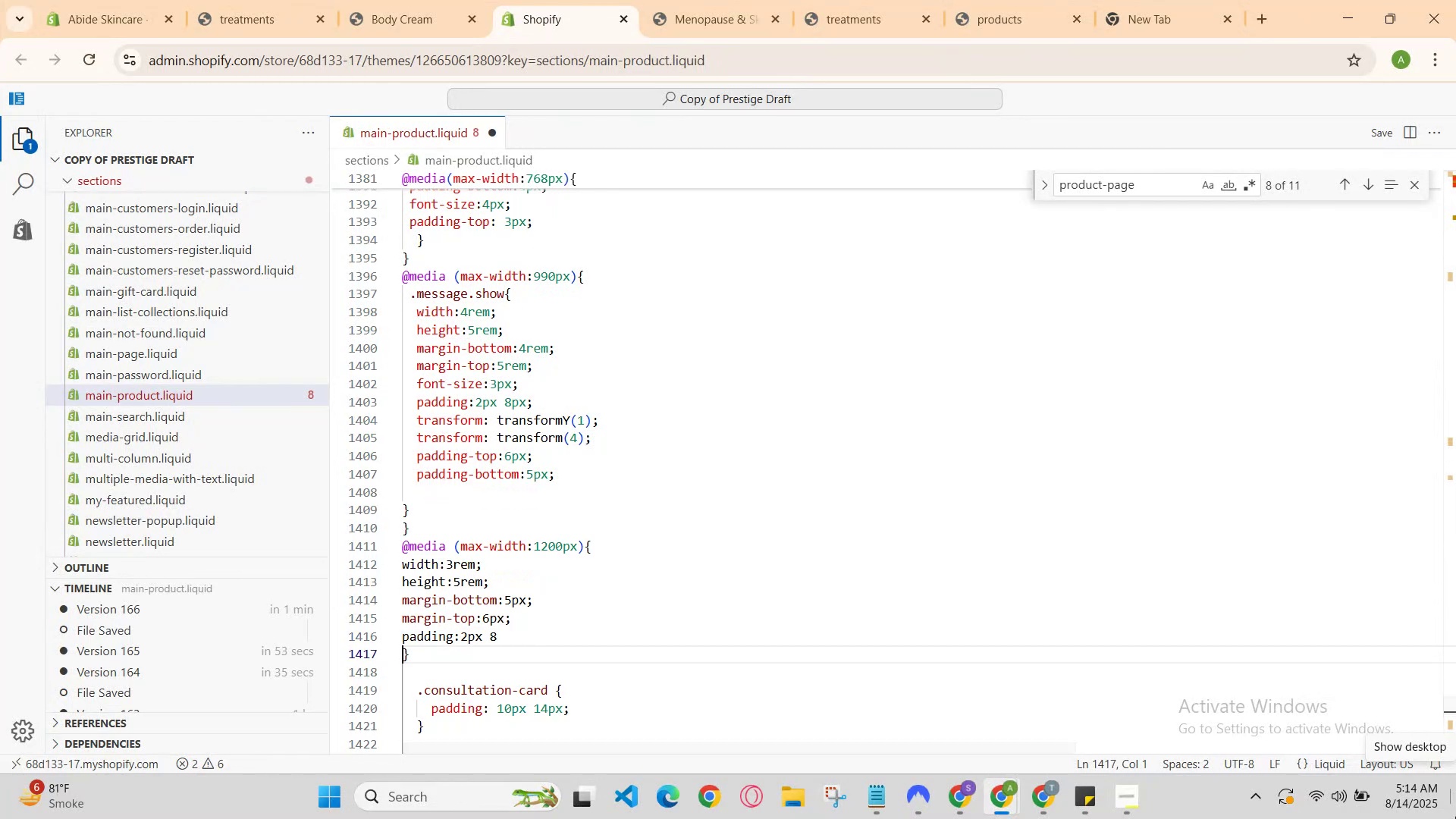 
key(ArrowUp)
 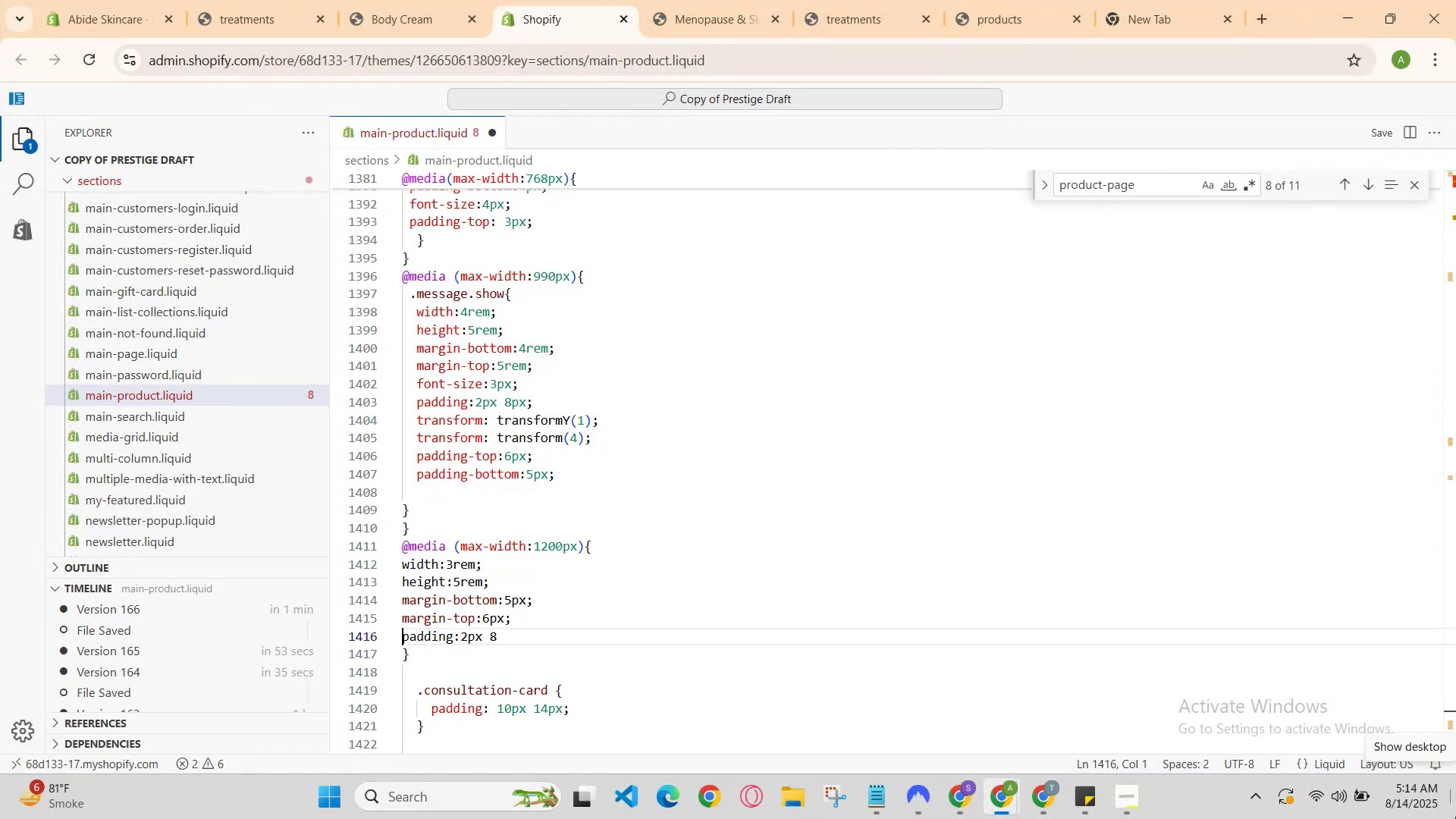 
key(ArrowRight)
 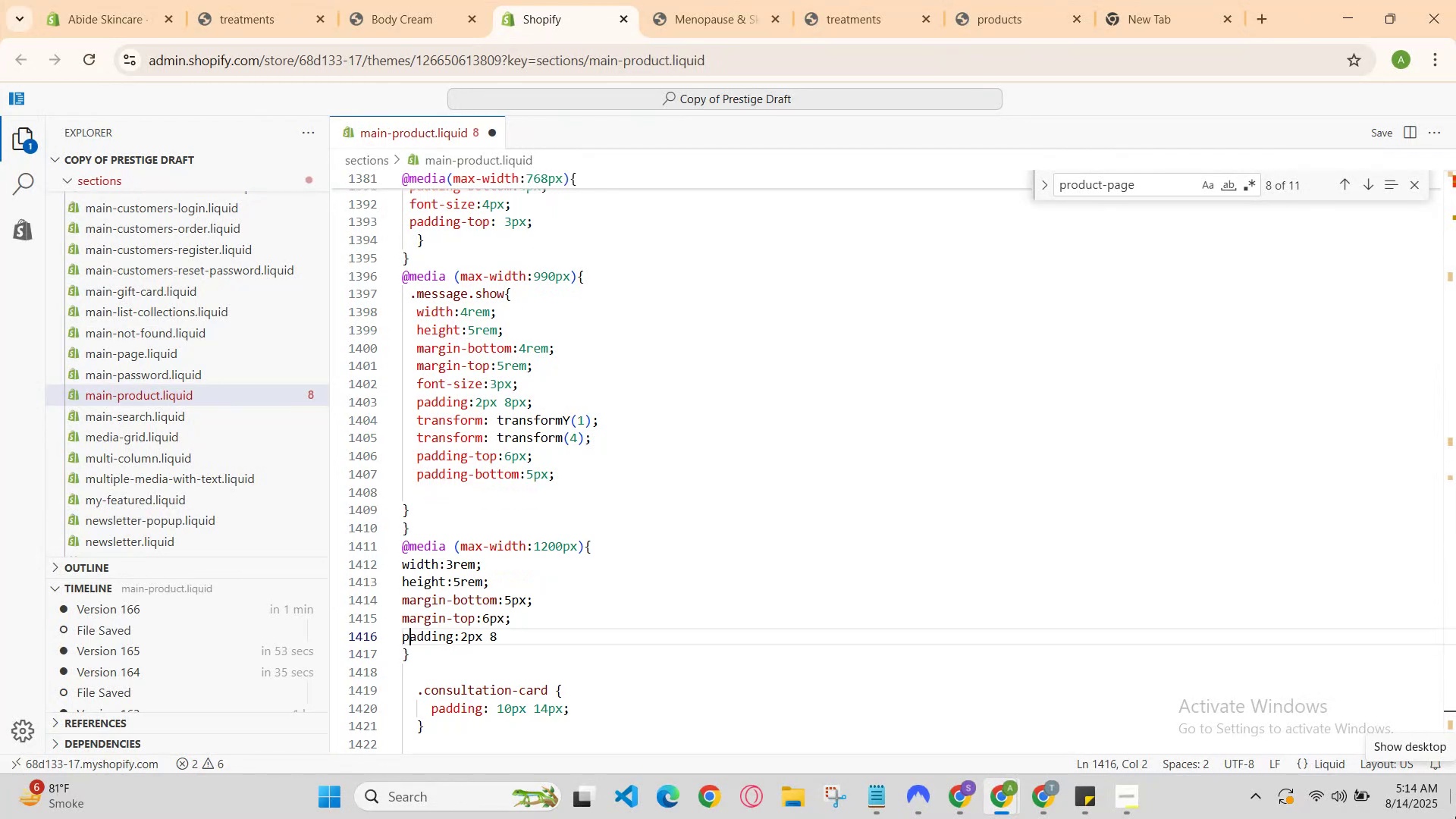 
key(ArrowRight)
 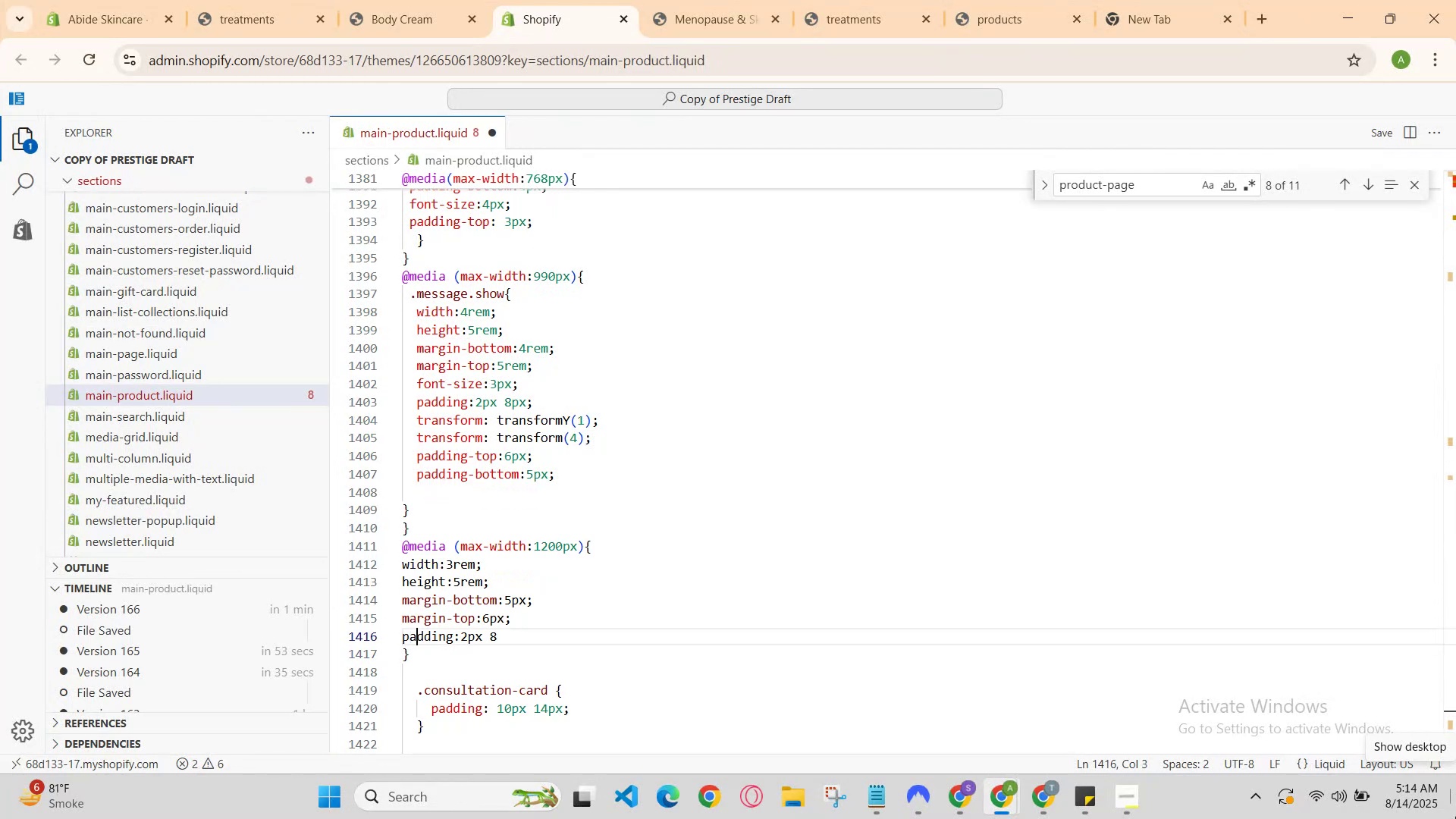 
key(ArrowRight)
 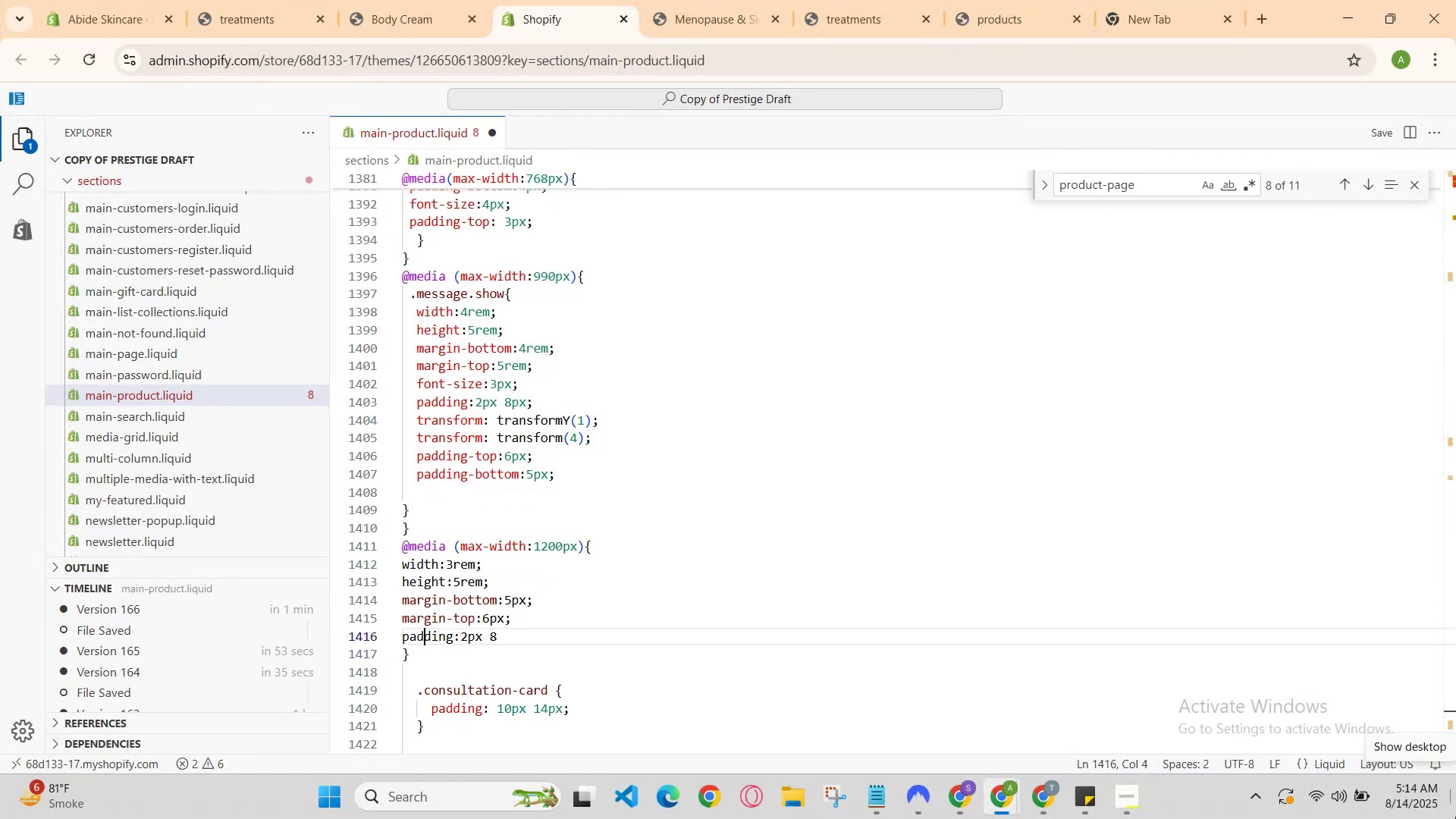 
key(ArrowRight)
 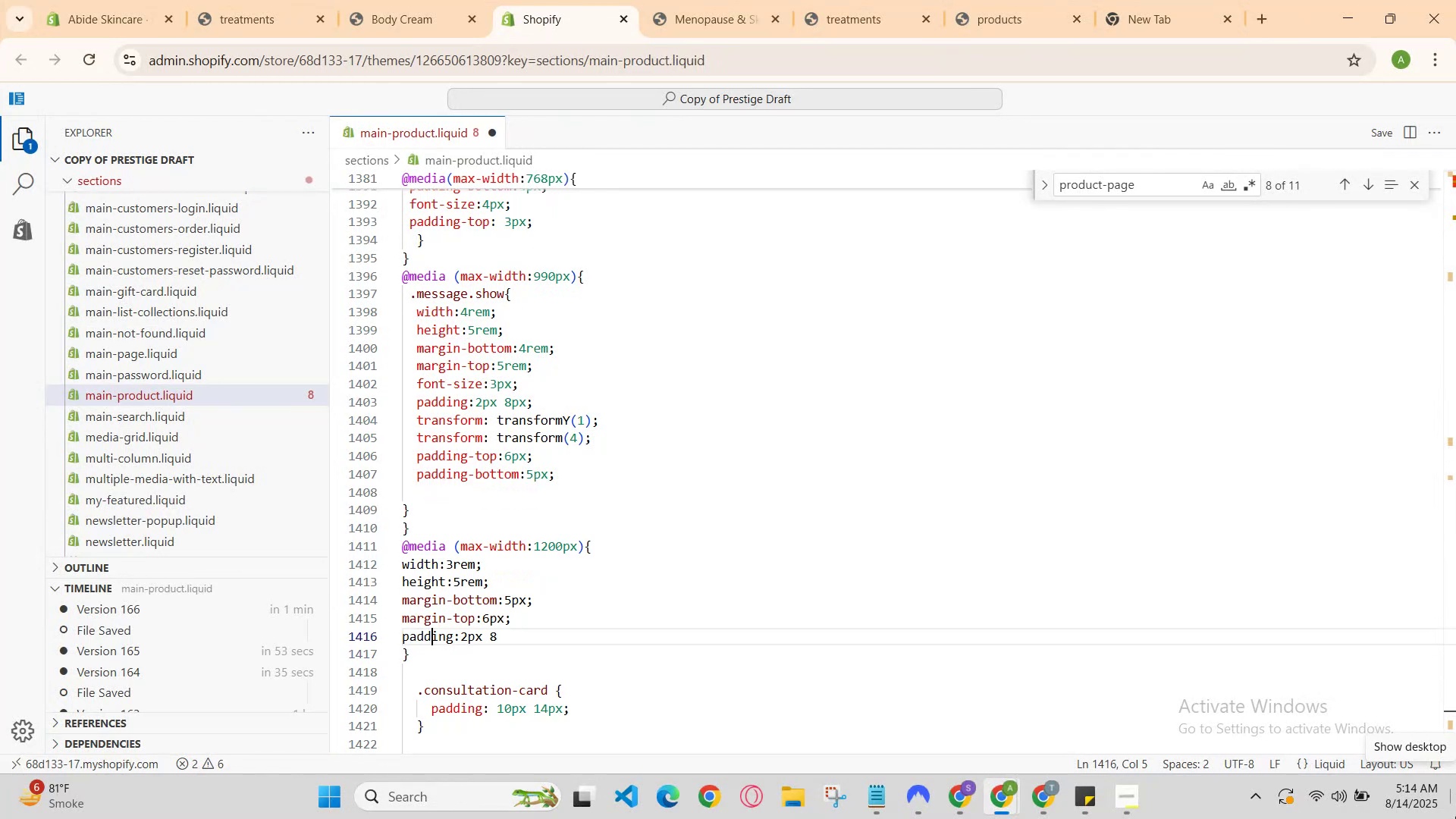 
key(ArrowRight)
 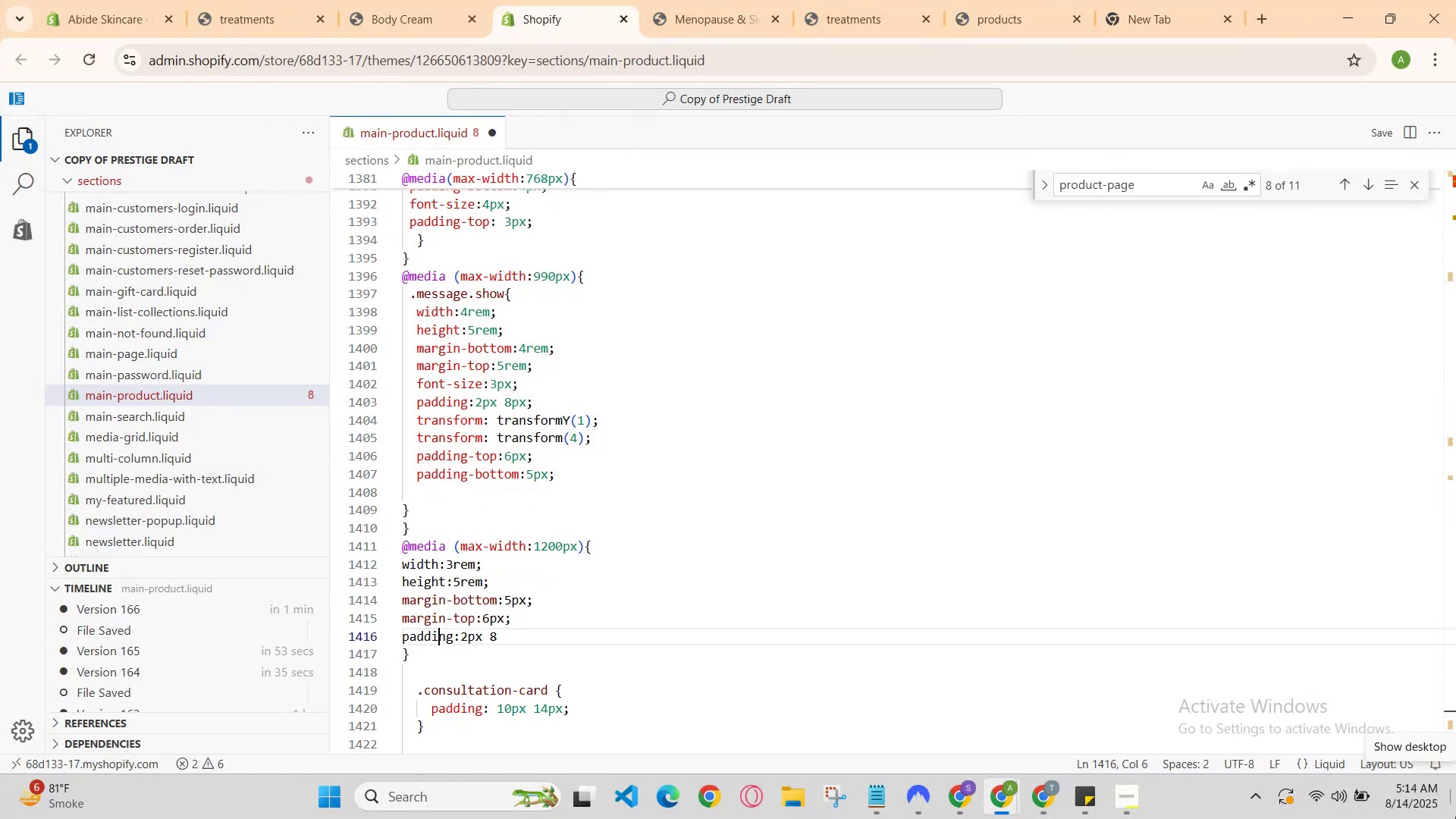 
key(ArrowRight)
 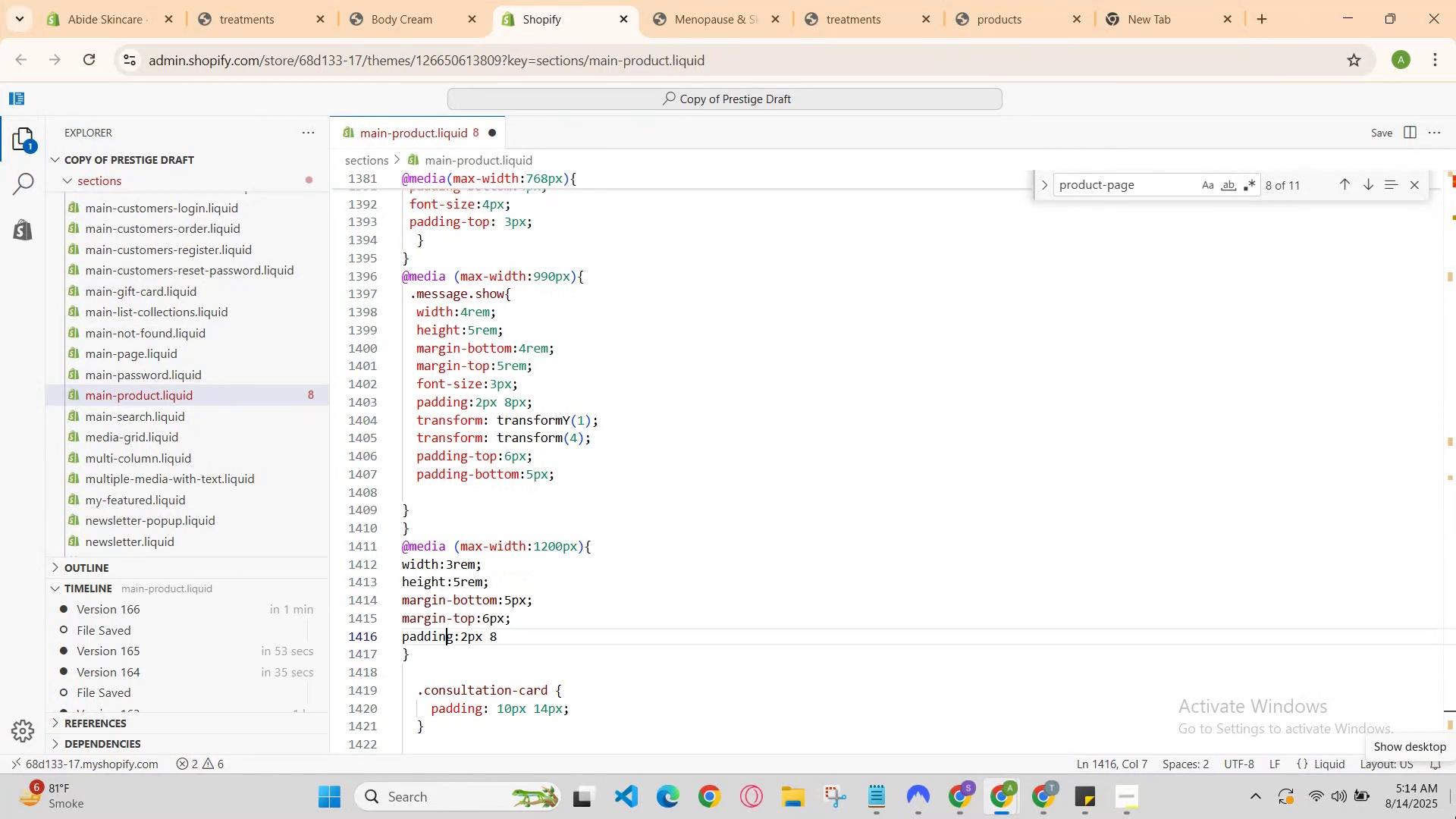 
key(ArrowRight)
 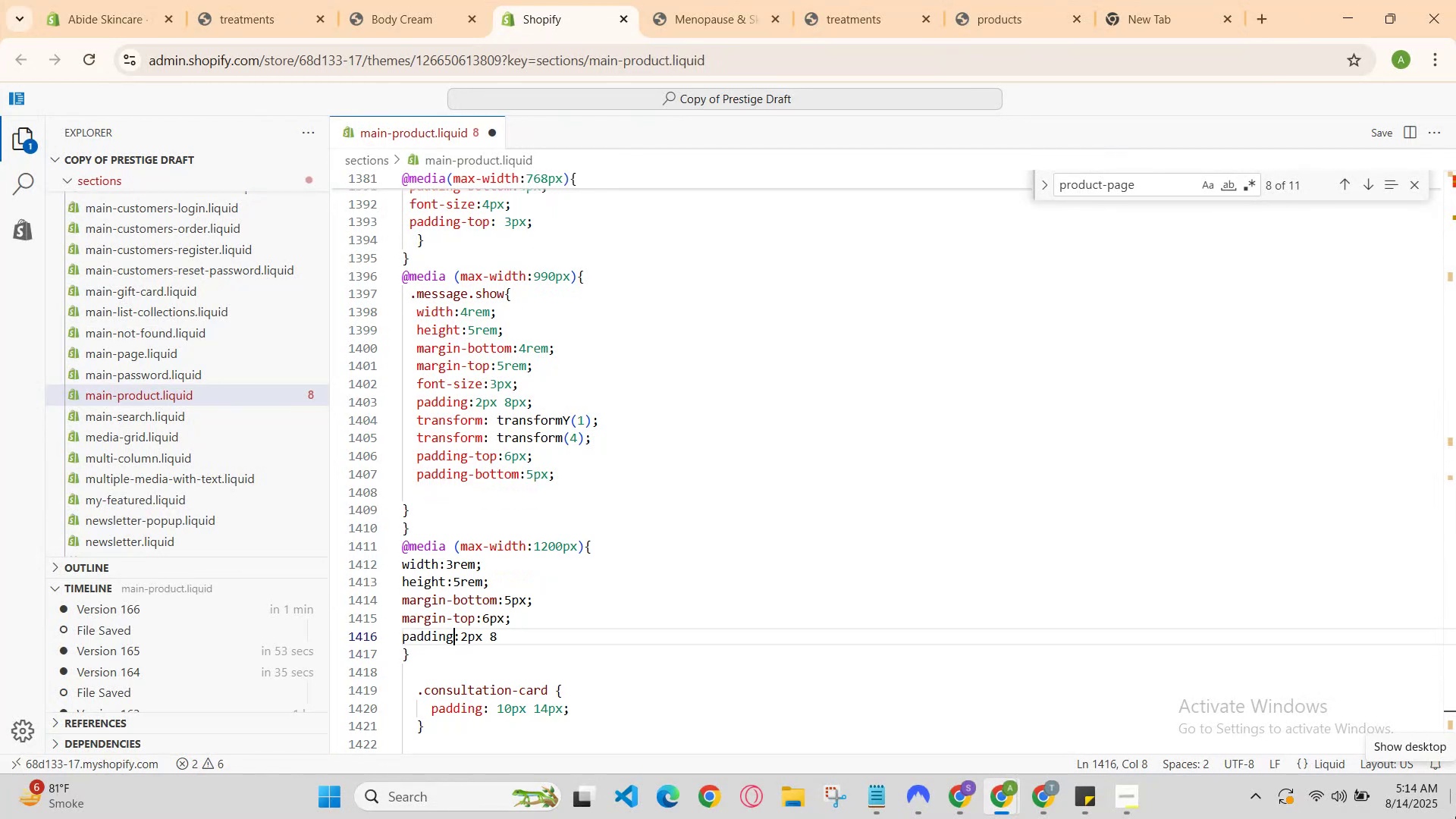 
key(ArrowRight)
 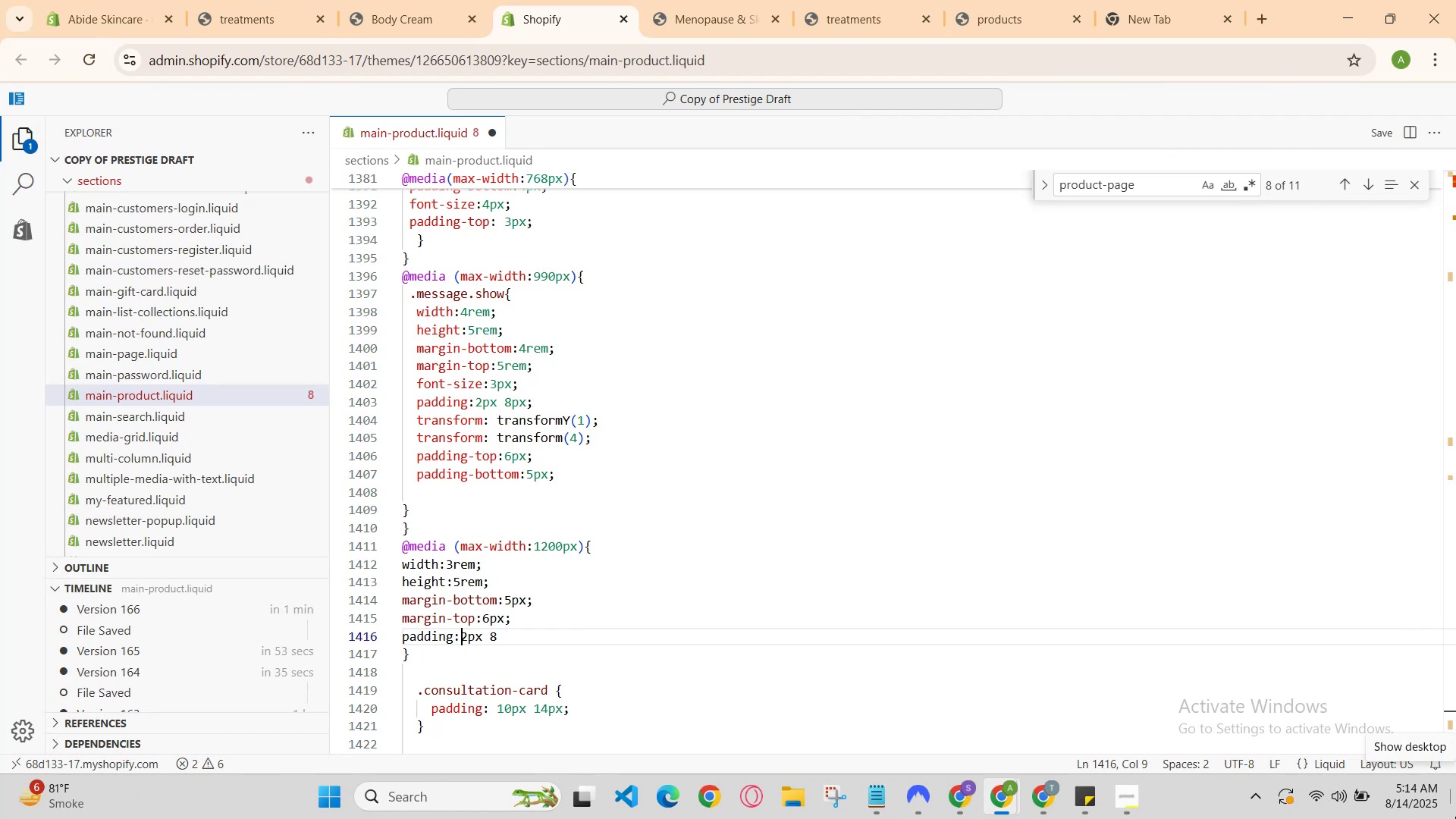 
key(ArrowRight)
 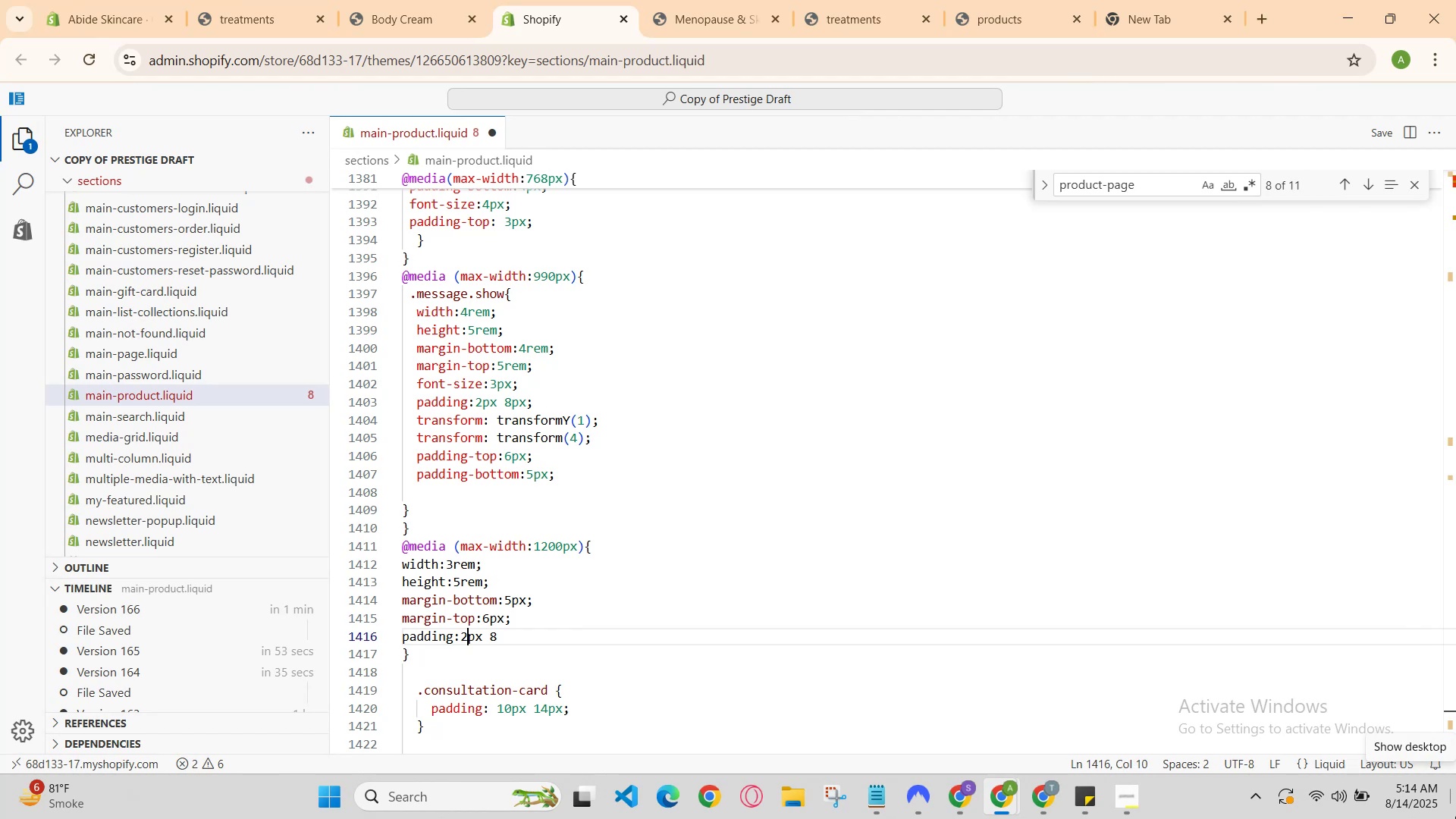 
key(ArrowRight)
 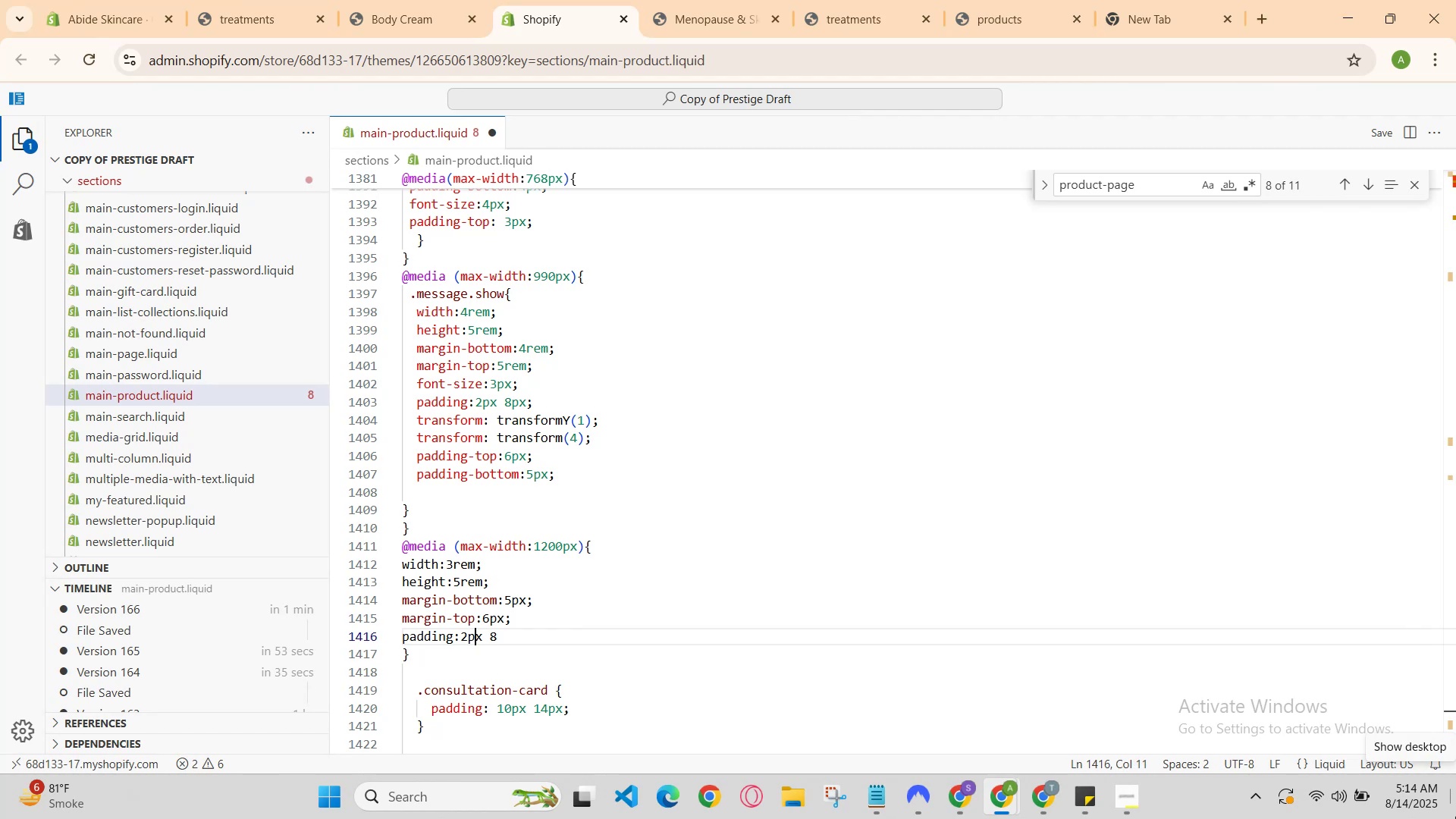 
key(ArrowRight)
 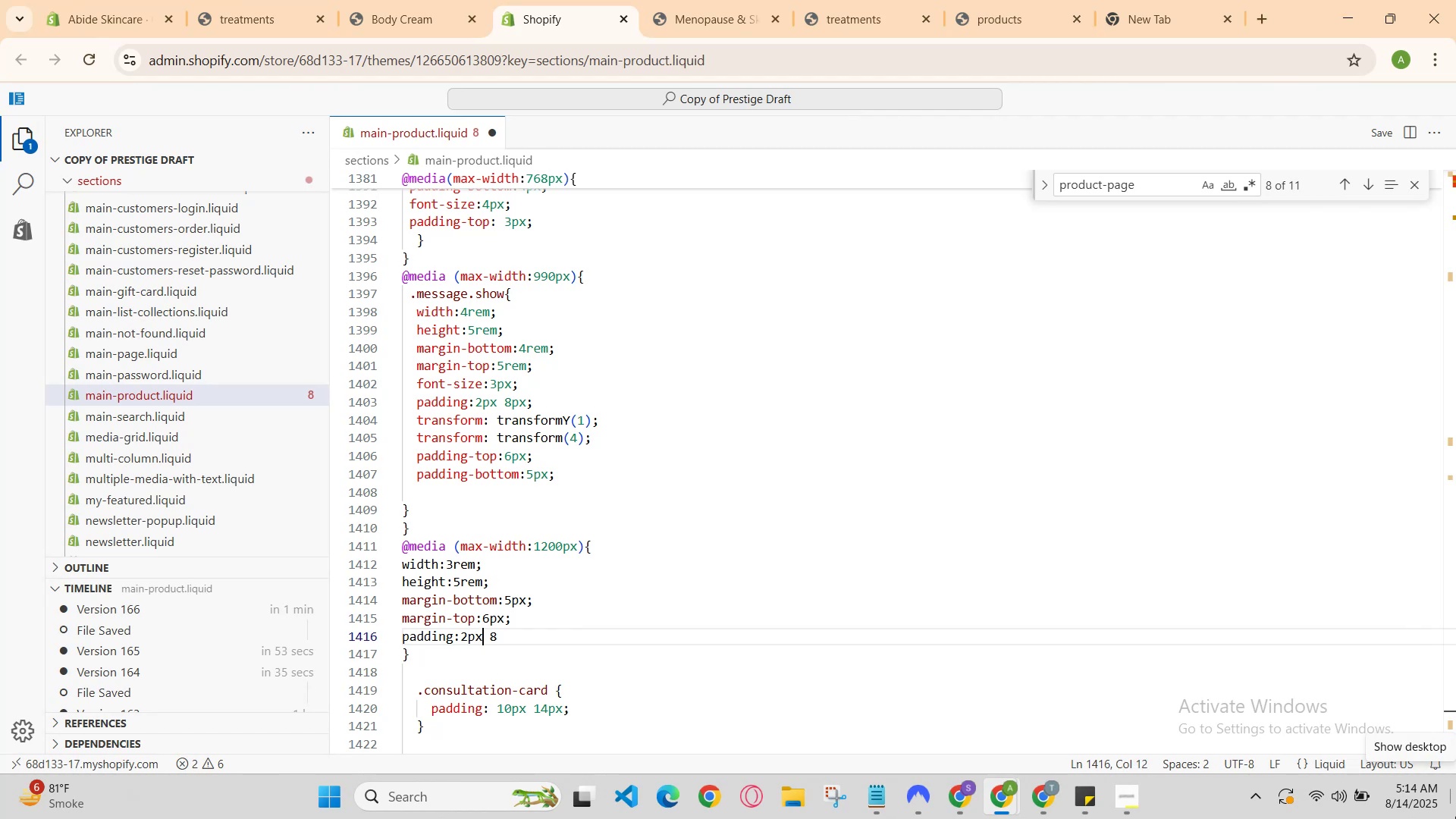 
key(ArrowRight)
 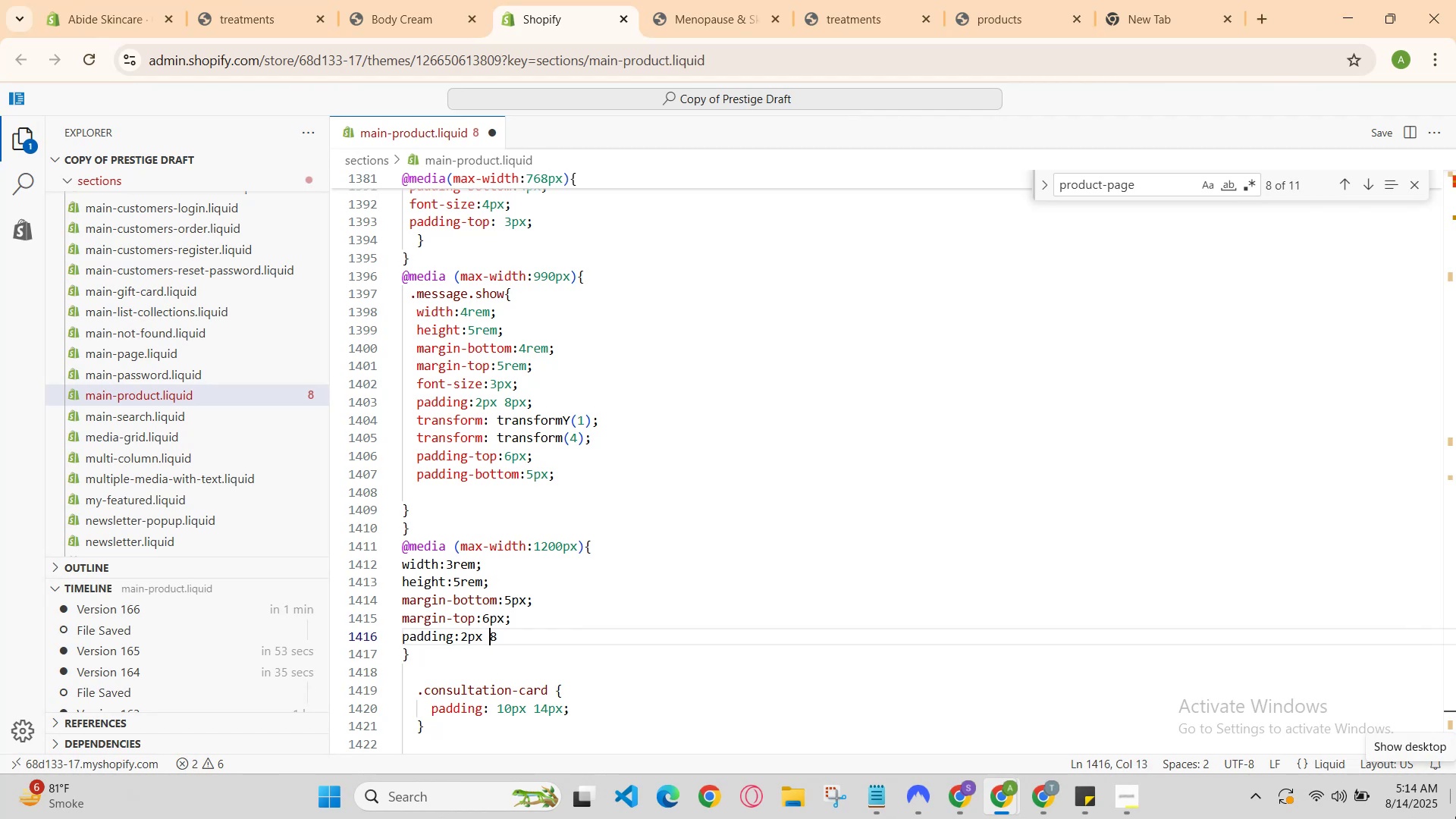 
key(ArrowRight)
 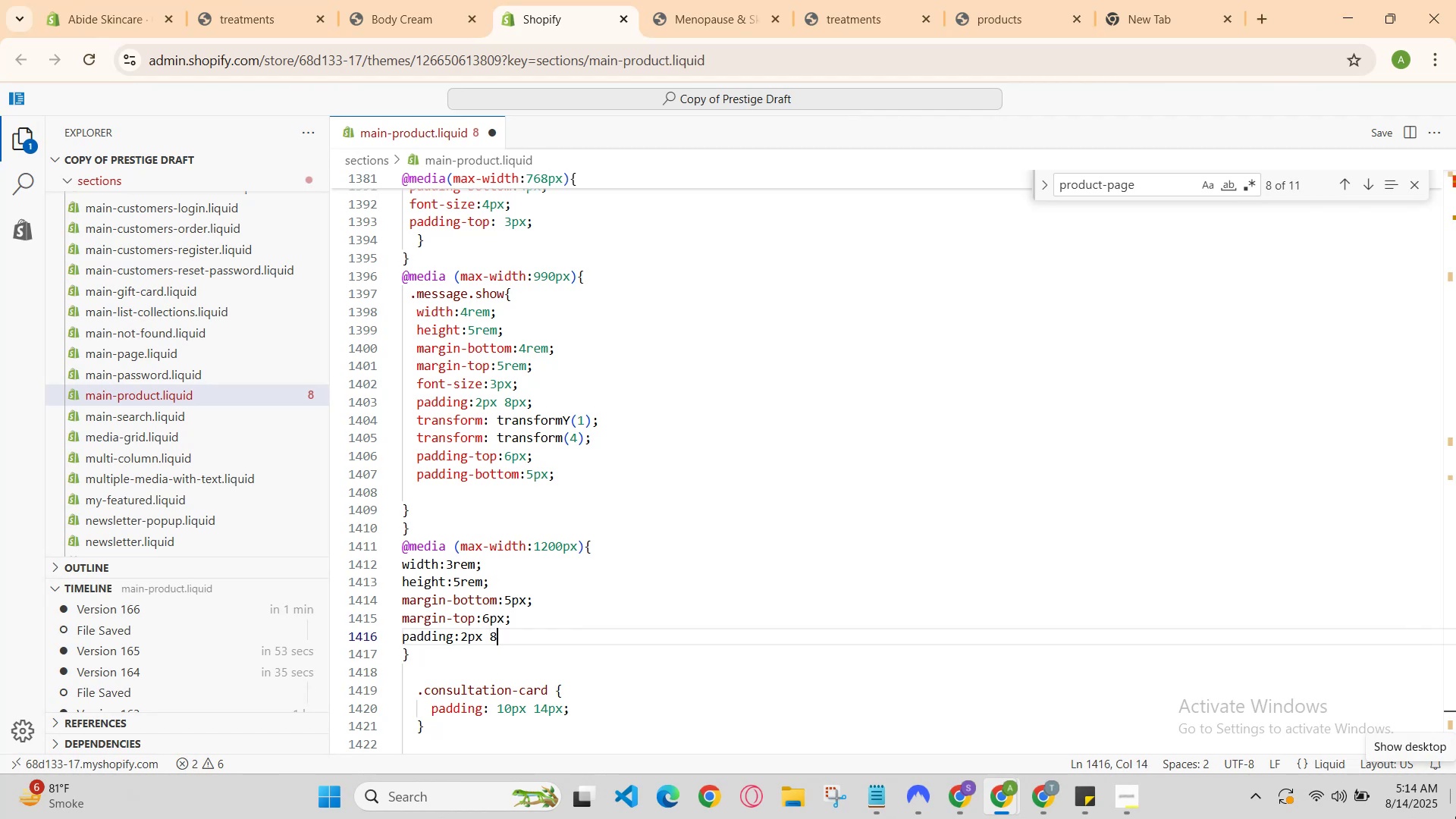 
type(px;)
 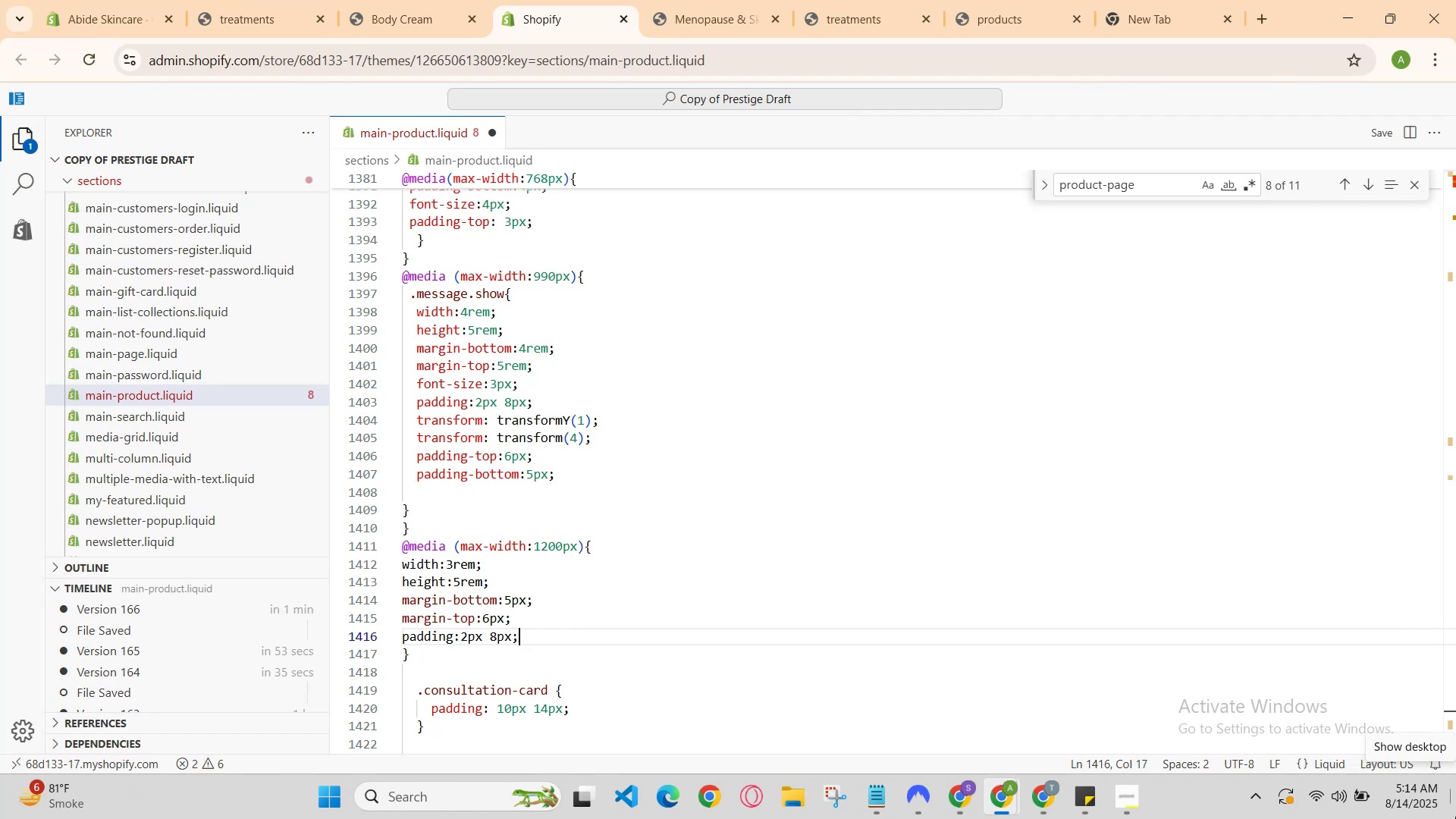 
key(Enter)
 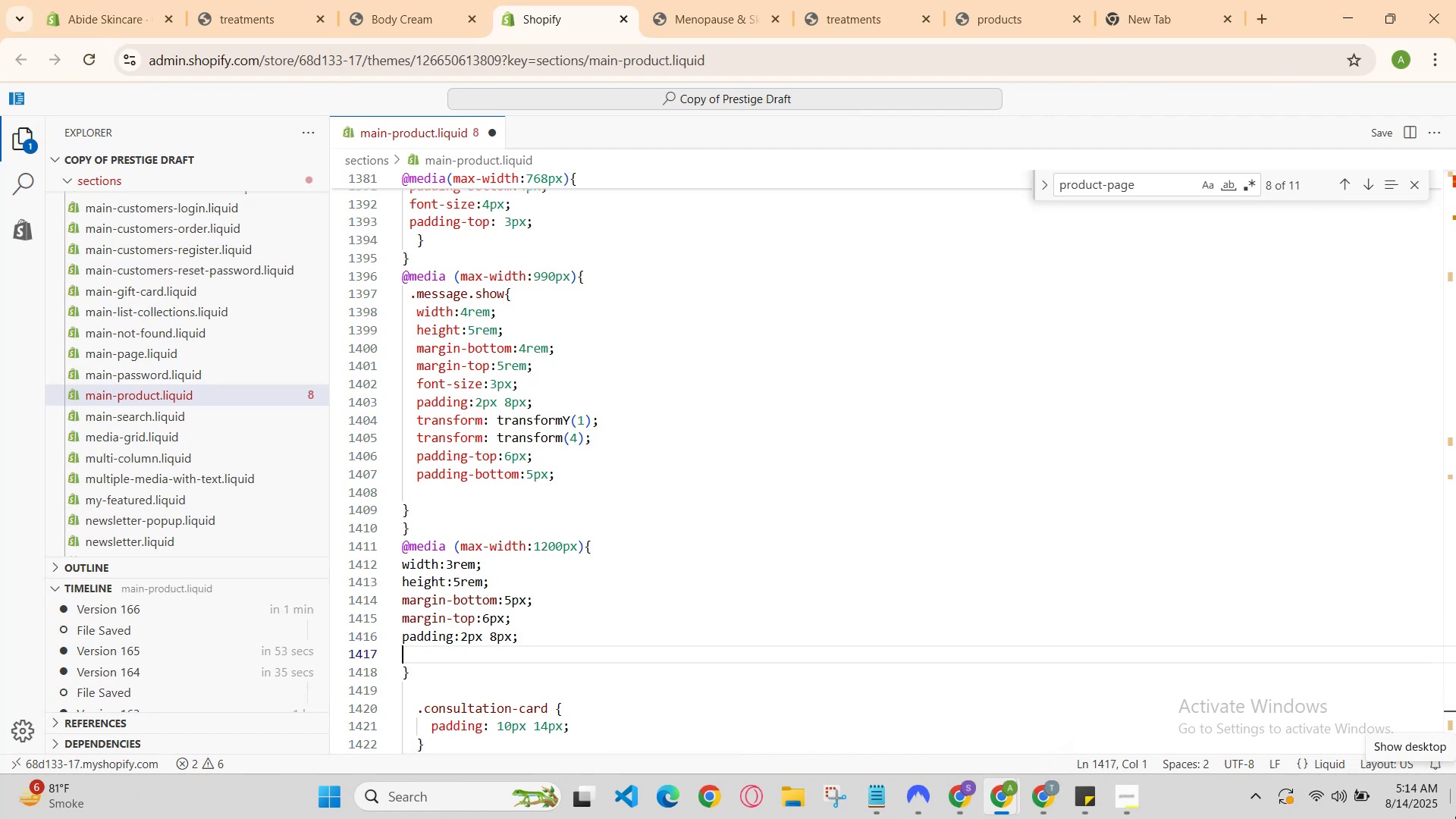 
type(padding-bottom:4px )
key(Backspace)
type( )
key(Backspace)
type( )
key(Backspace)
type( )
key(Backspace)
type( )
key(Backspace)
type( )
key(Backspace)
type( )
key(Backspace)
 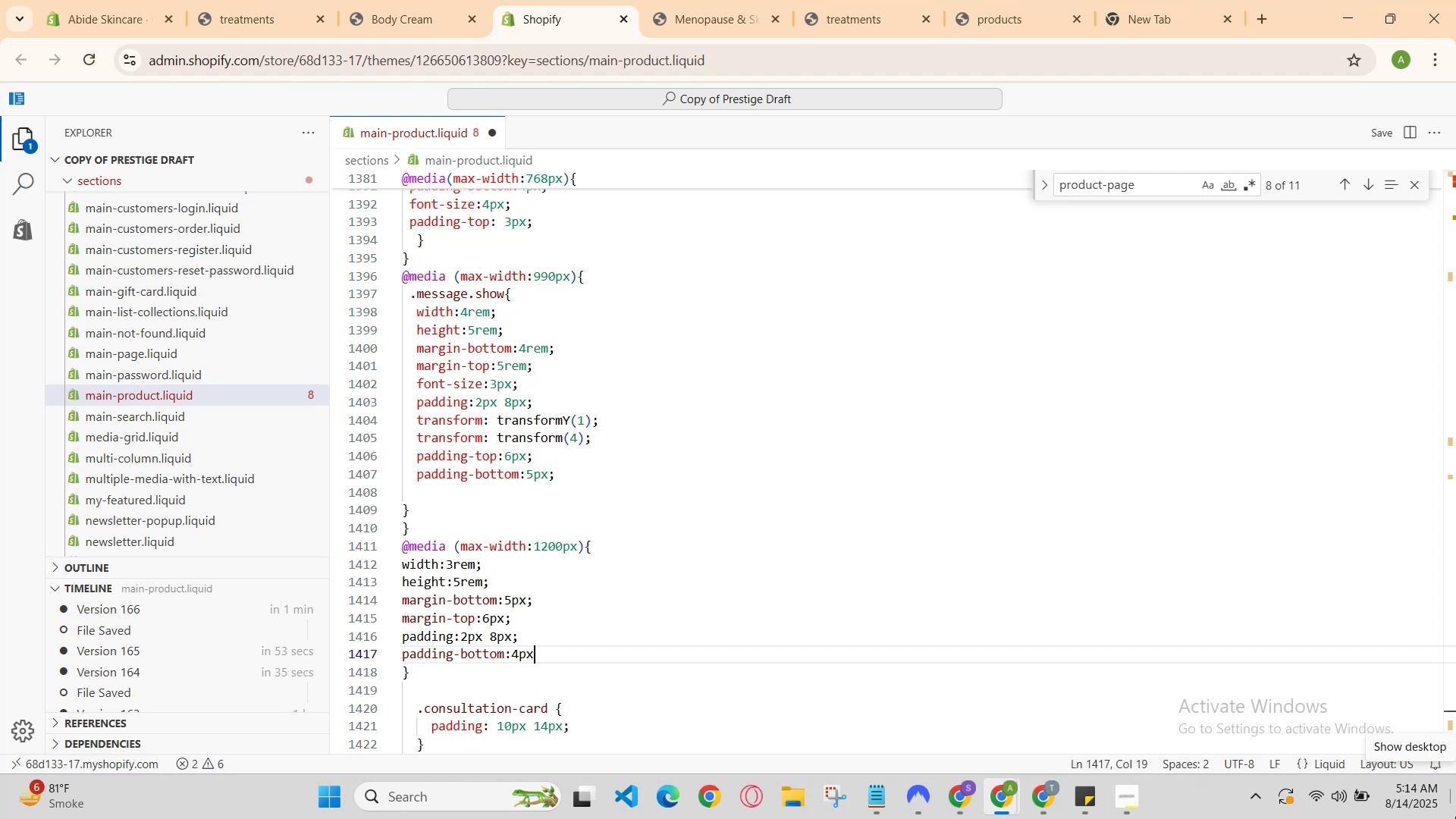 
key(Semicolon)
 